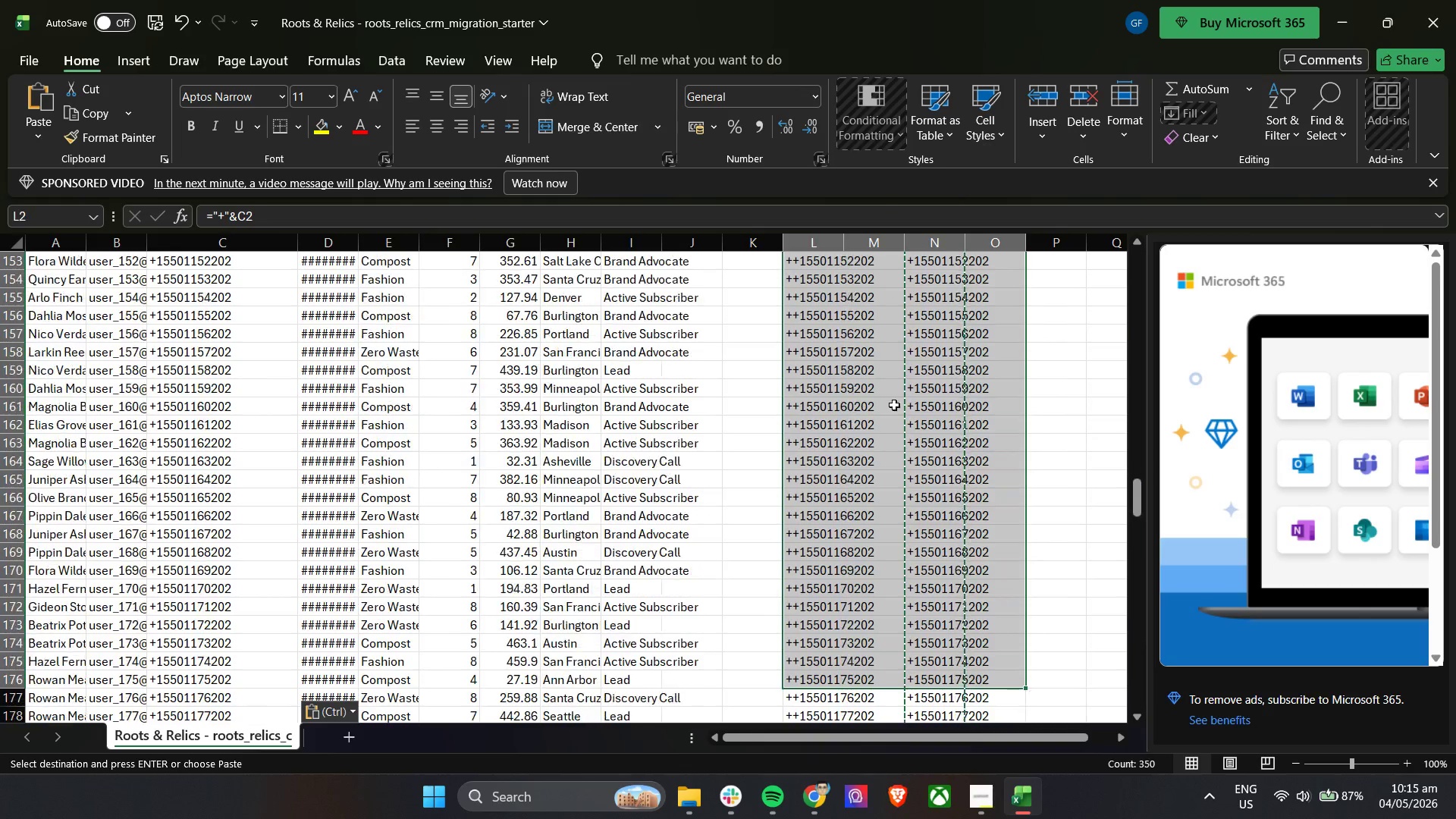 
scroll: coordinate [839, 263], scroll_direction: up, amount: 59.0
 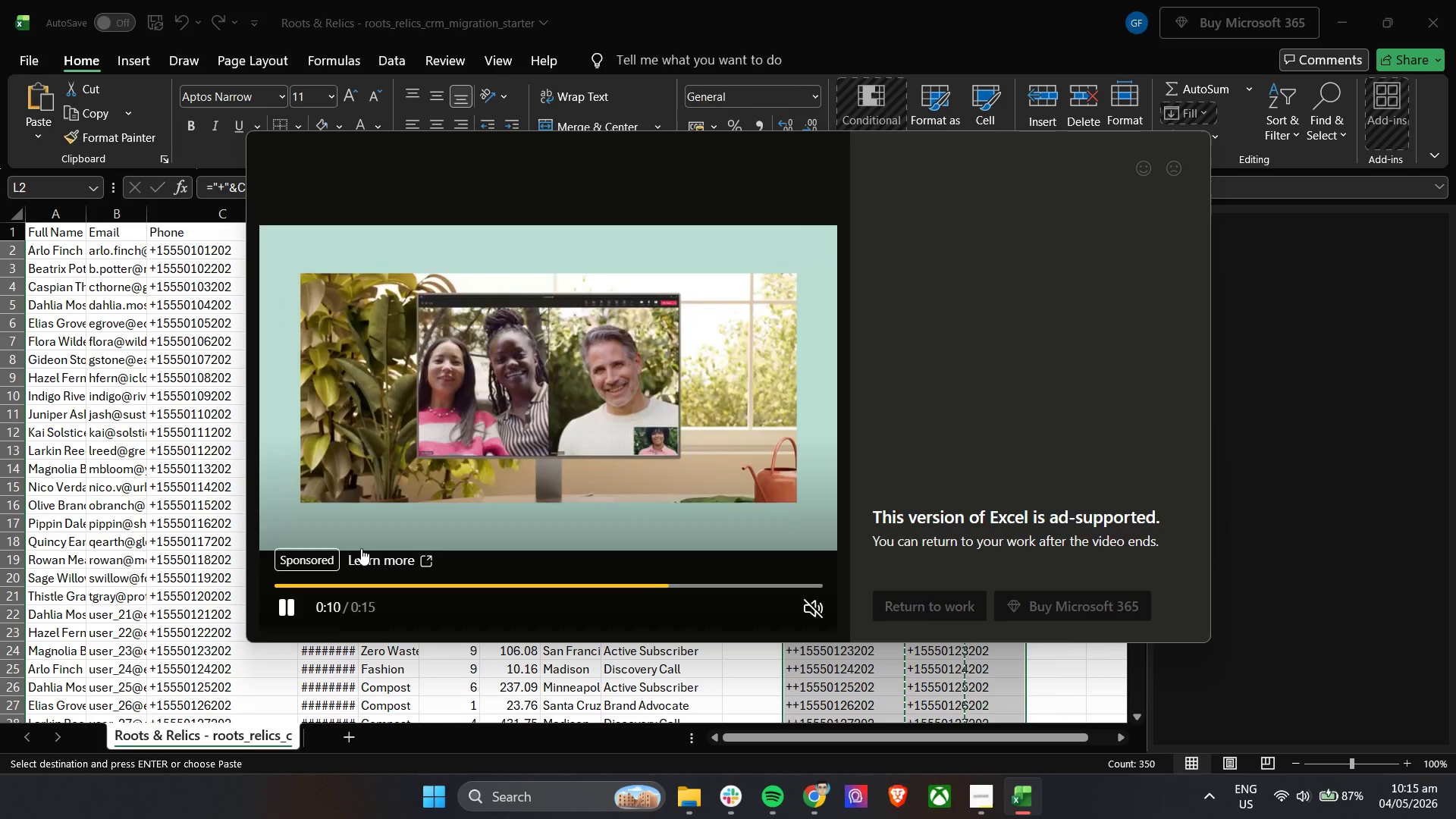 
wait(16.71)
 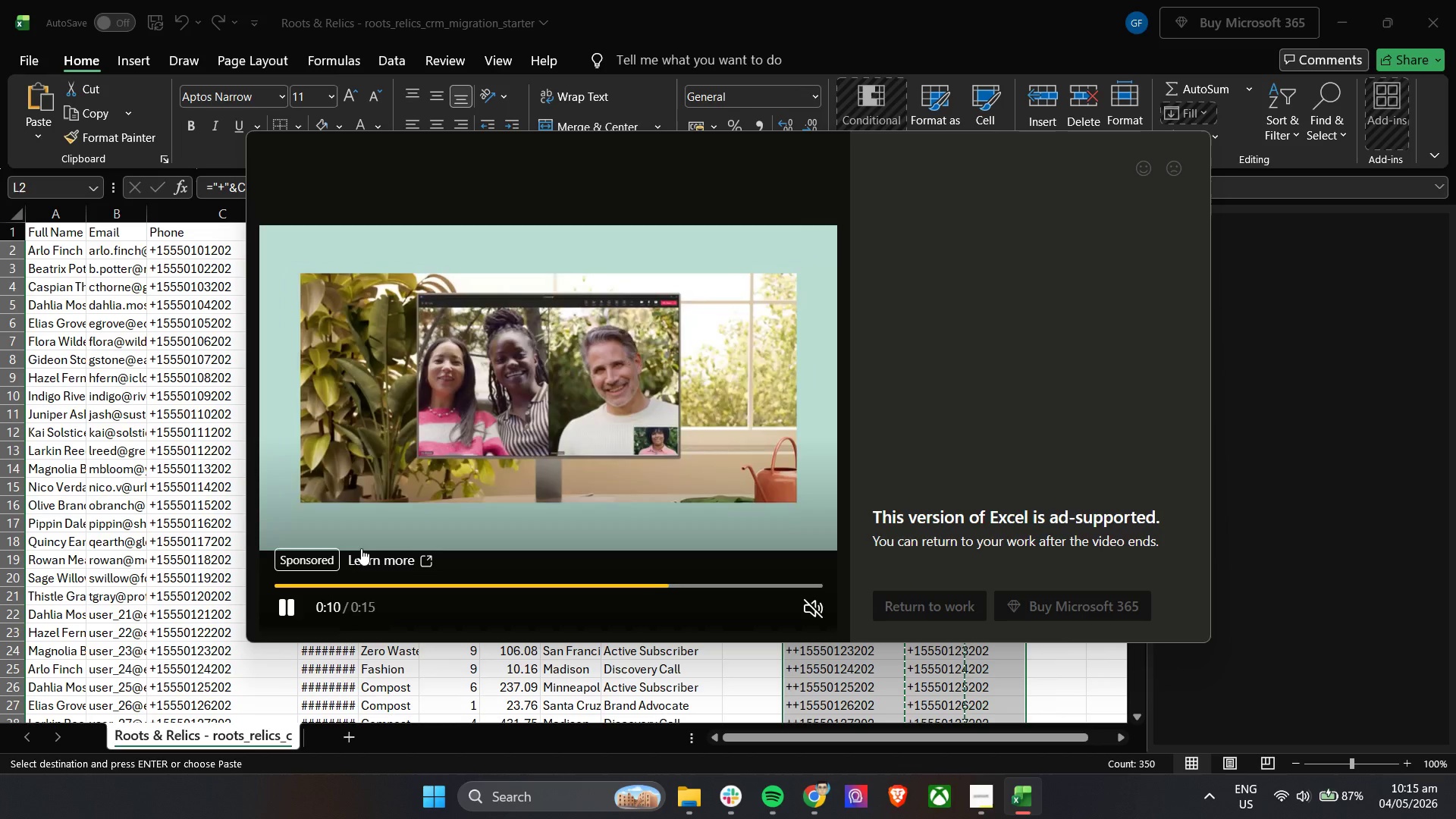 
left_click([918, 606])
 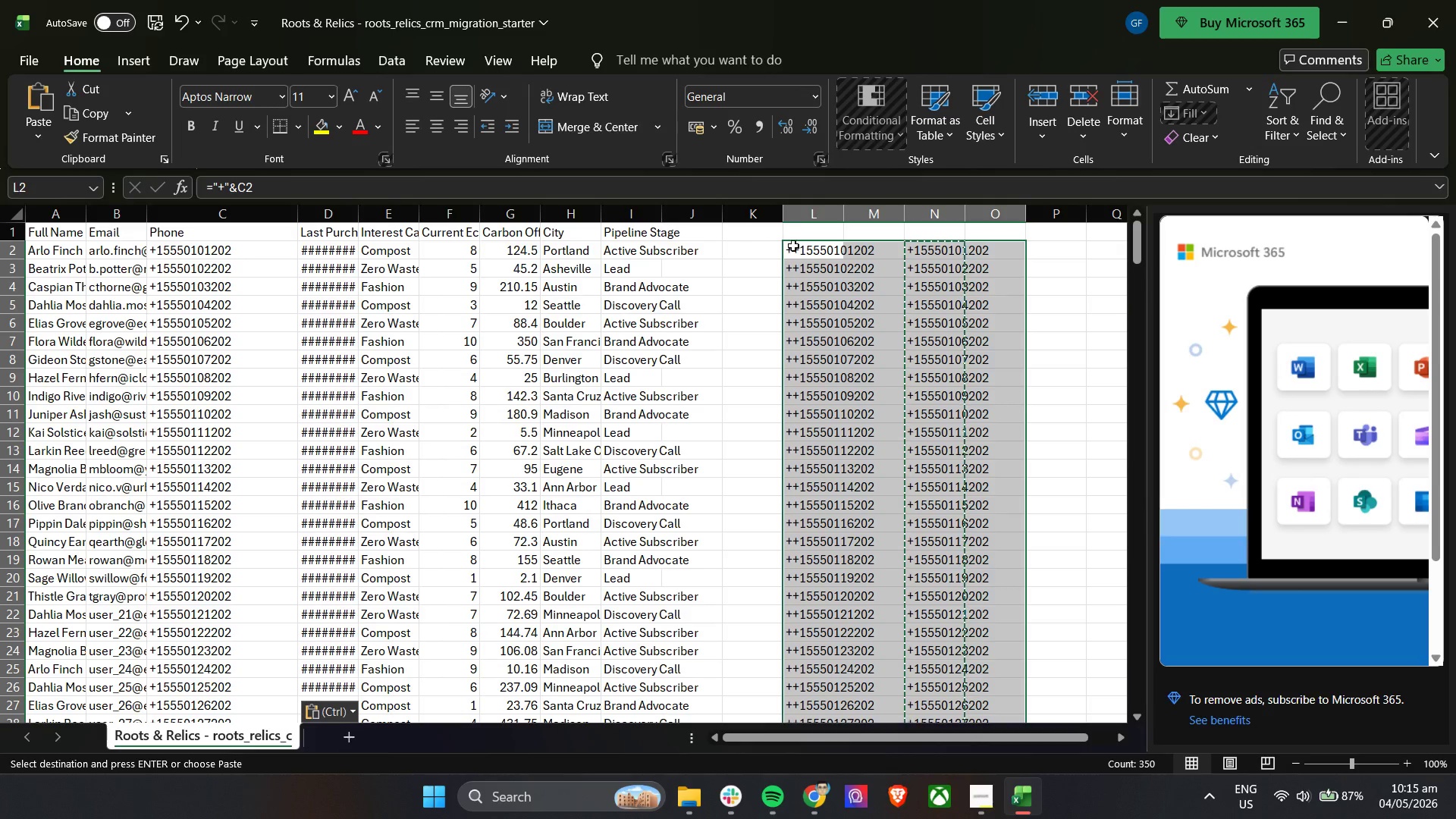 
right_click([804, 215])
 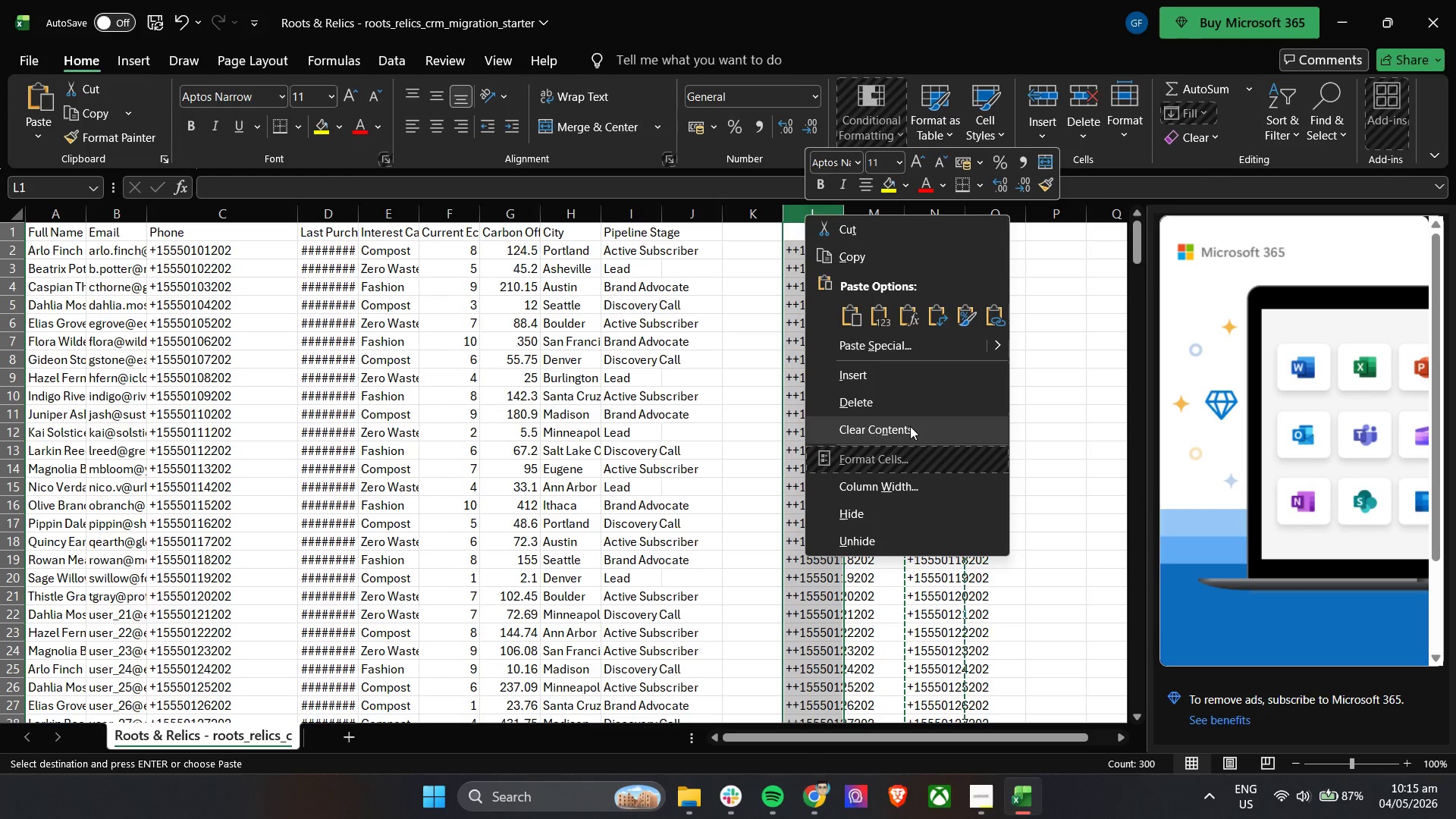 
left_click([912, 407])
 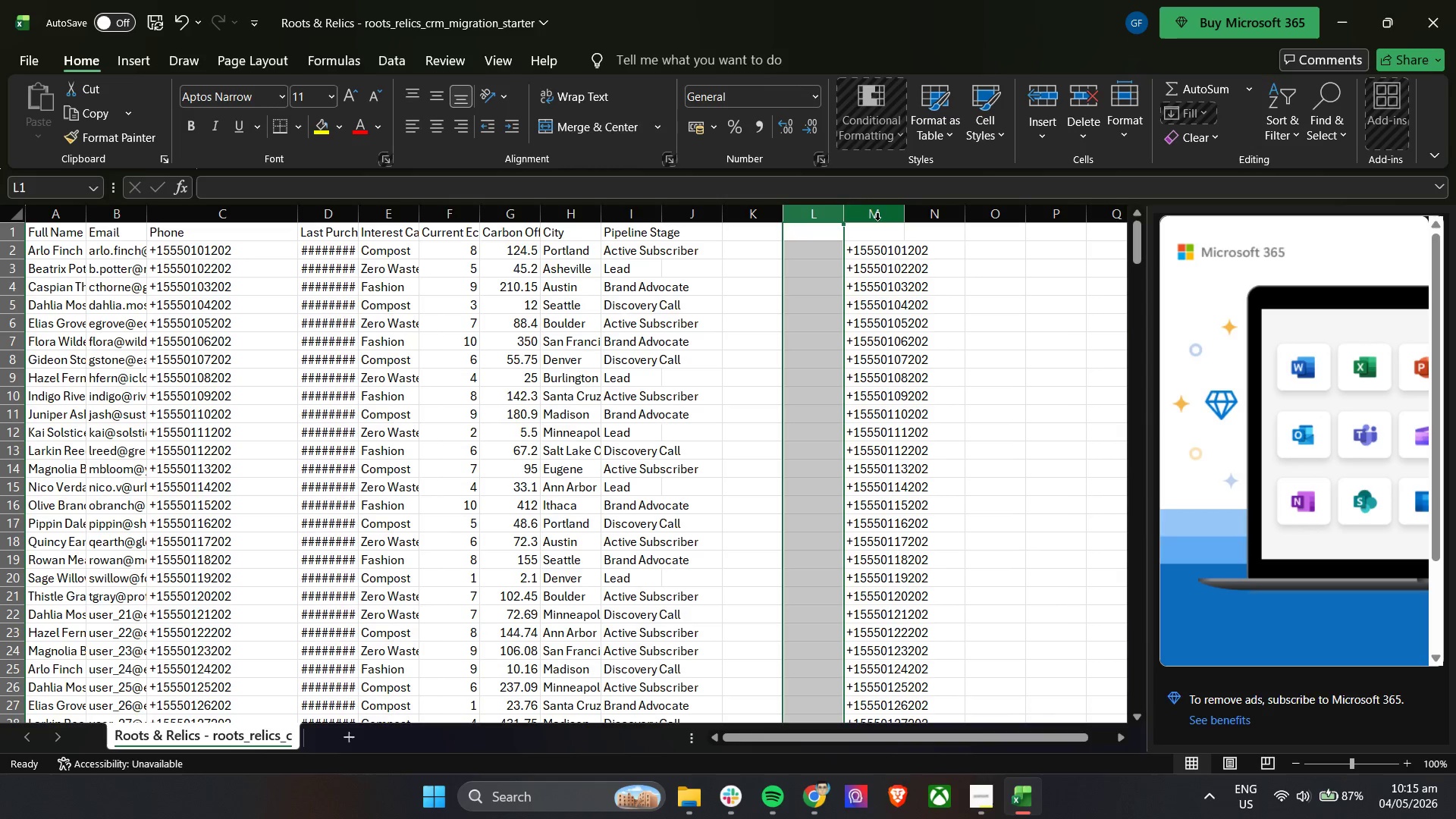 
left_click([874, 215])
 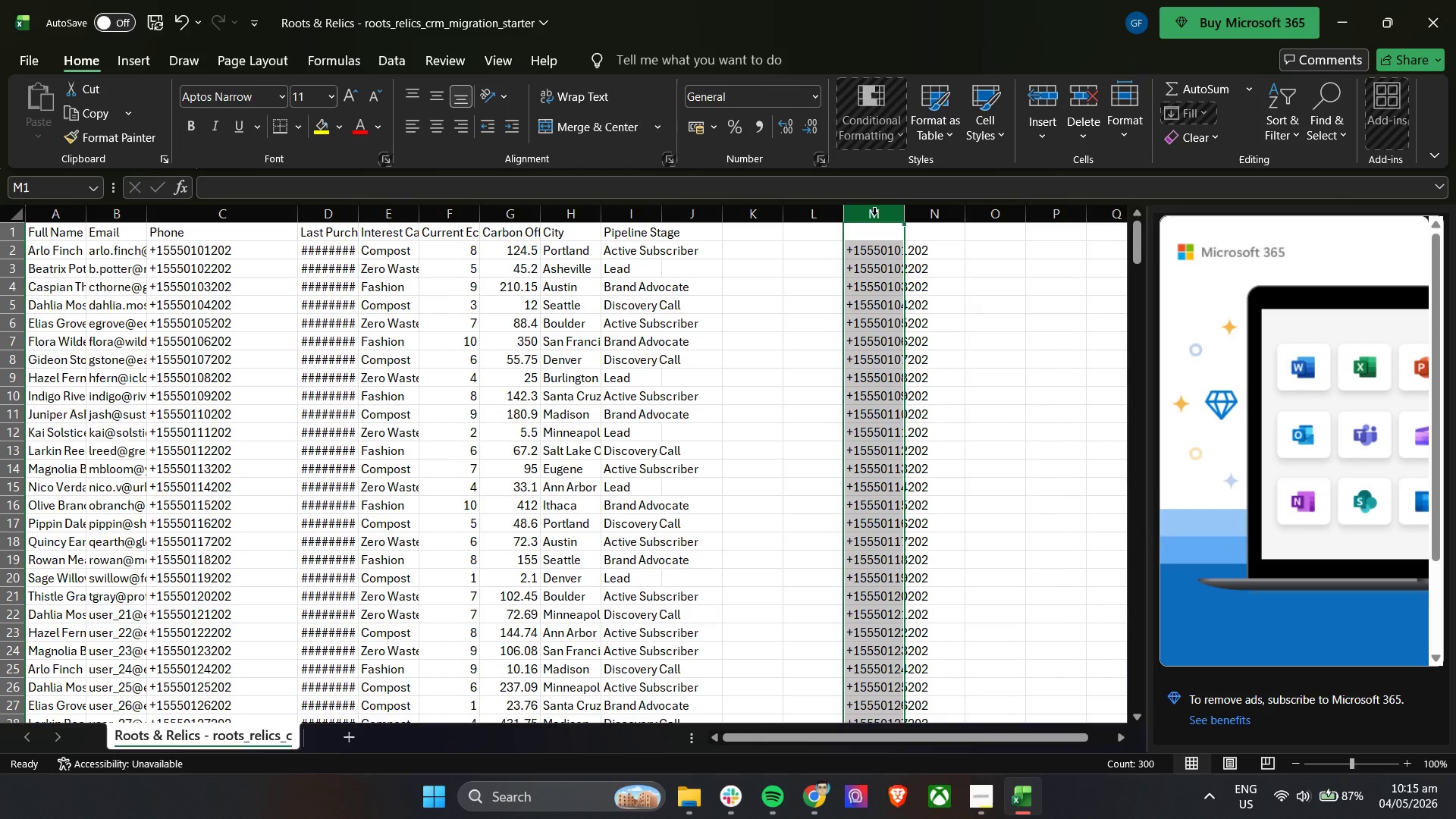 
right_click([874, 215])
 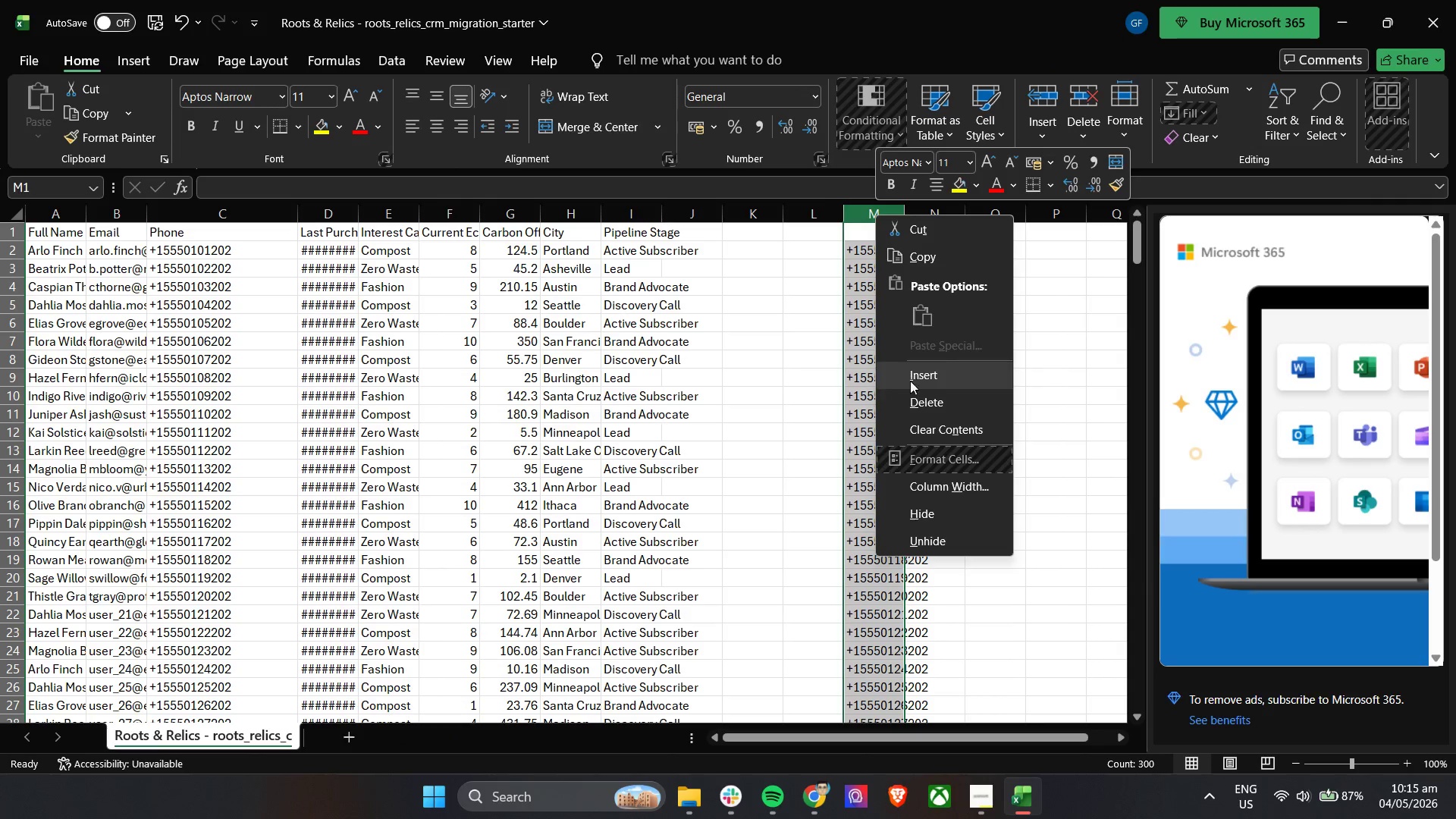 
left_click([912, 397])
 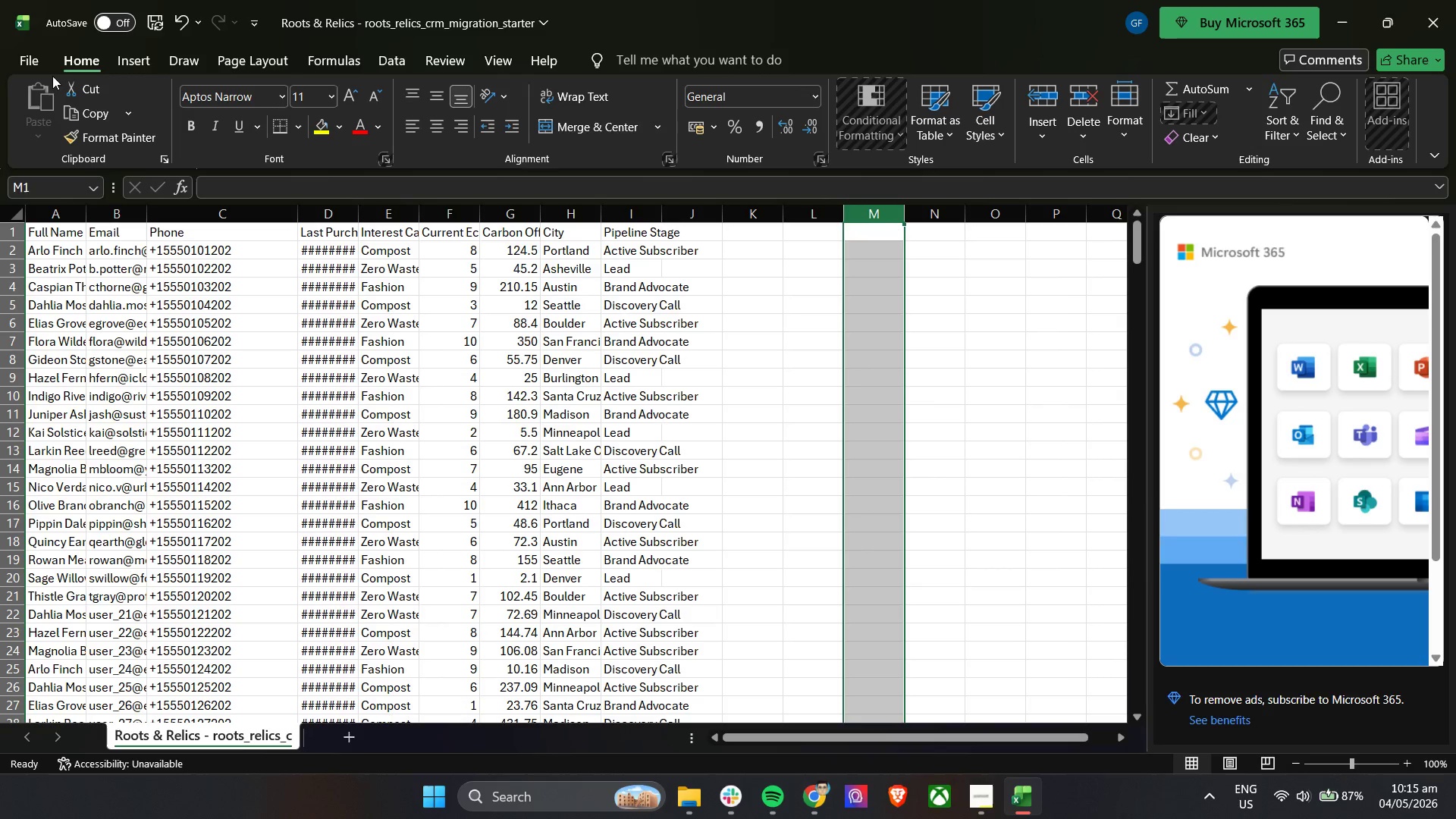 
wait(6.25)
 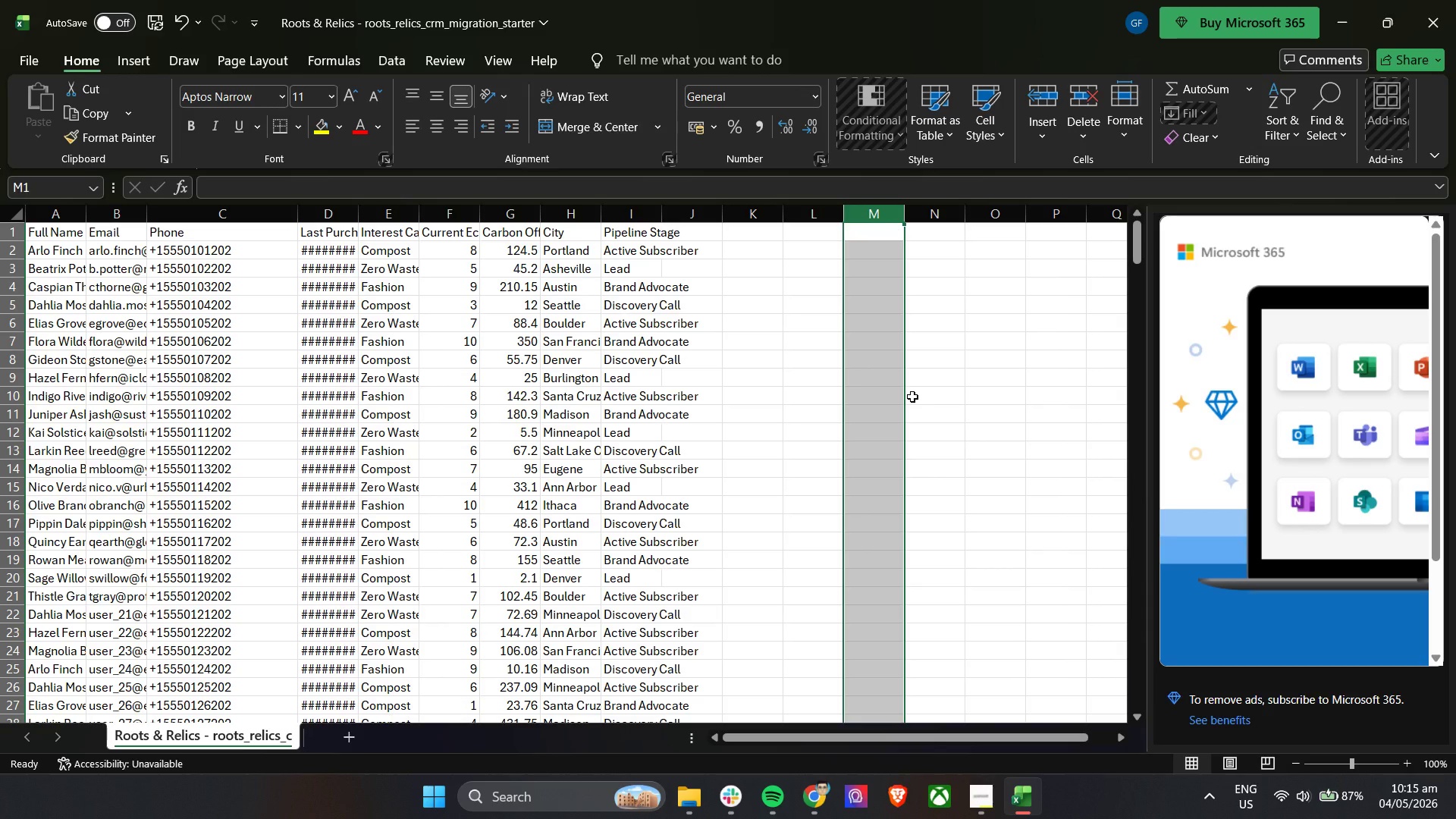 
left_click([679, 792])
 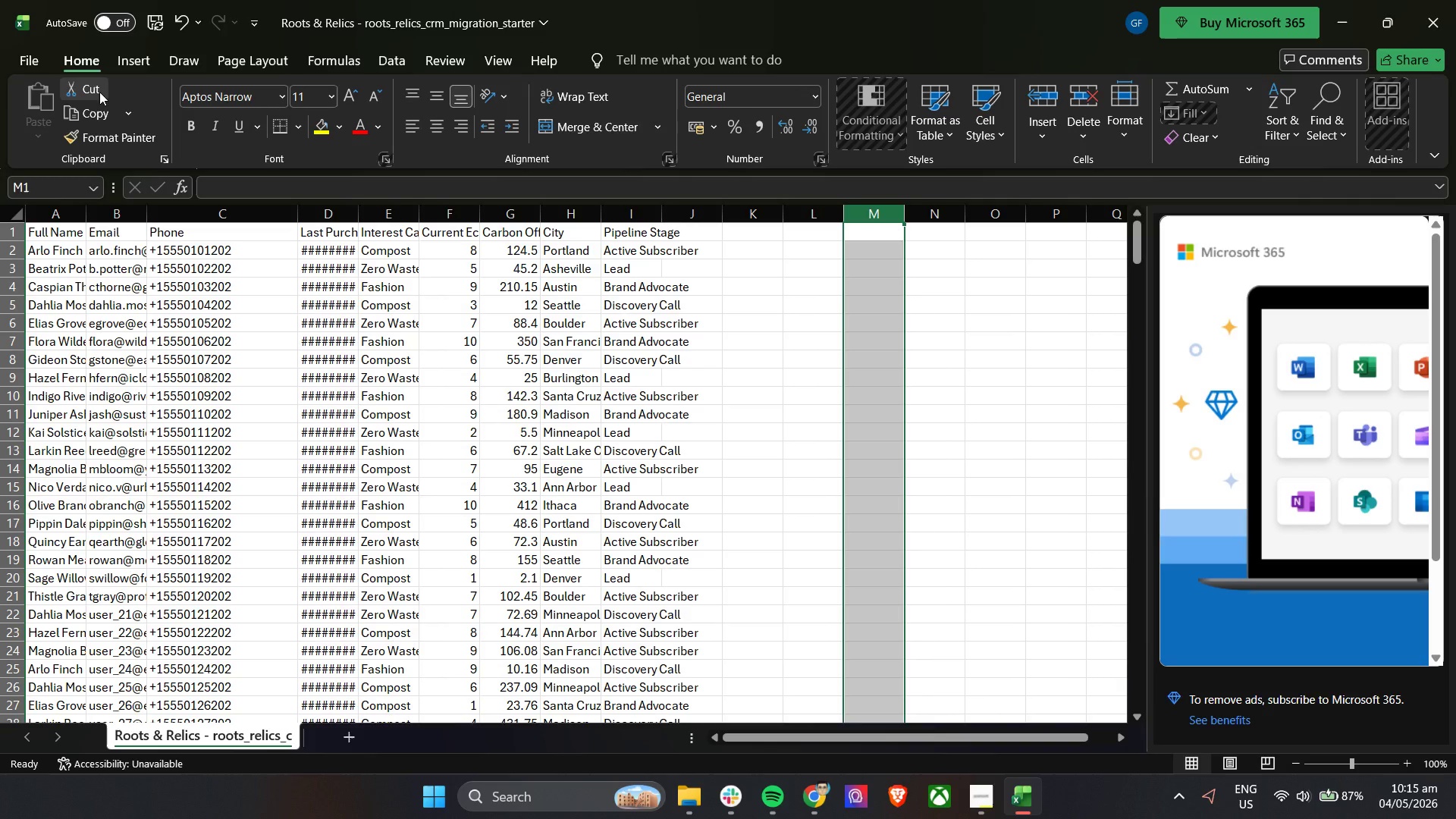 
left_click([20, 61])
 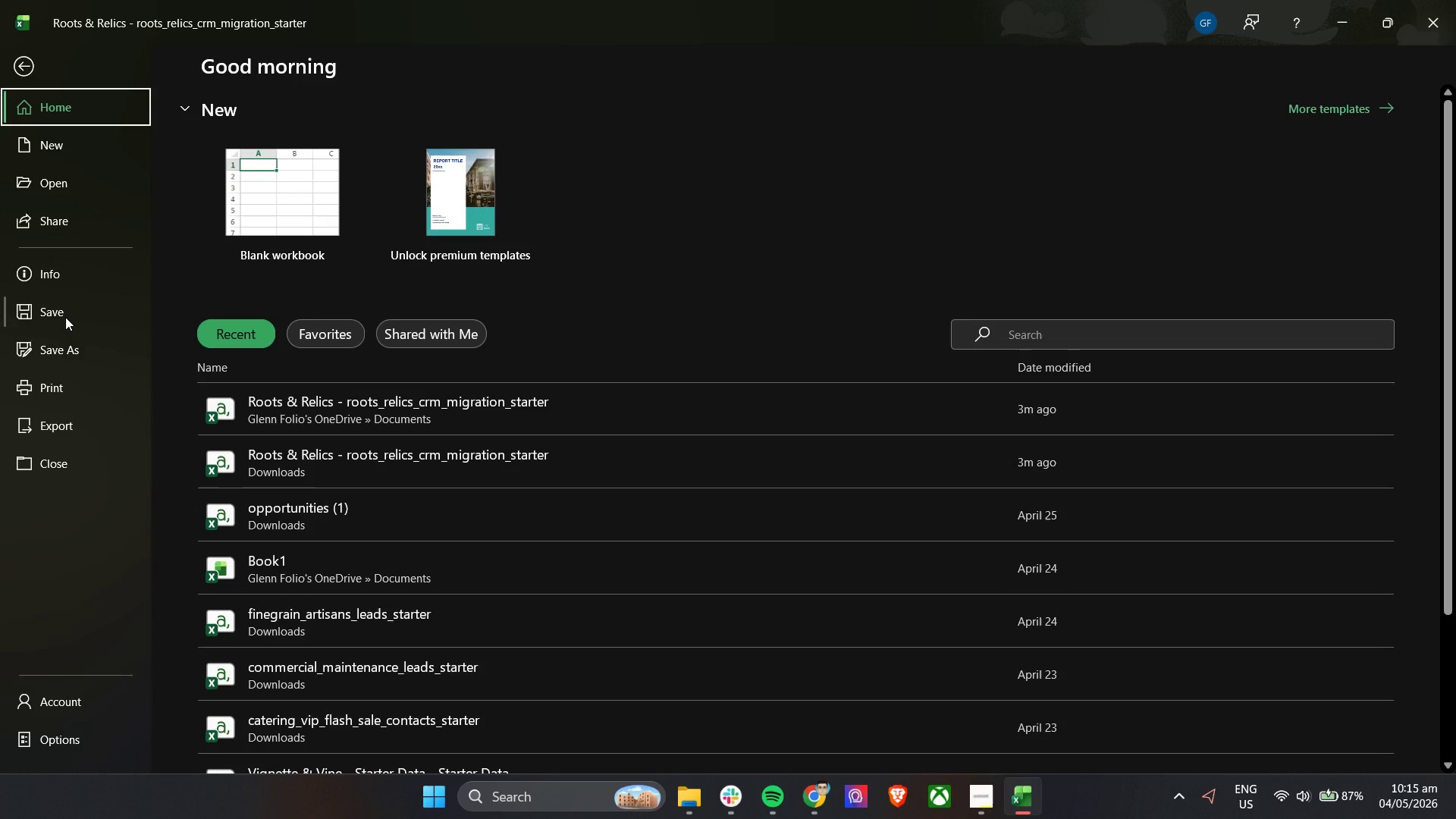 
left_click([72, 315])
 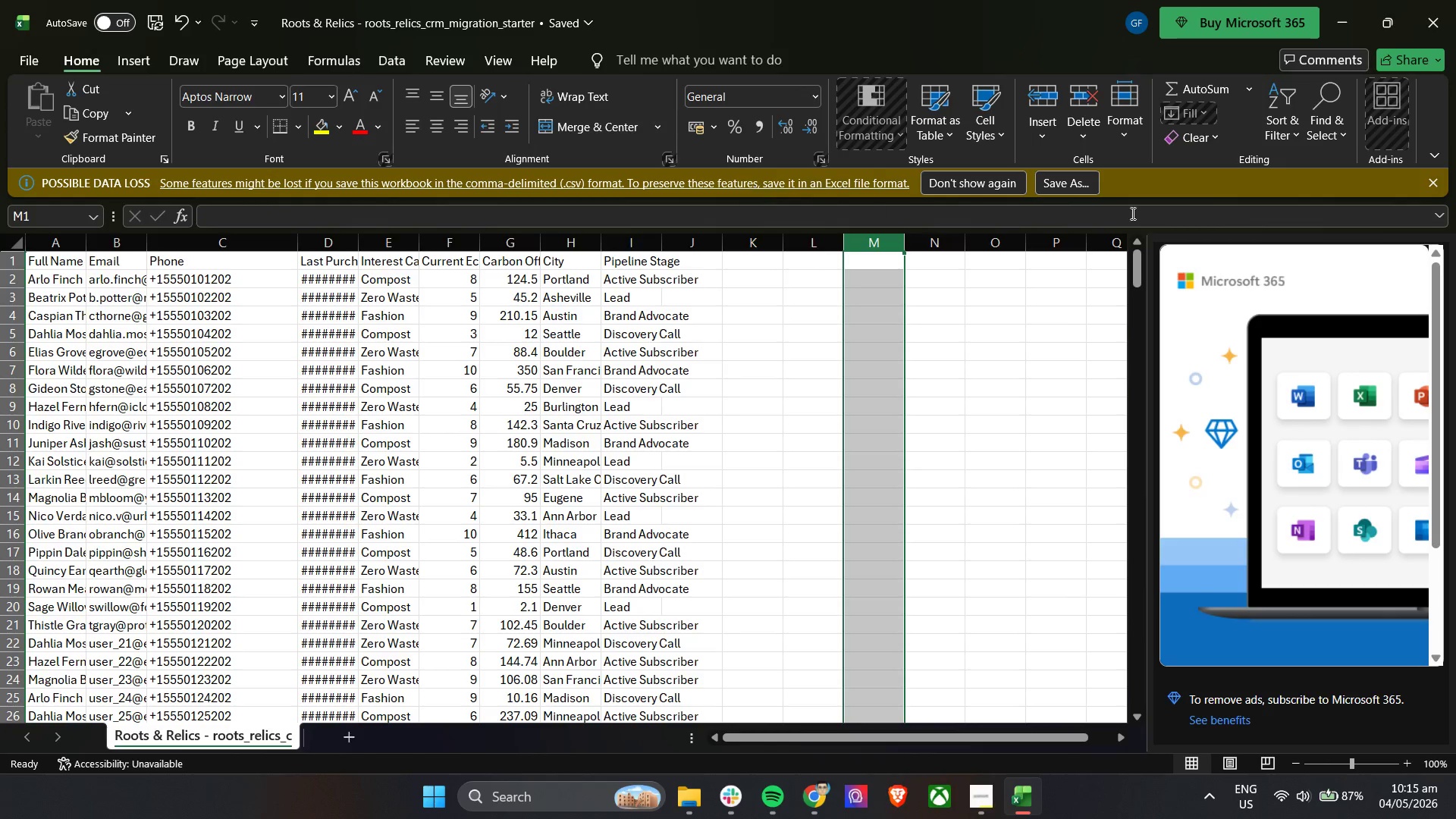 
left_click([1429, 178])
 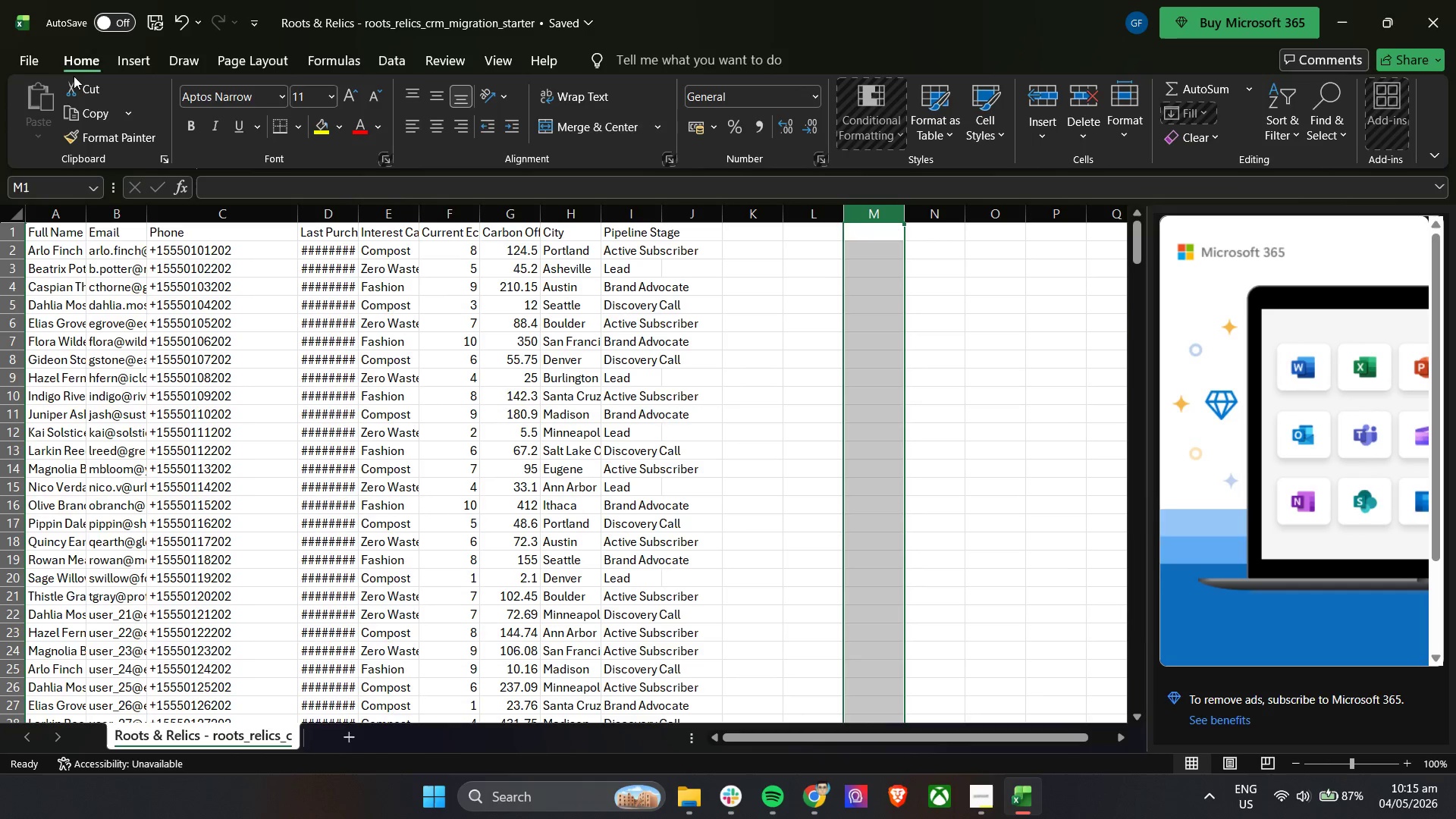 
left_click([27, 65])
 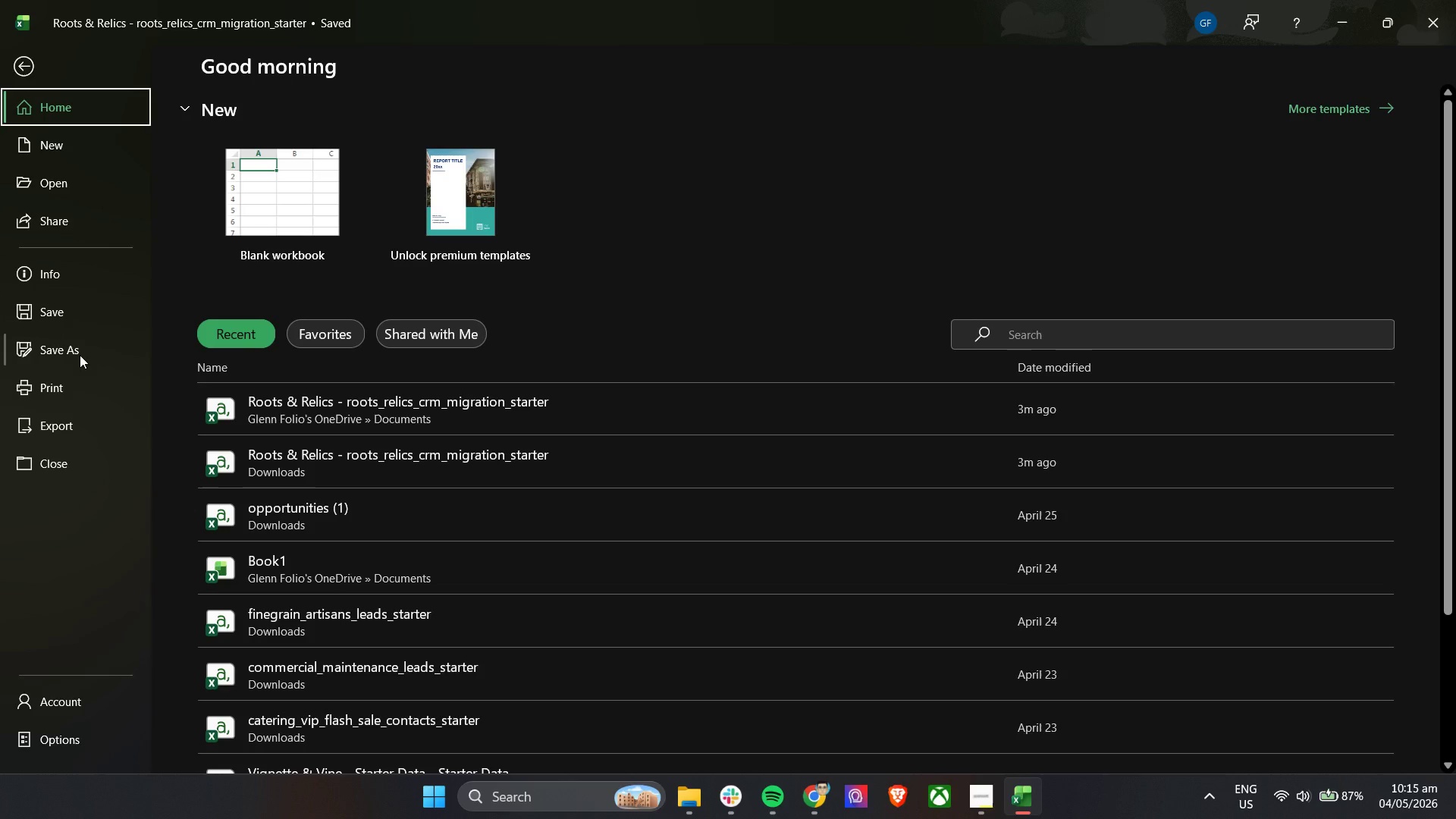 
left_click([80, 355])
 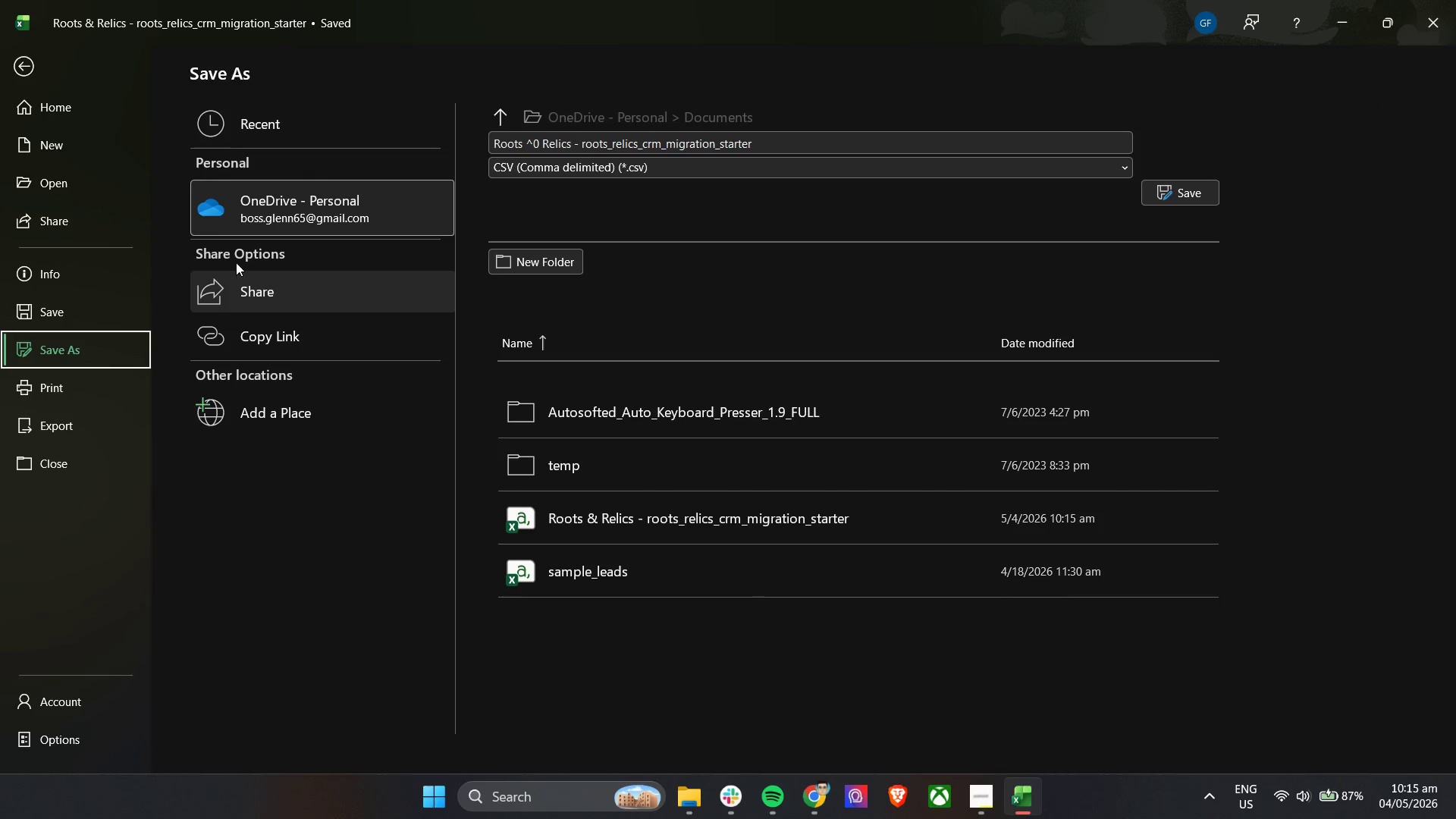 
wait(6.7)
 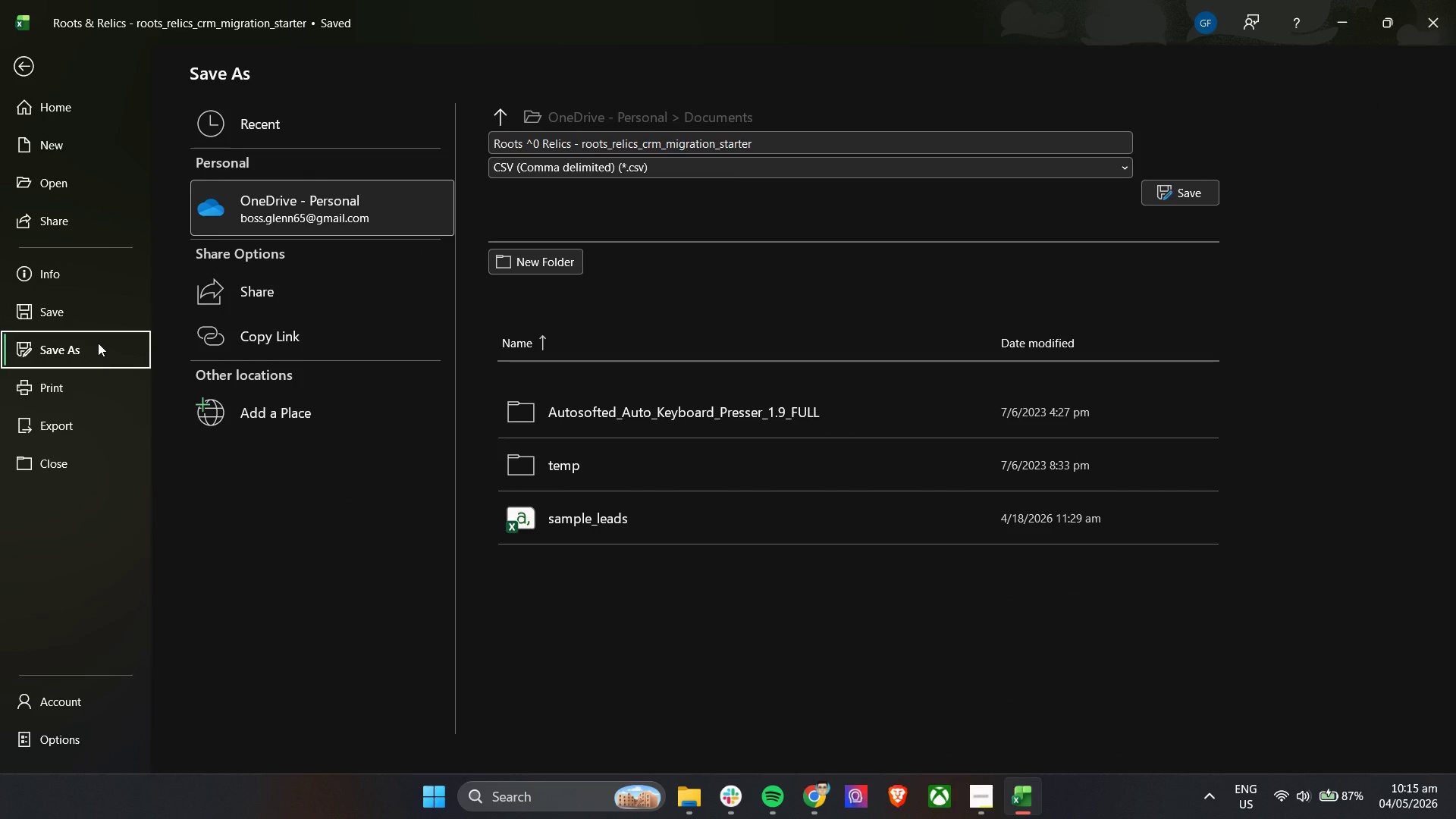 
left_click([79, 438])
 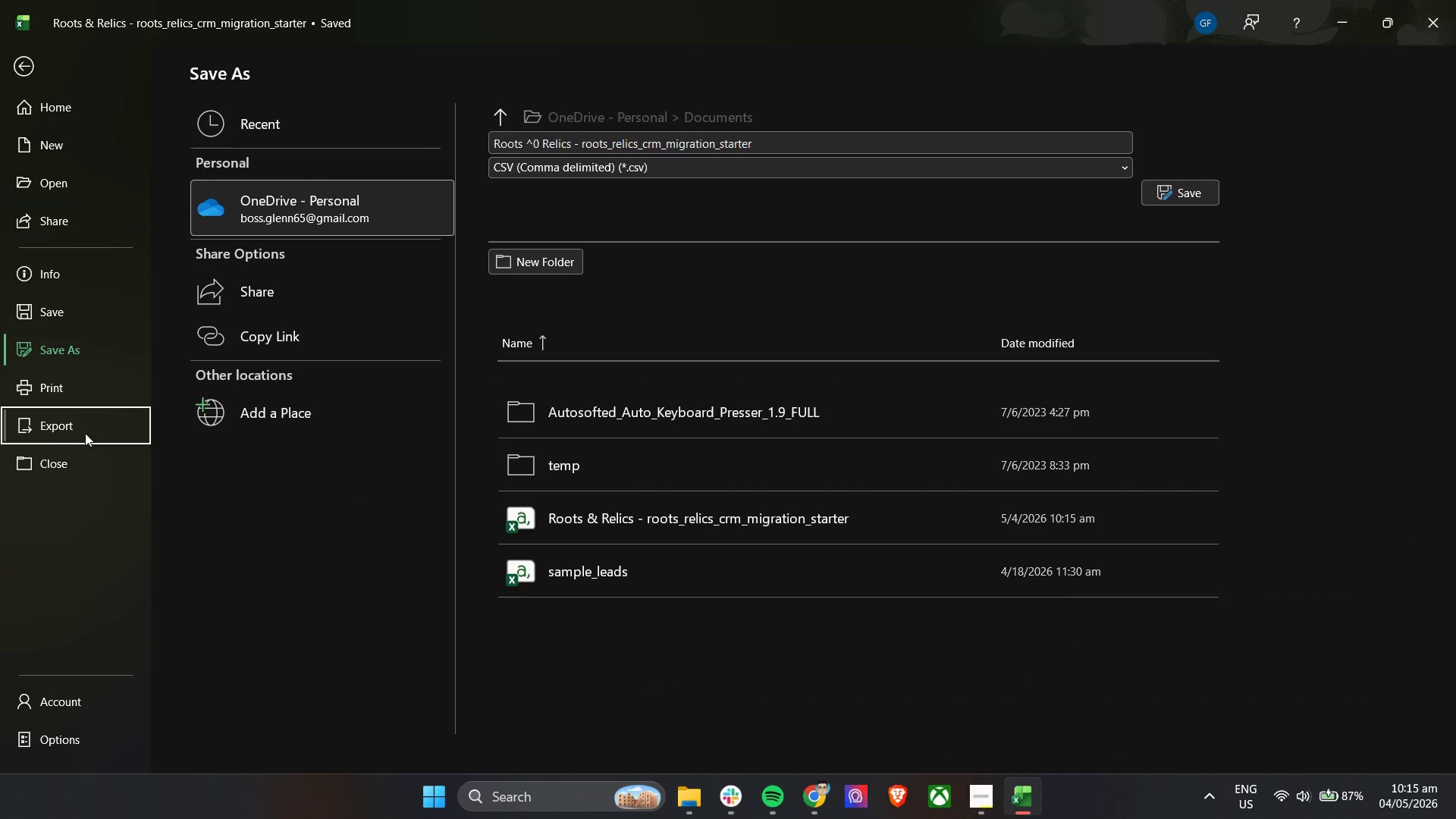 
left_click([85, 430])
 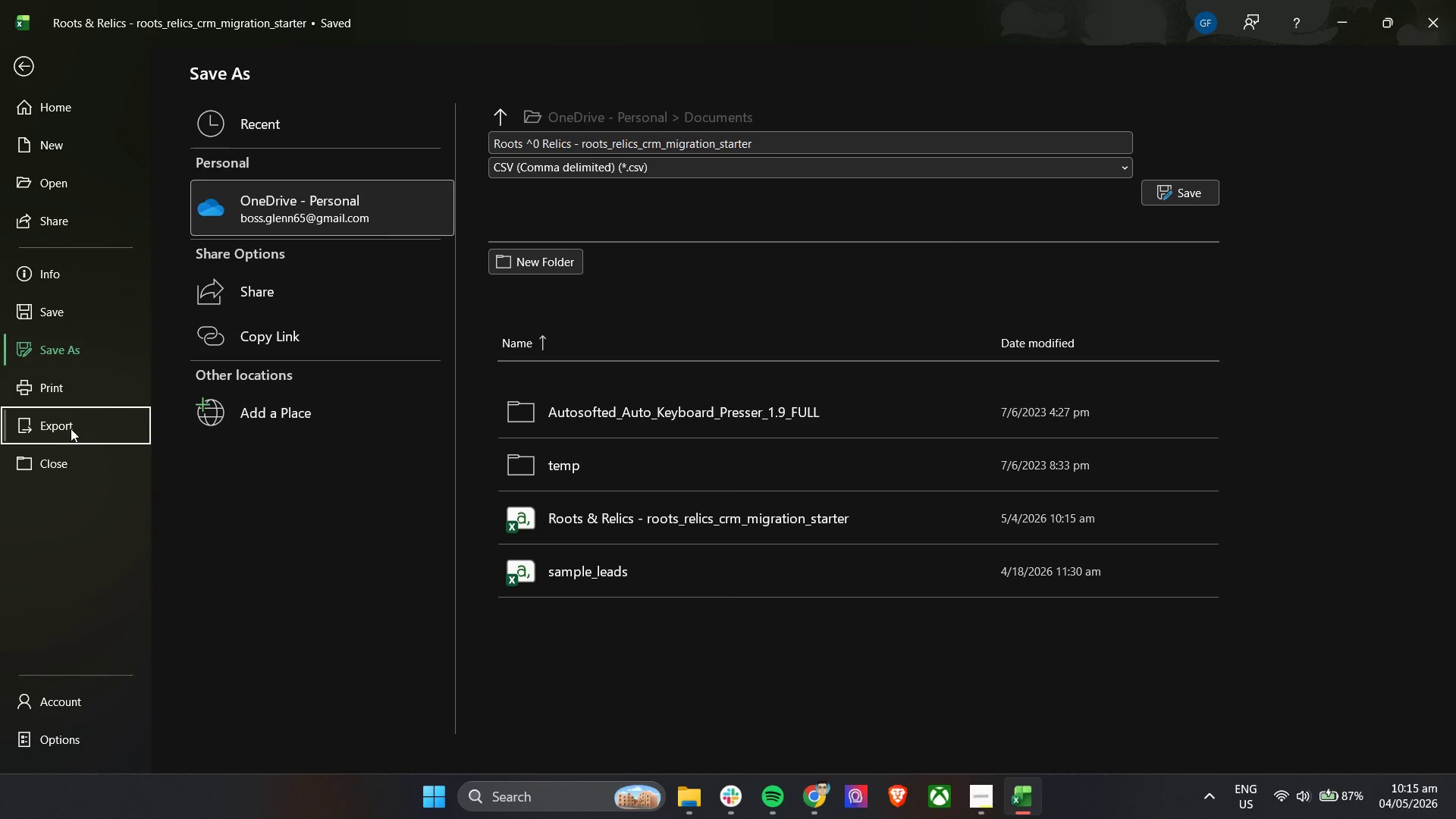 
double_click([71, 428])
 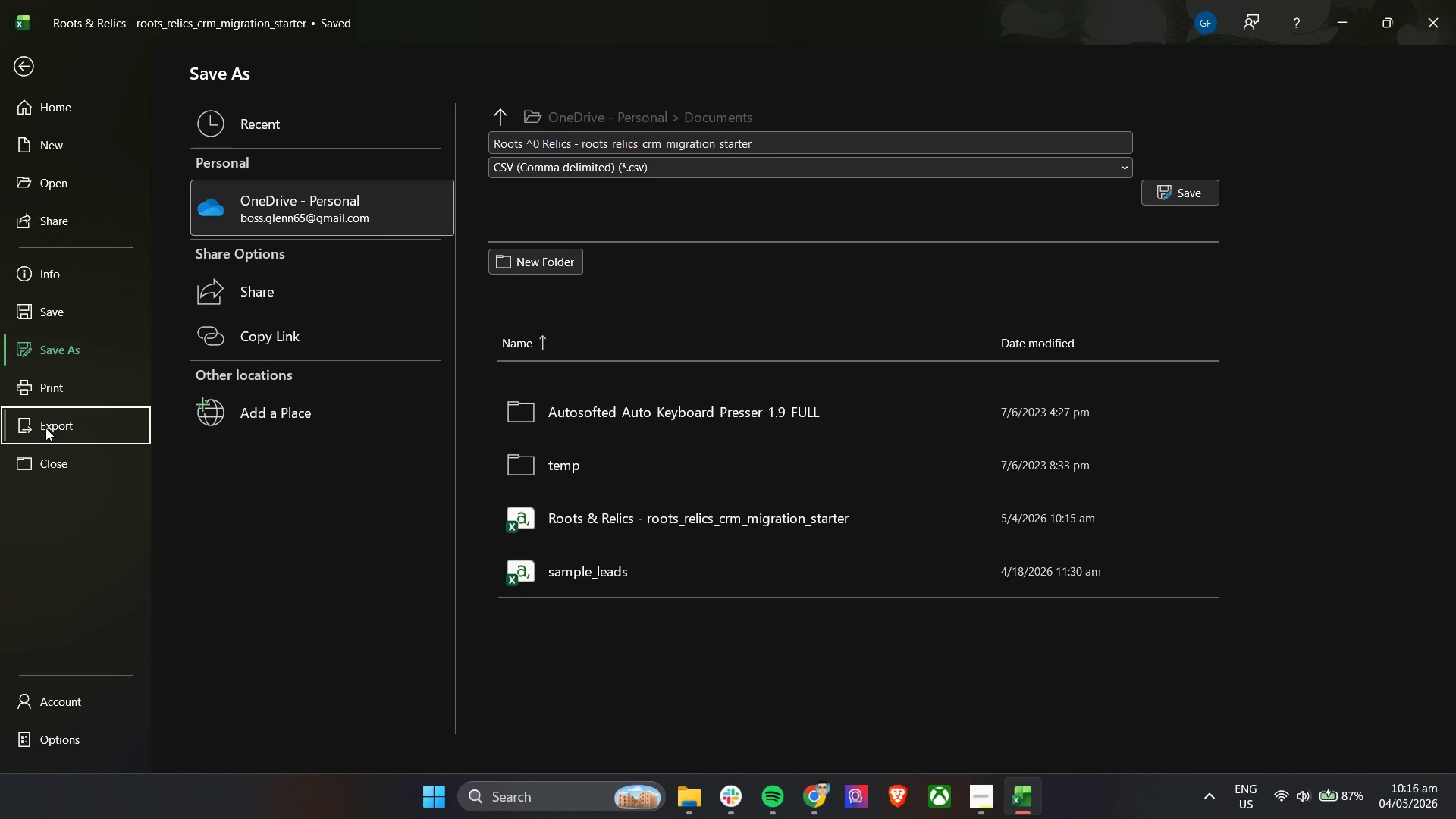 
triple_click([46, 428])
 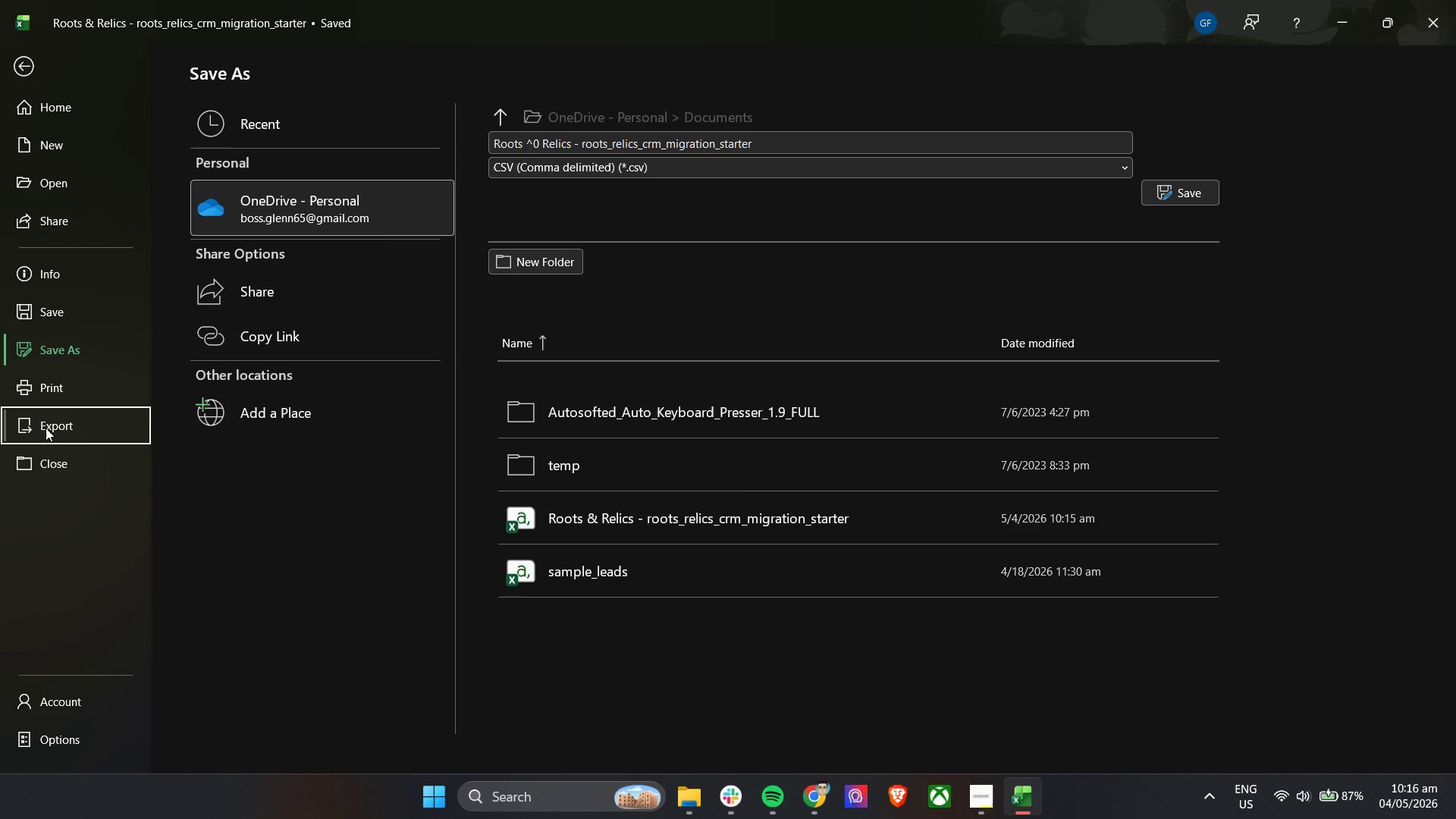 
triple_click([46, 428])
 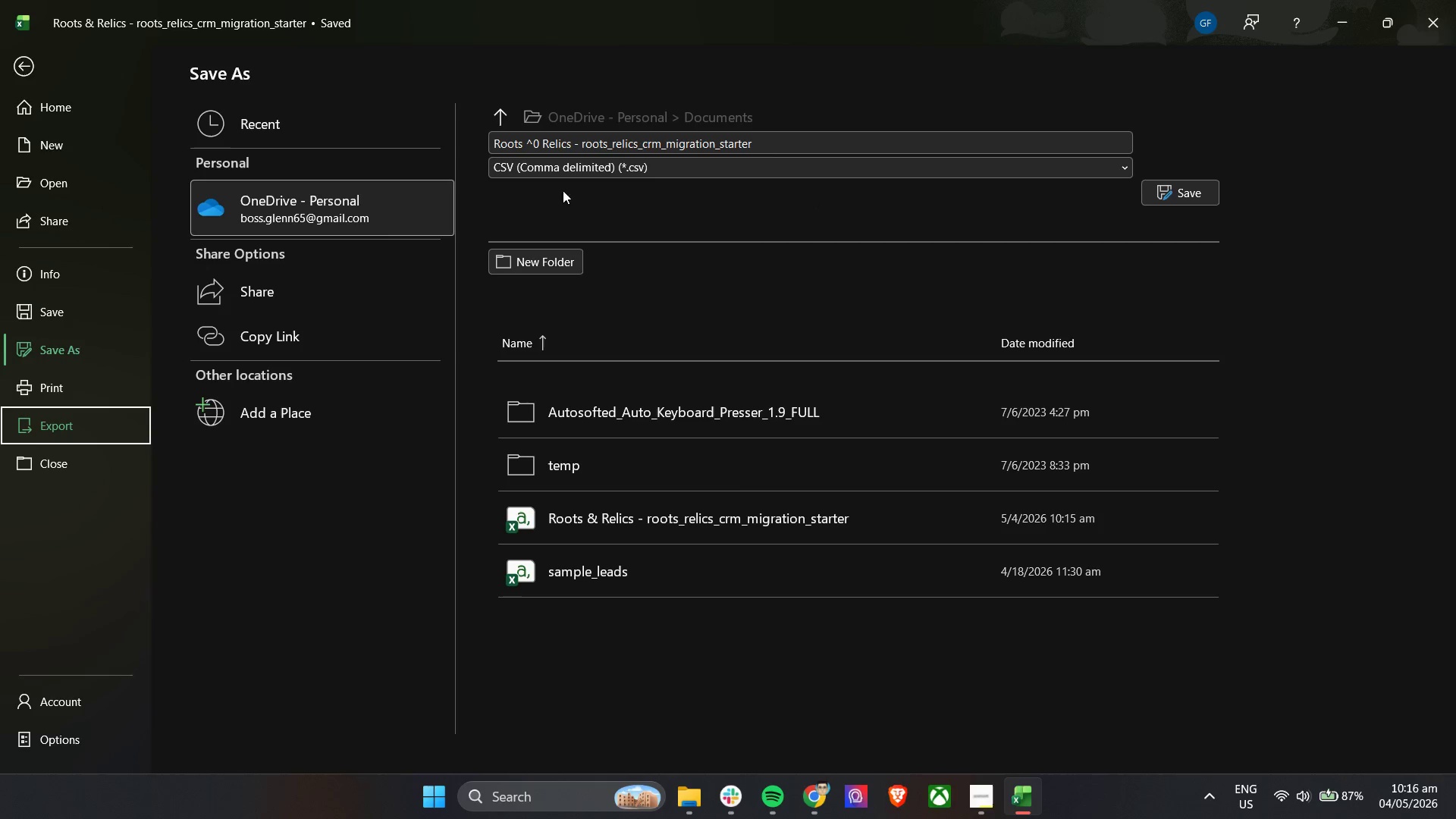 
left_click([570, 143])
 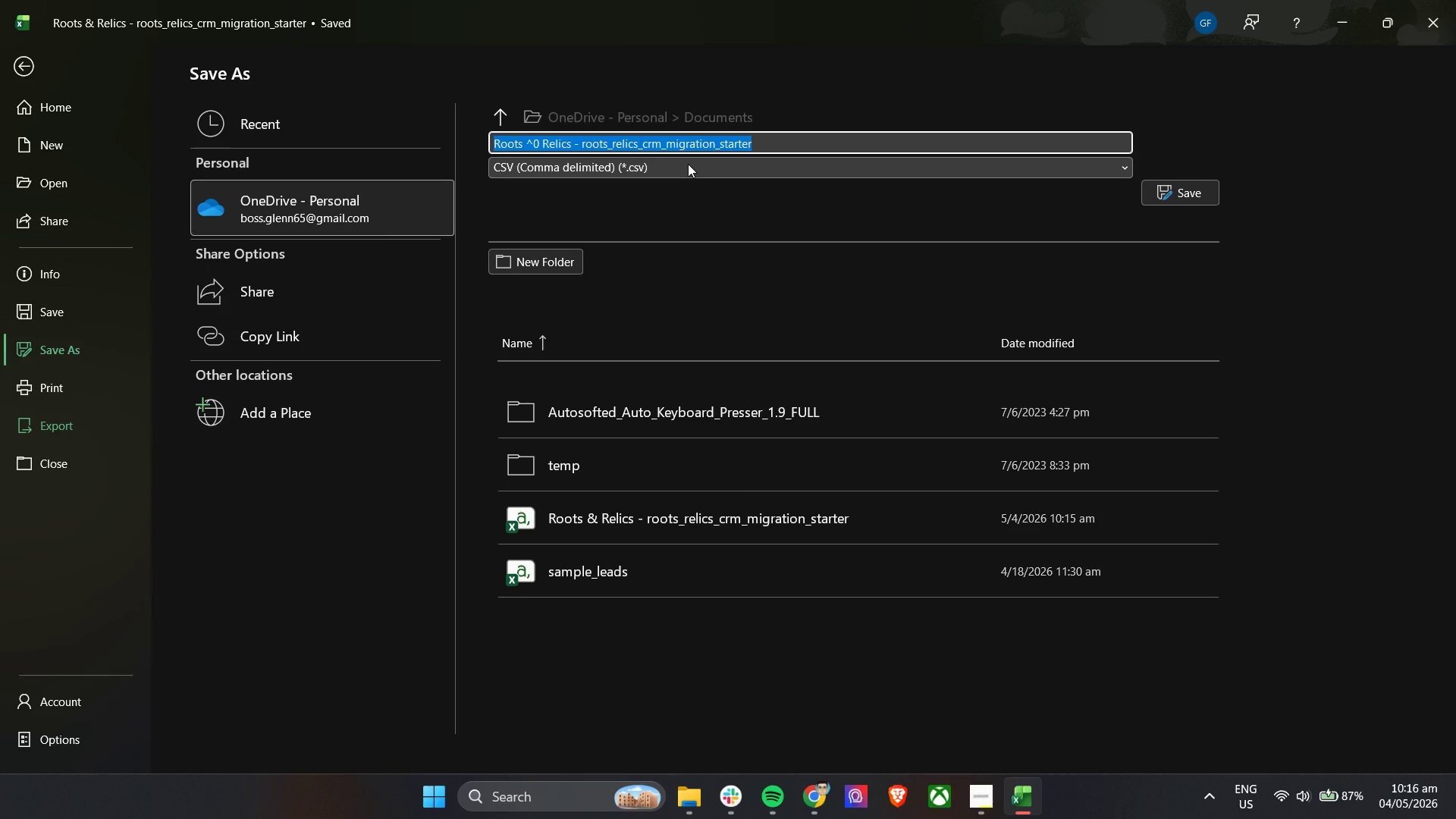 
left_click([692, 161])
 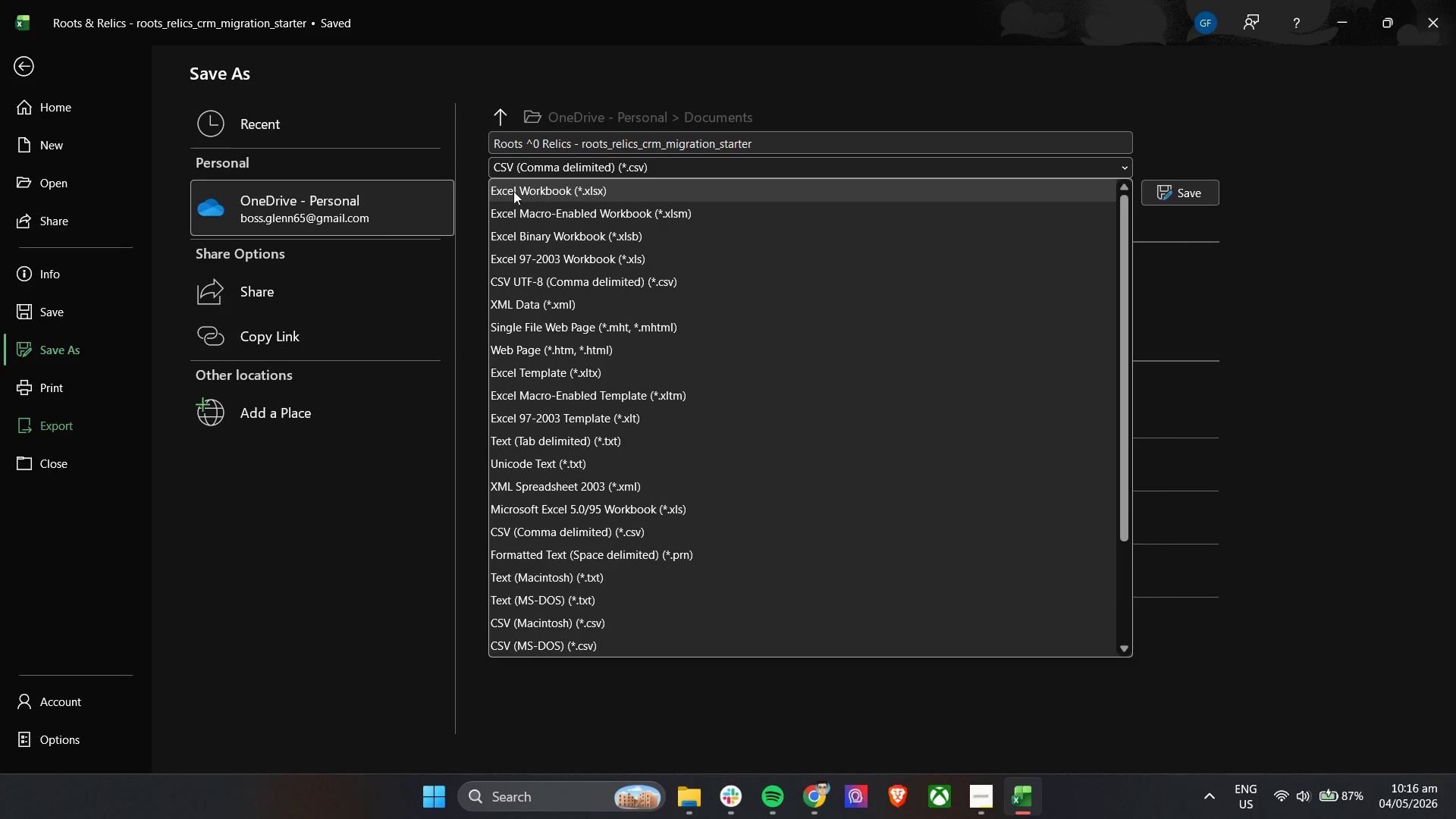 
left_click([470, 187])
 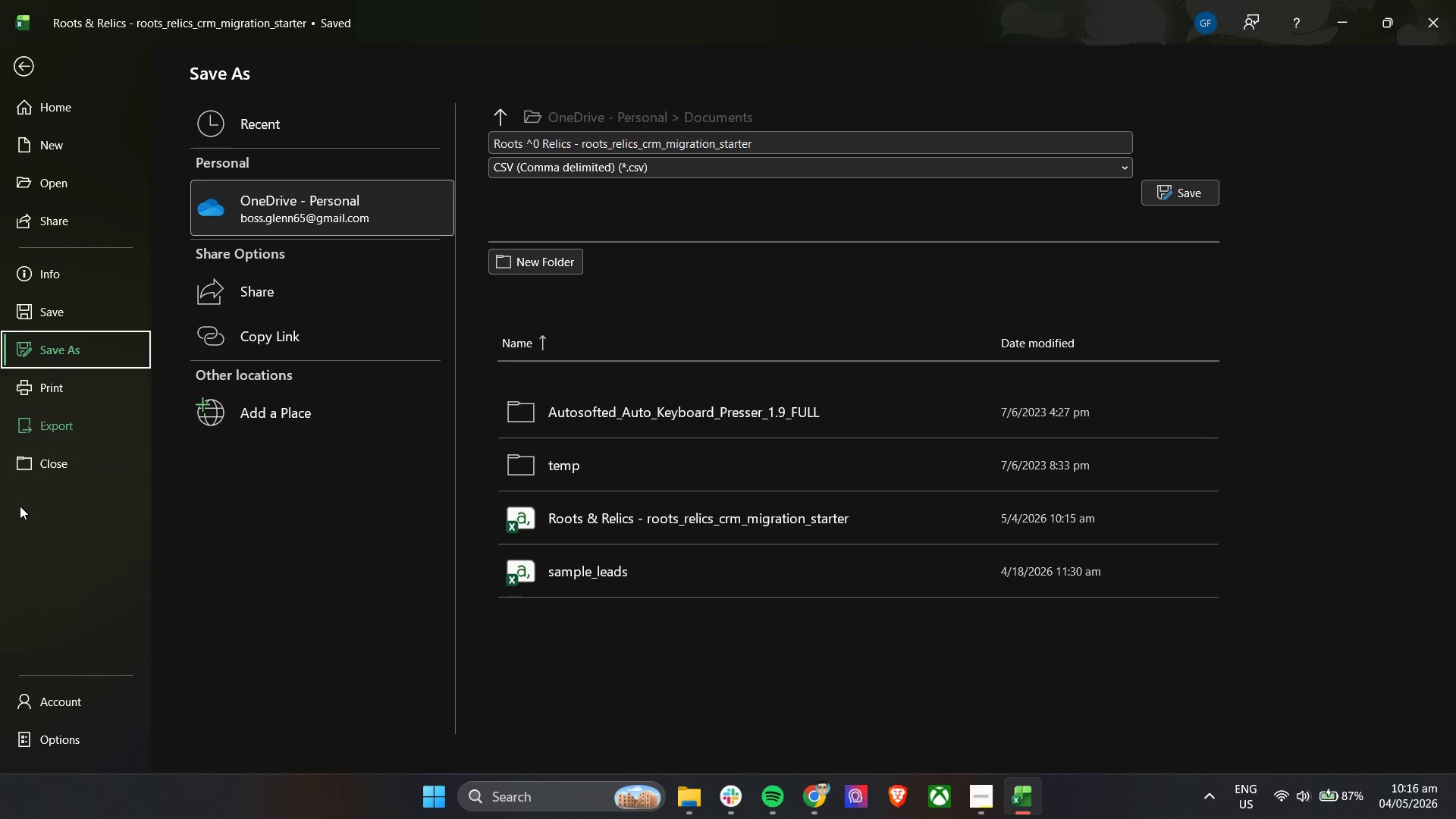 
left_click([62, 461])
 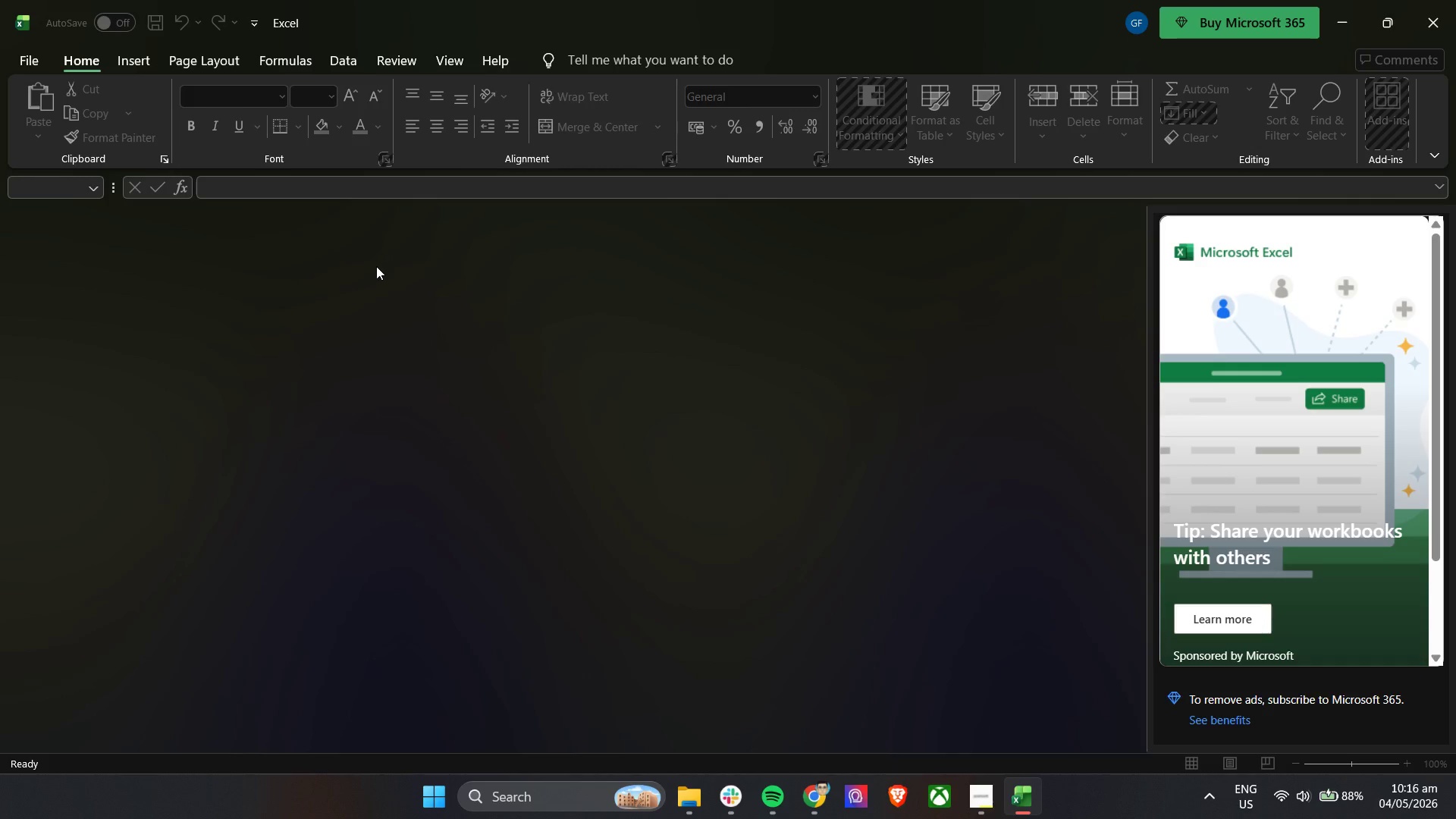 
key(Control+Z)
 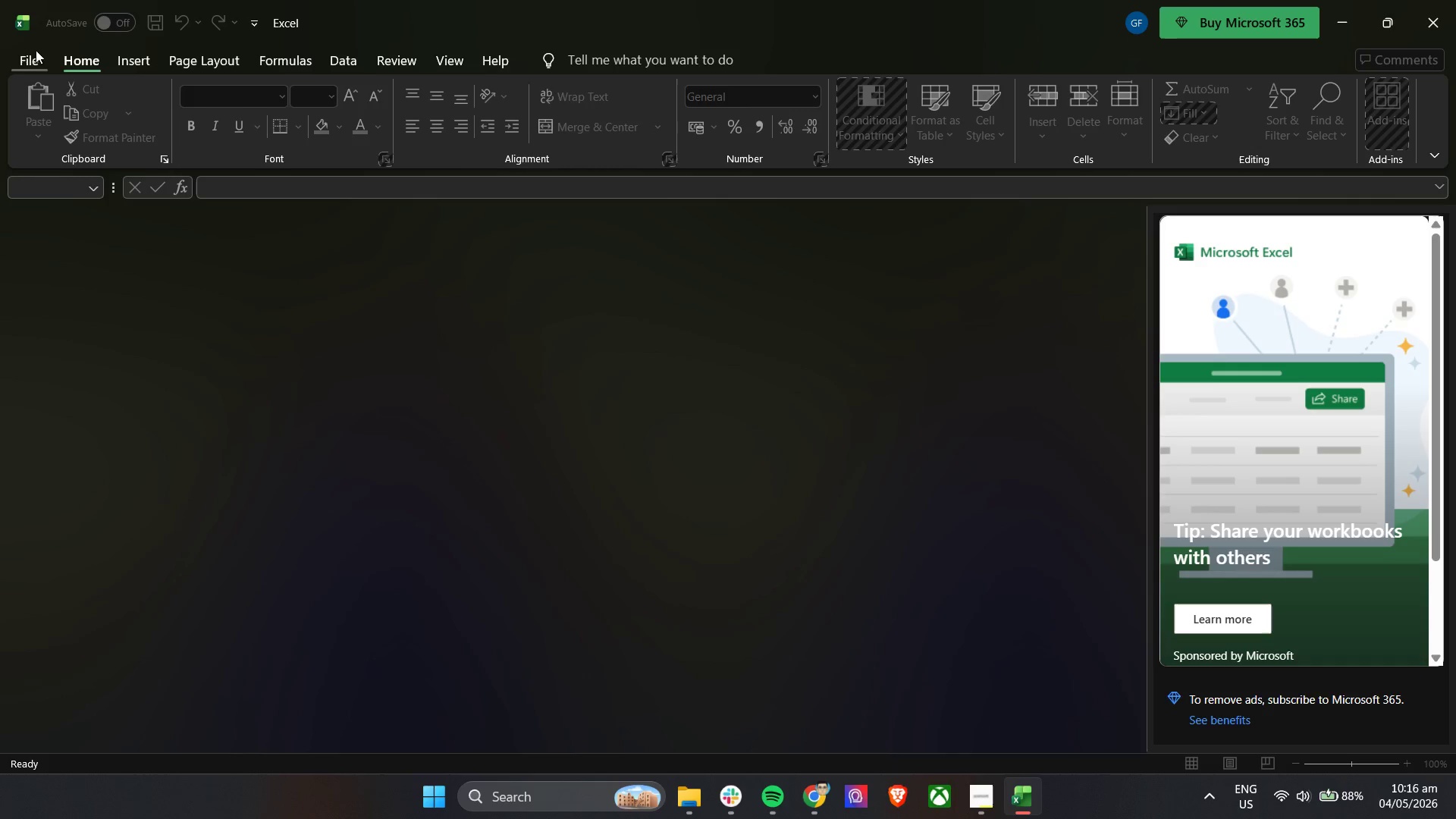 
left_click([33, 55])
 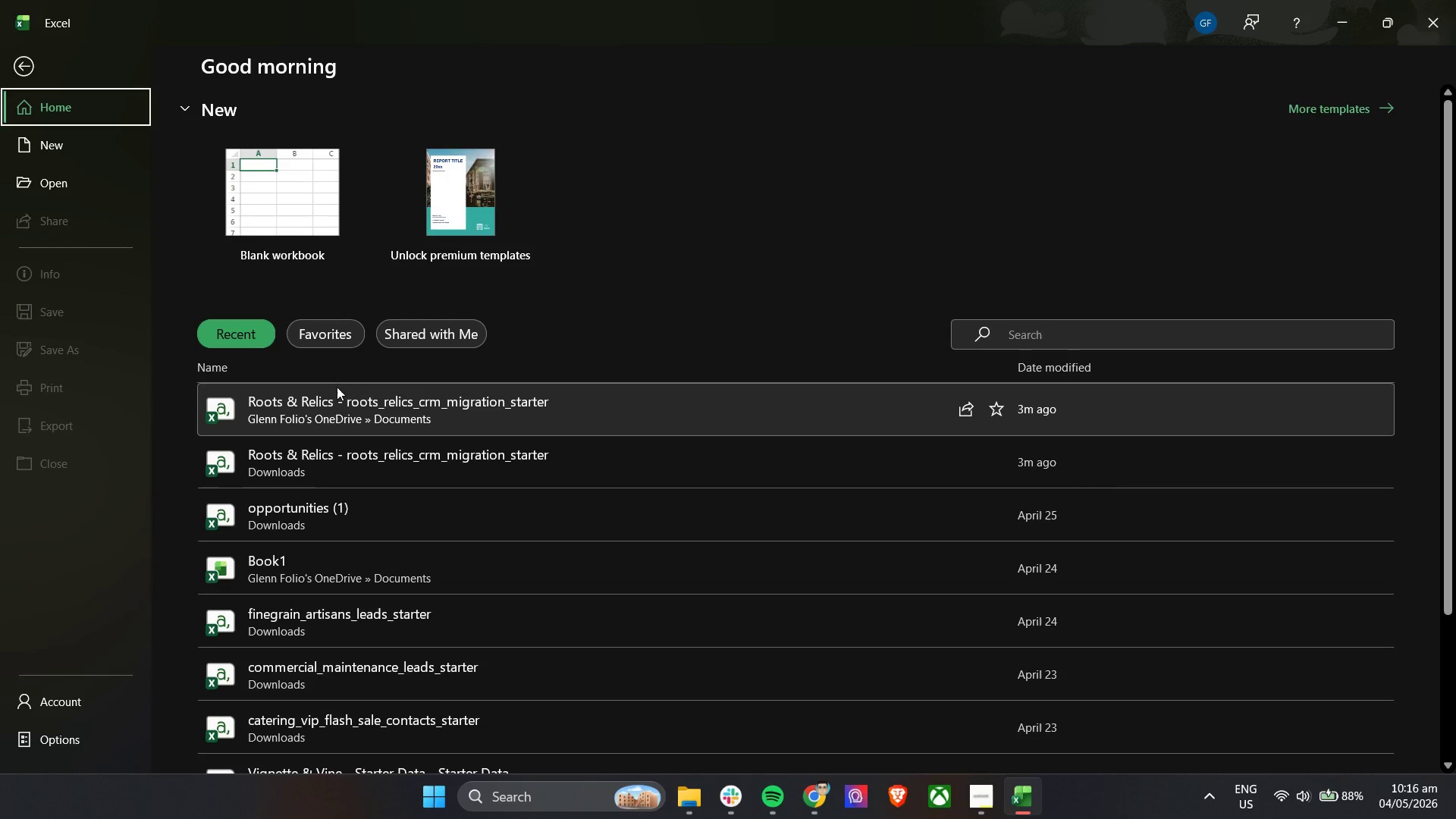 
left_click([336, 403])
 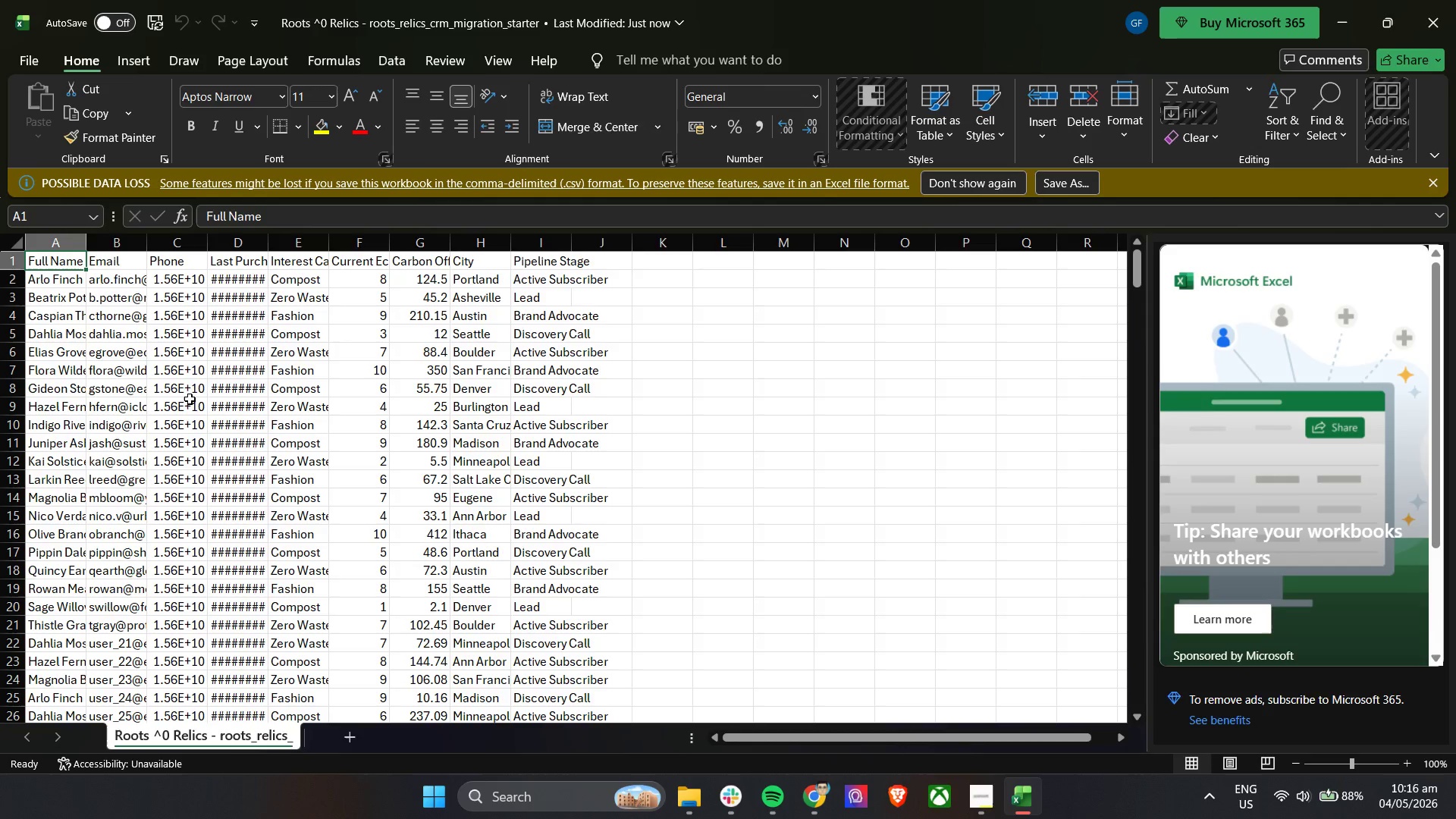 
left_click([207, 256])
 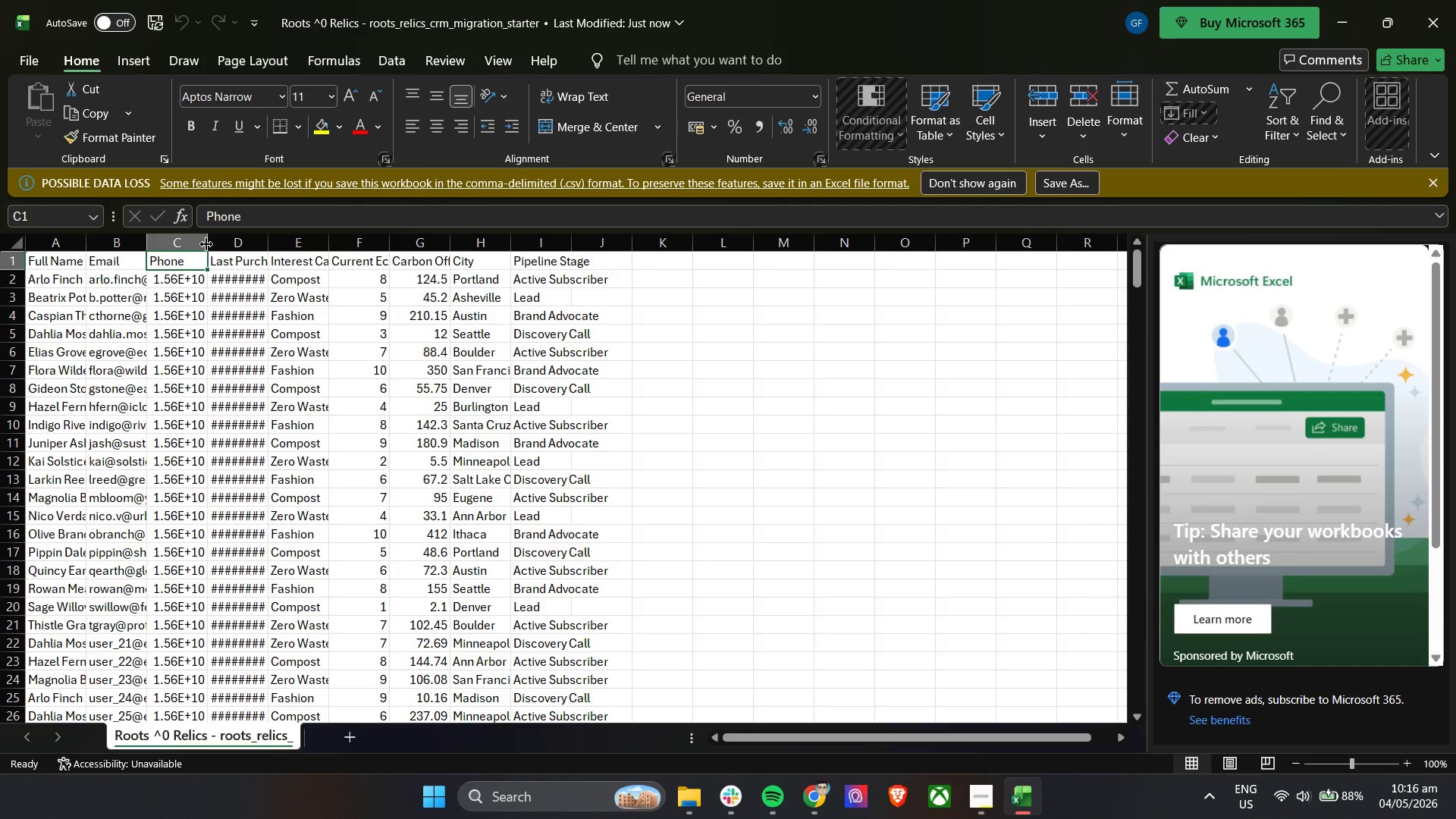 
left_click_drag(start_coordinate=[206, 243], to_coordinate=[268, 249])
 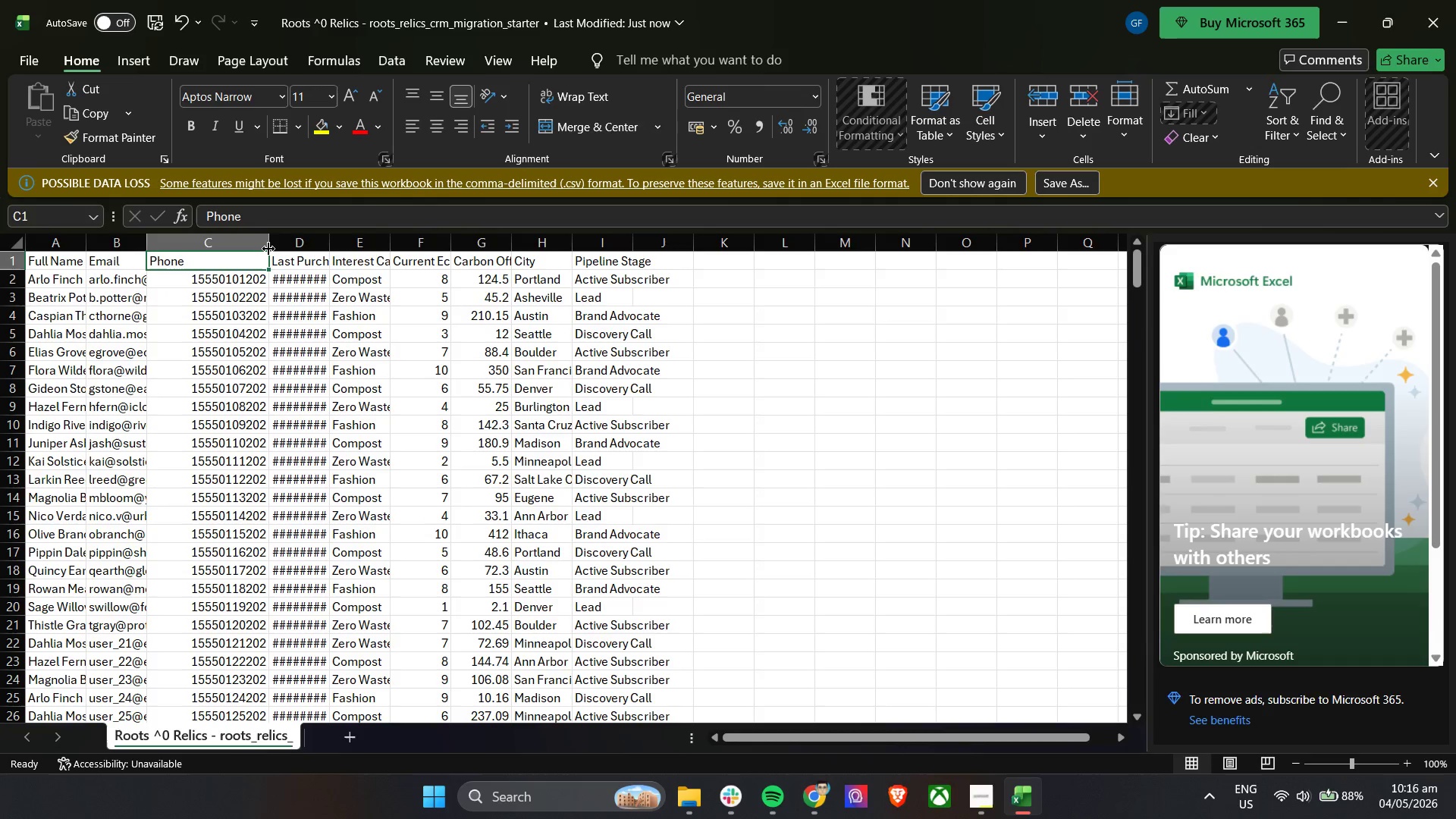 
left_click_drag(start_coordinate=[266, 249], to_coordinate=[304, 253])
 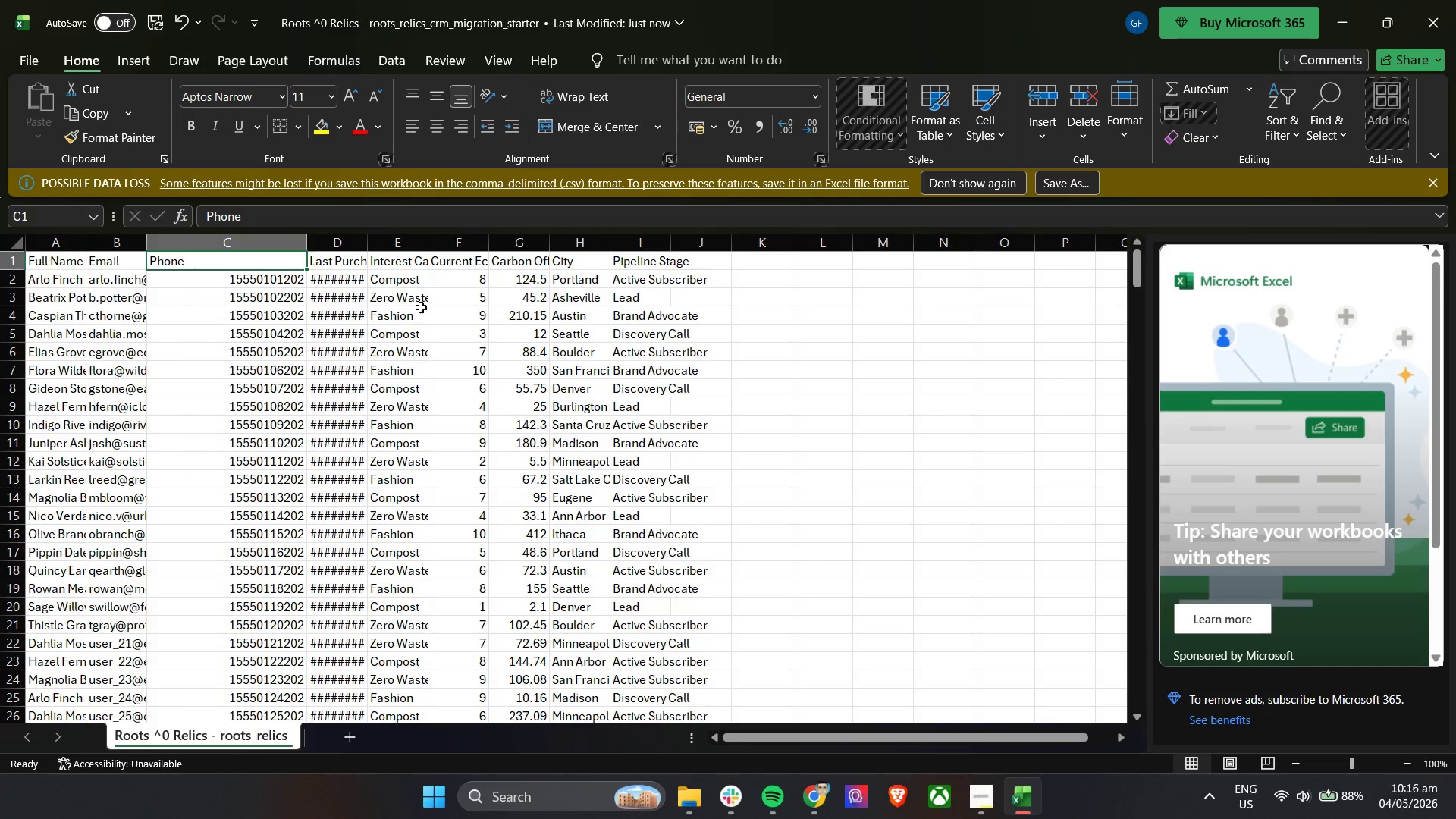 
scroll: coordinate [818, 379], scroll_direction: up, amount: 14.0
 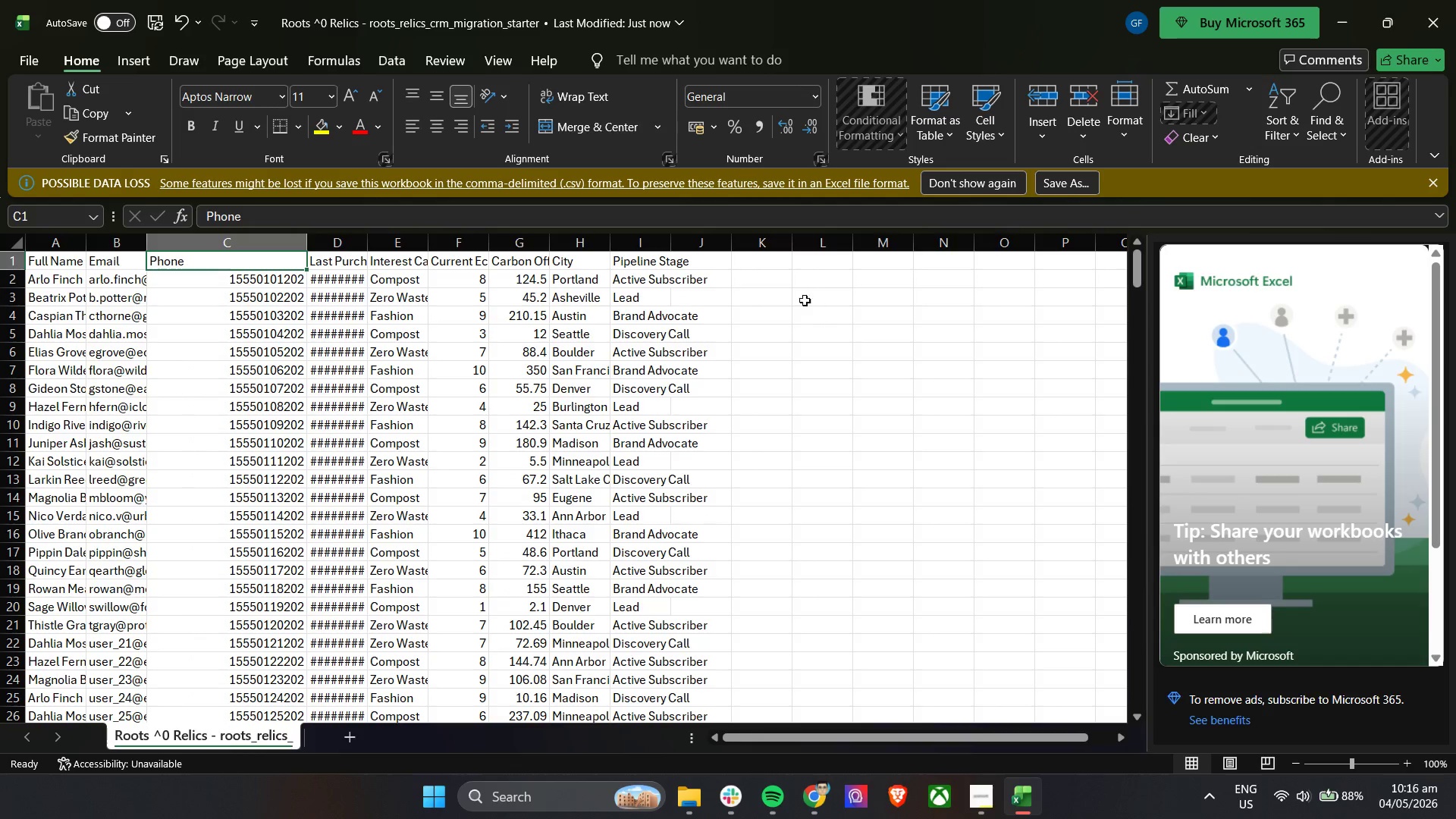 
left_click([802, 286])
 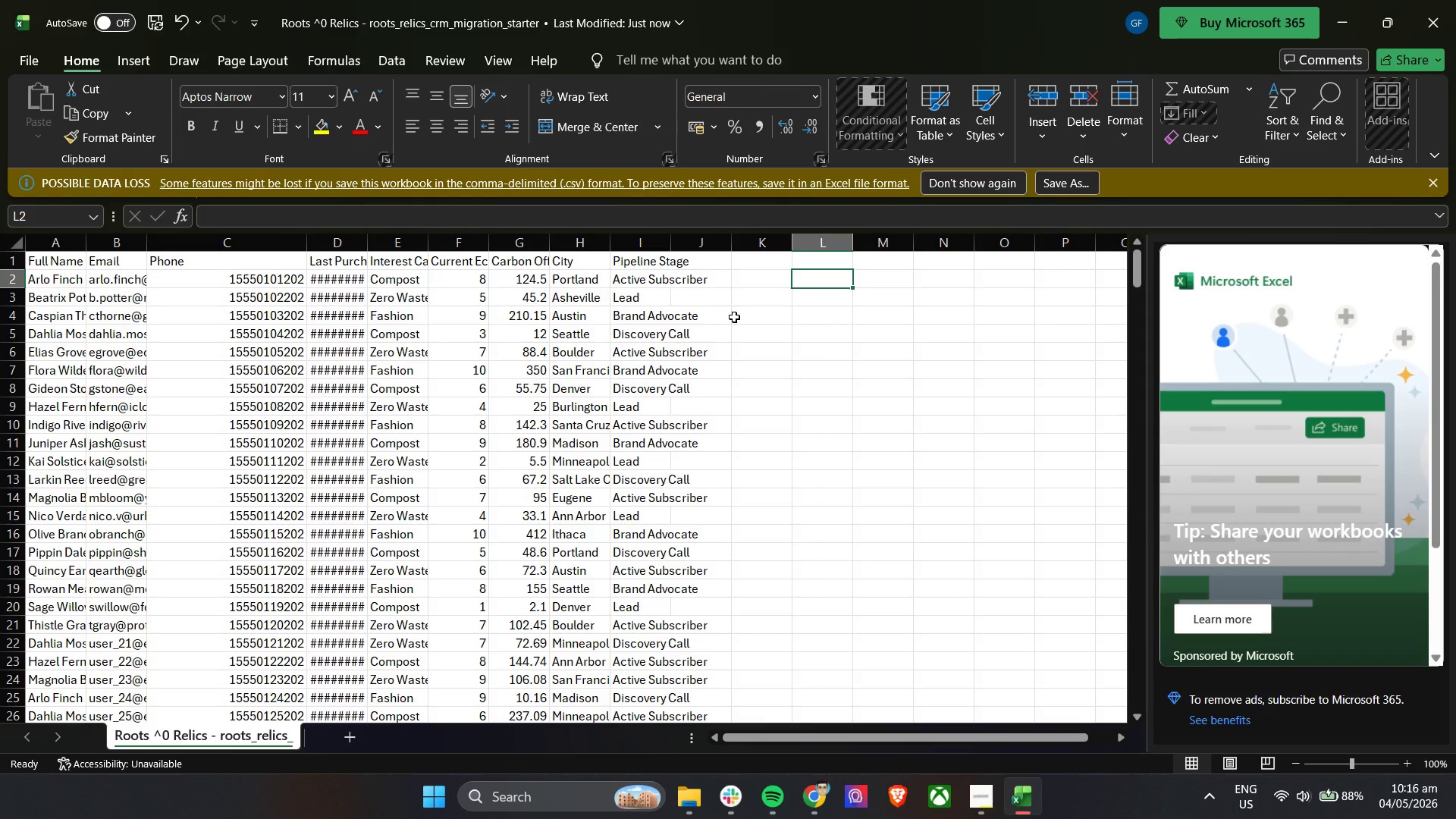 
wait(8.72)
 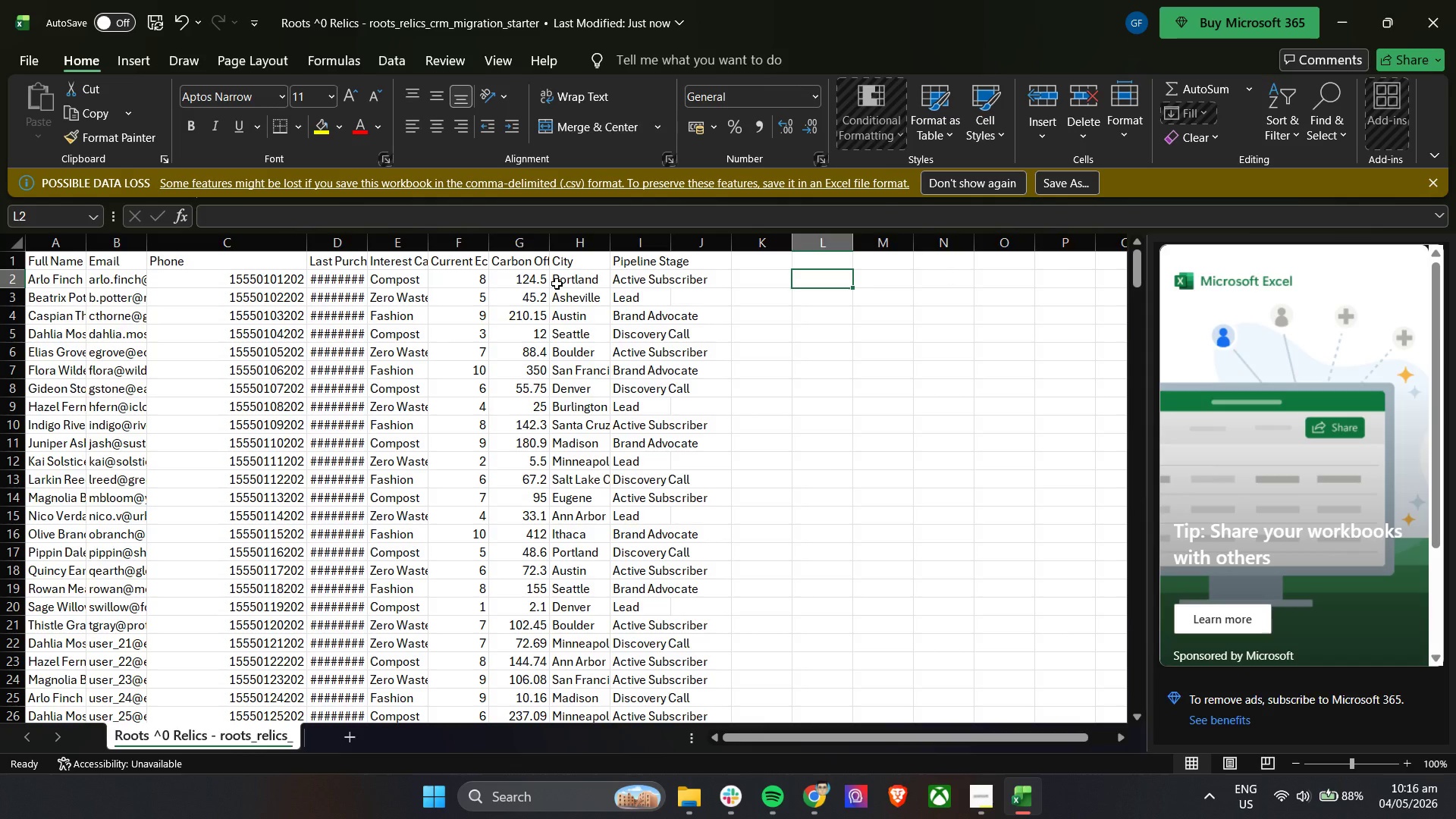 
key(Shift+Equal)
 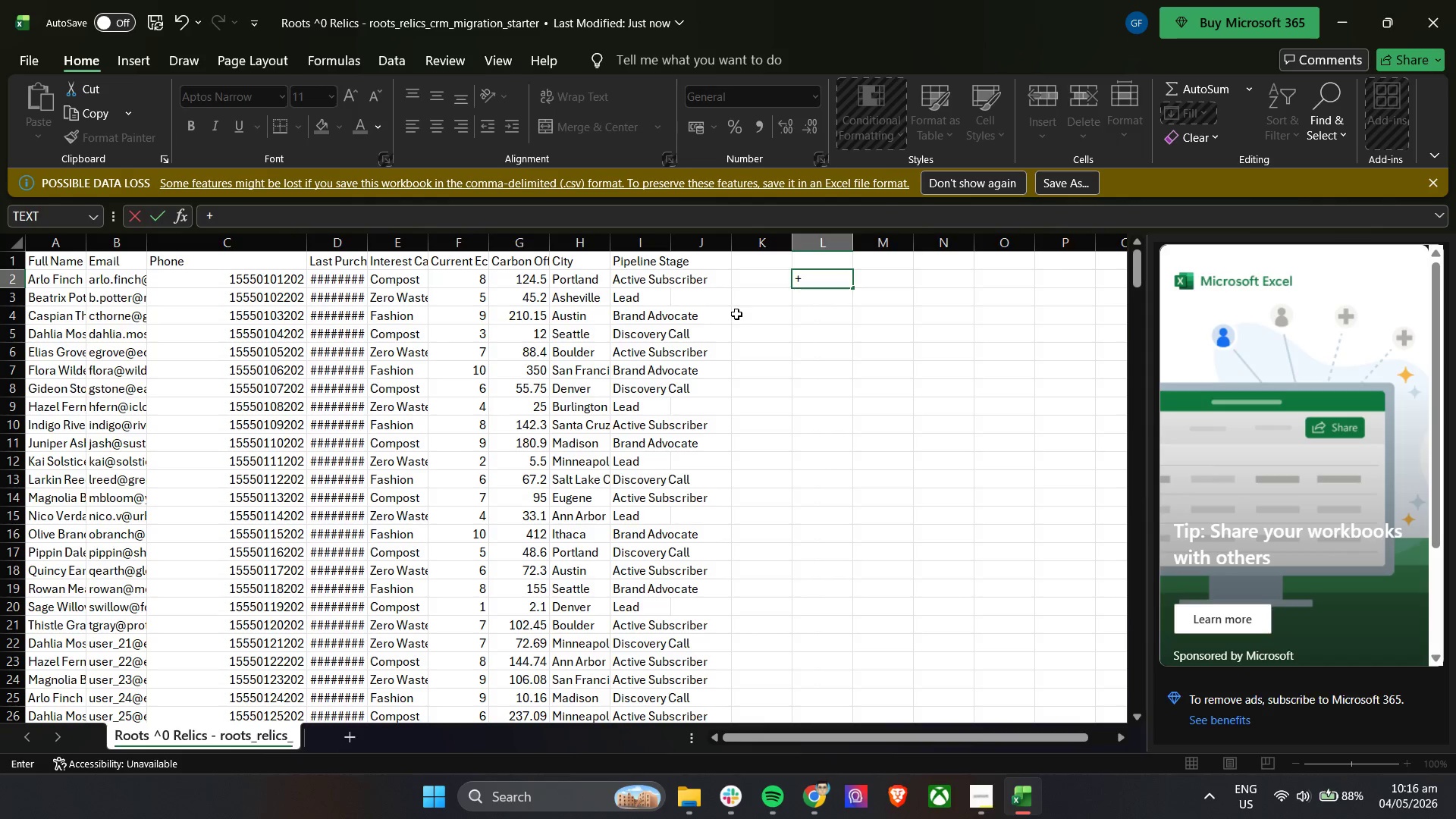 
key(Backspace)
 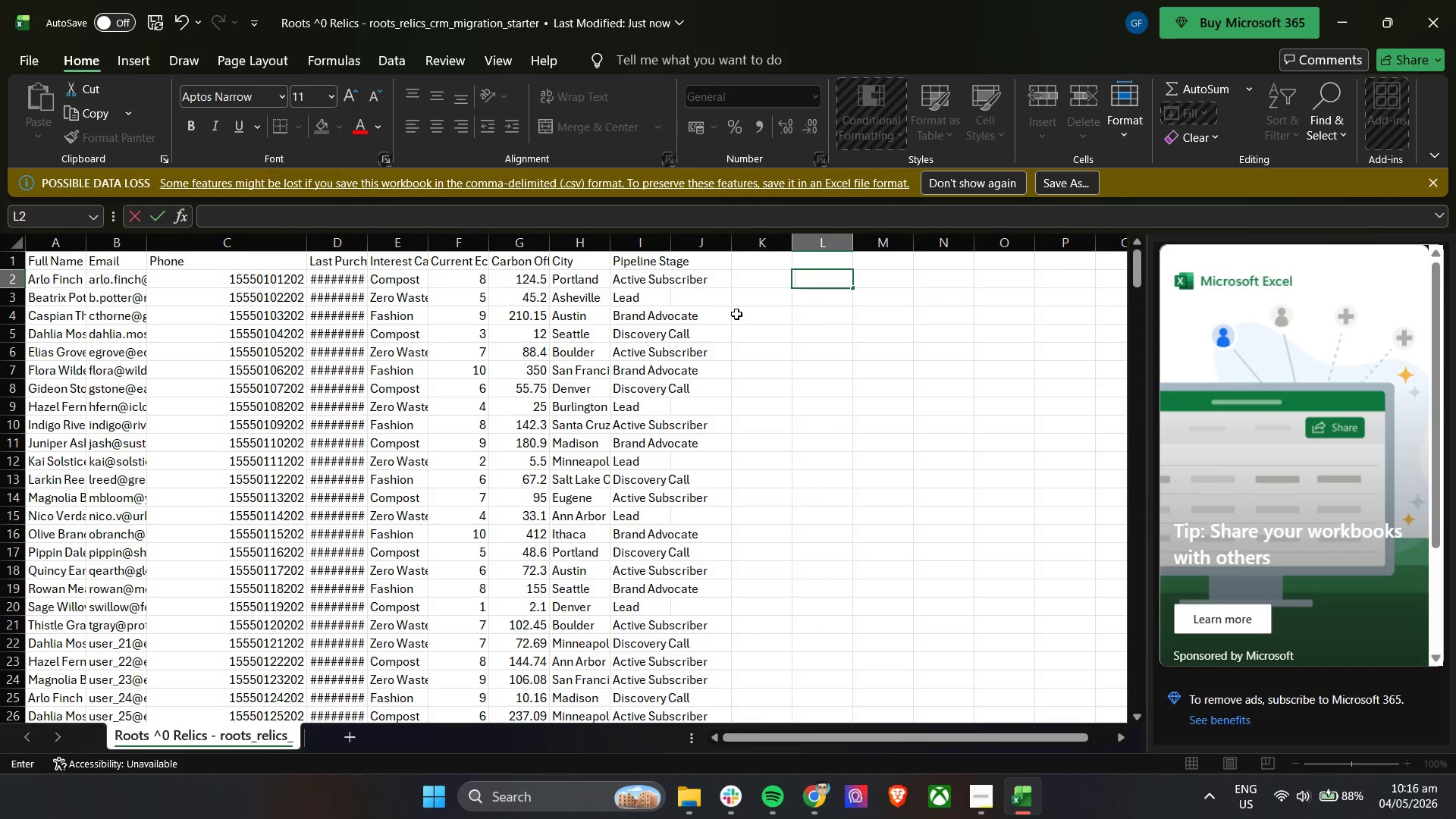 
key(Equal)
 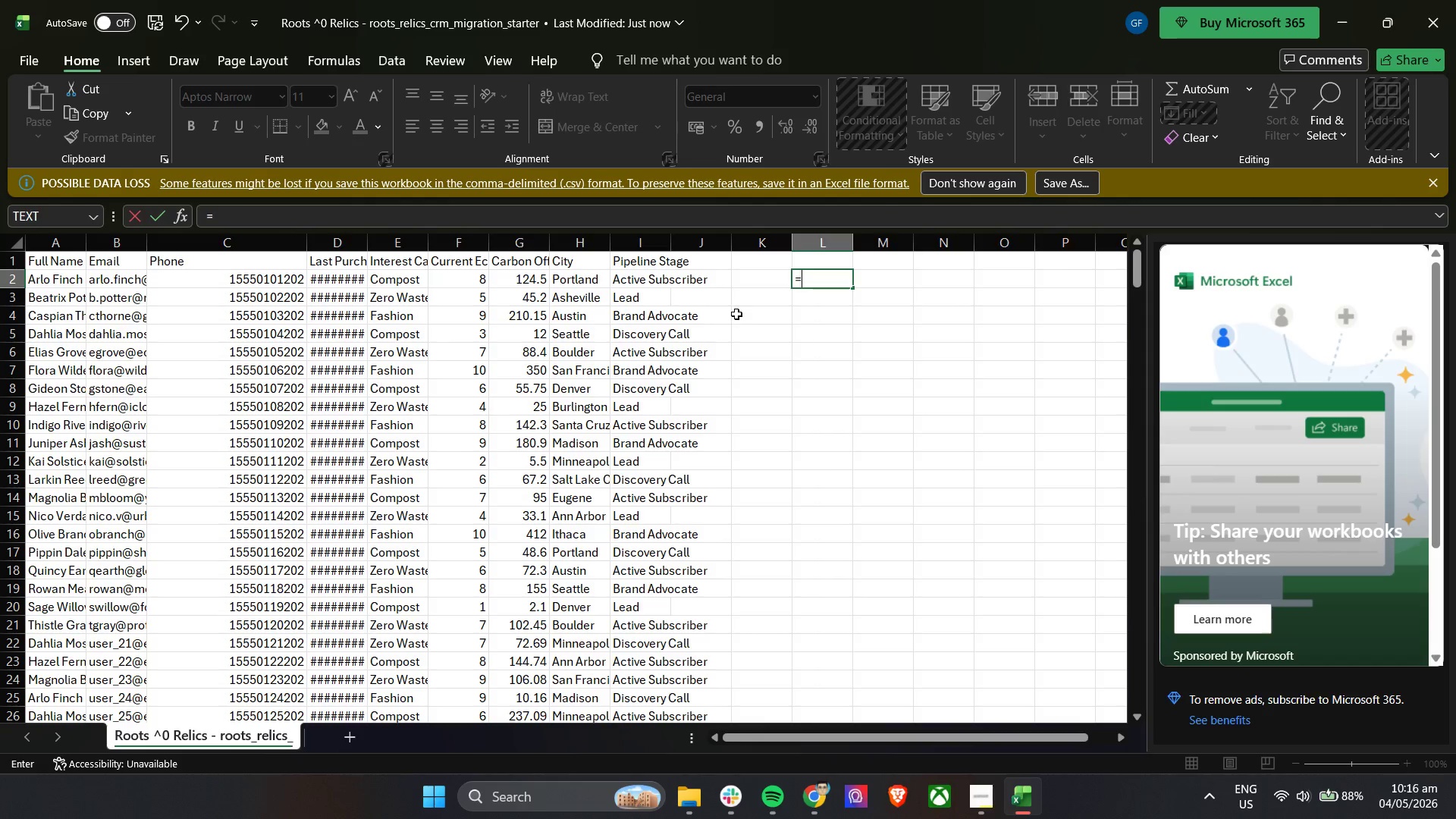 
key(Shift+Equal)
 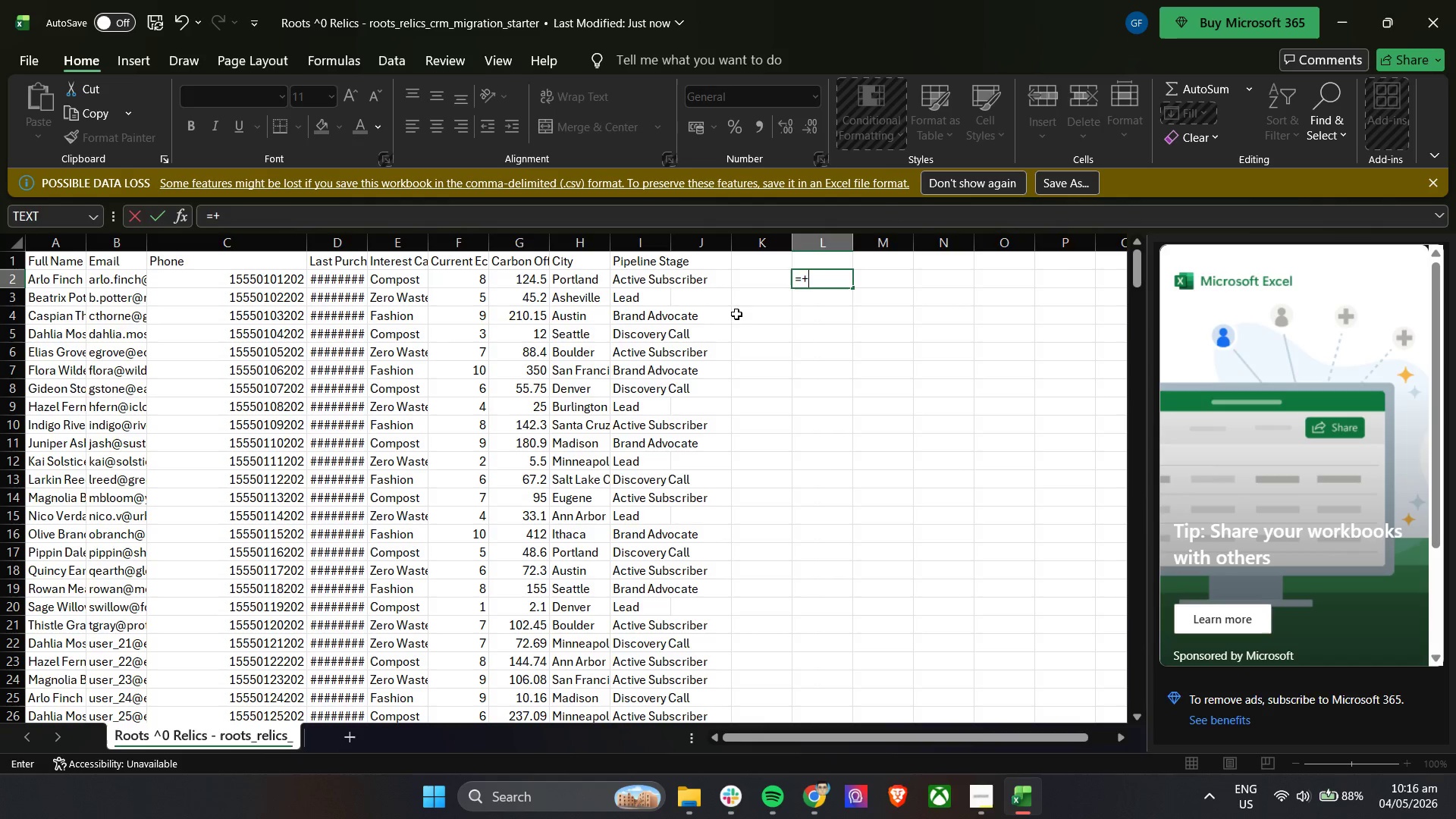 
key(Backspace)
 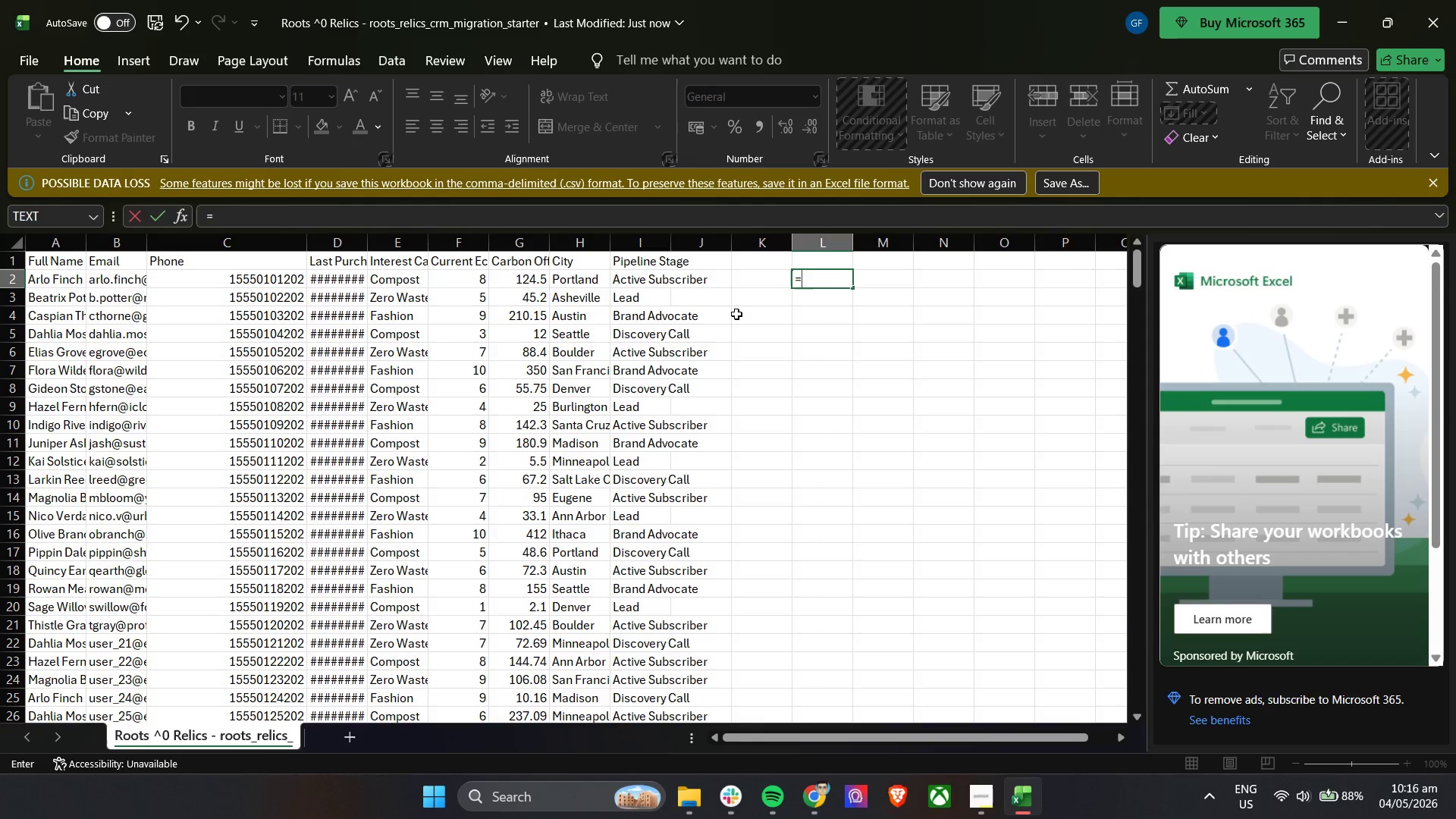 
key(Shift+Quote)
 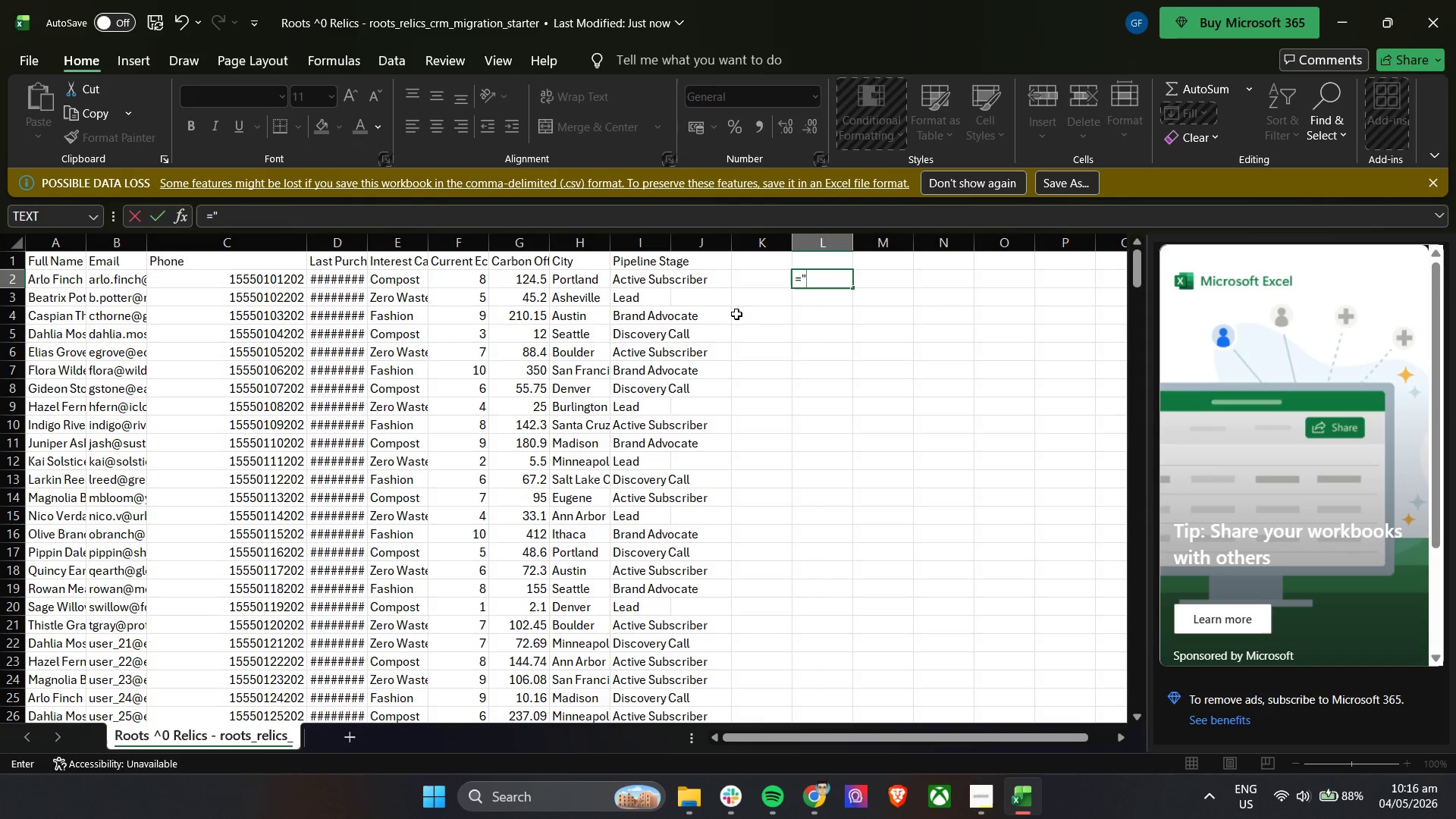 
key(Shift+Equal)
 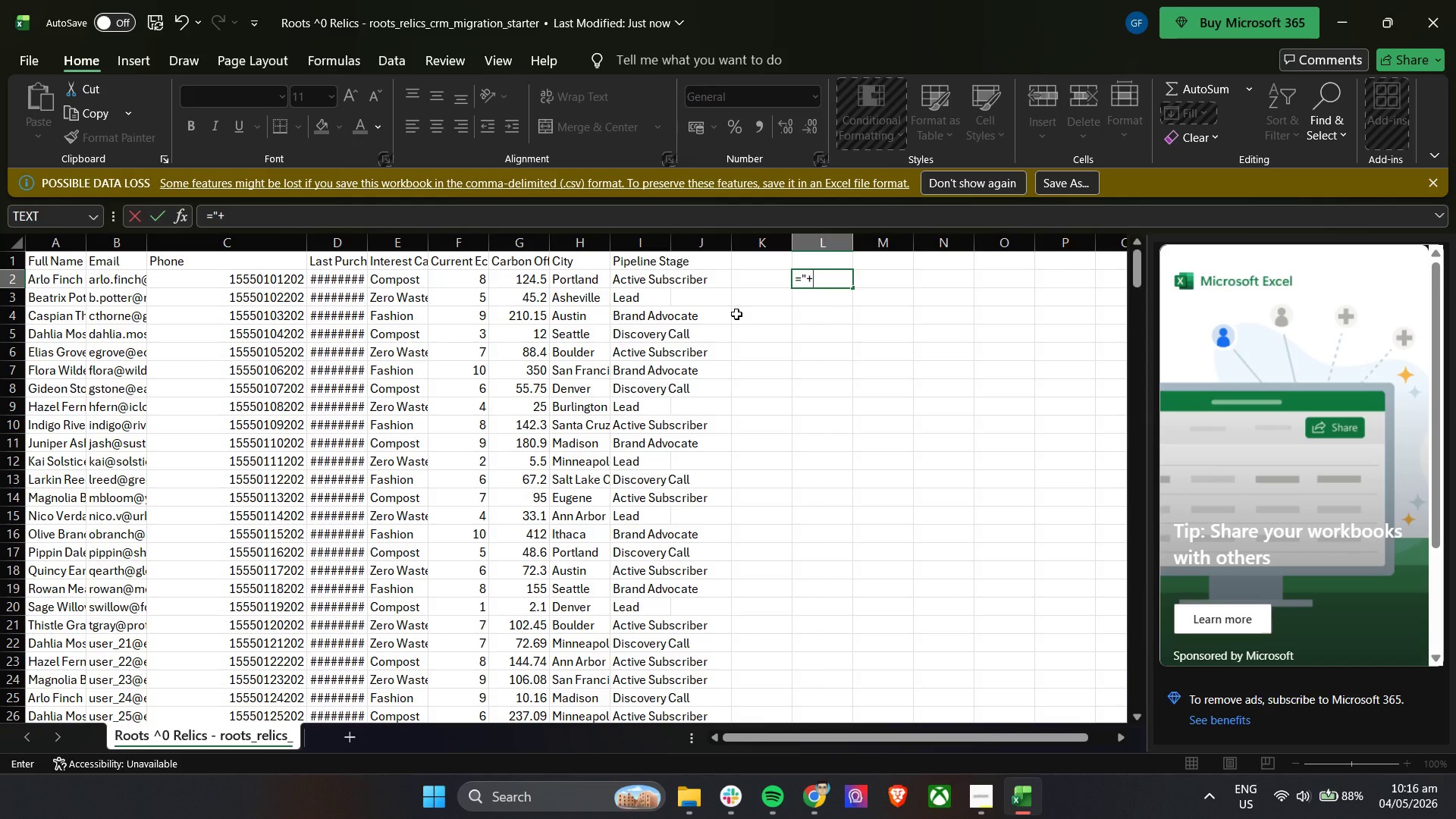 
key(1)
 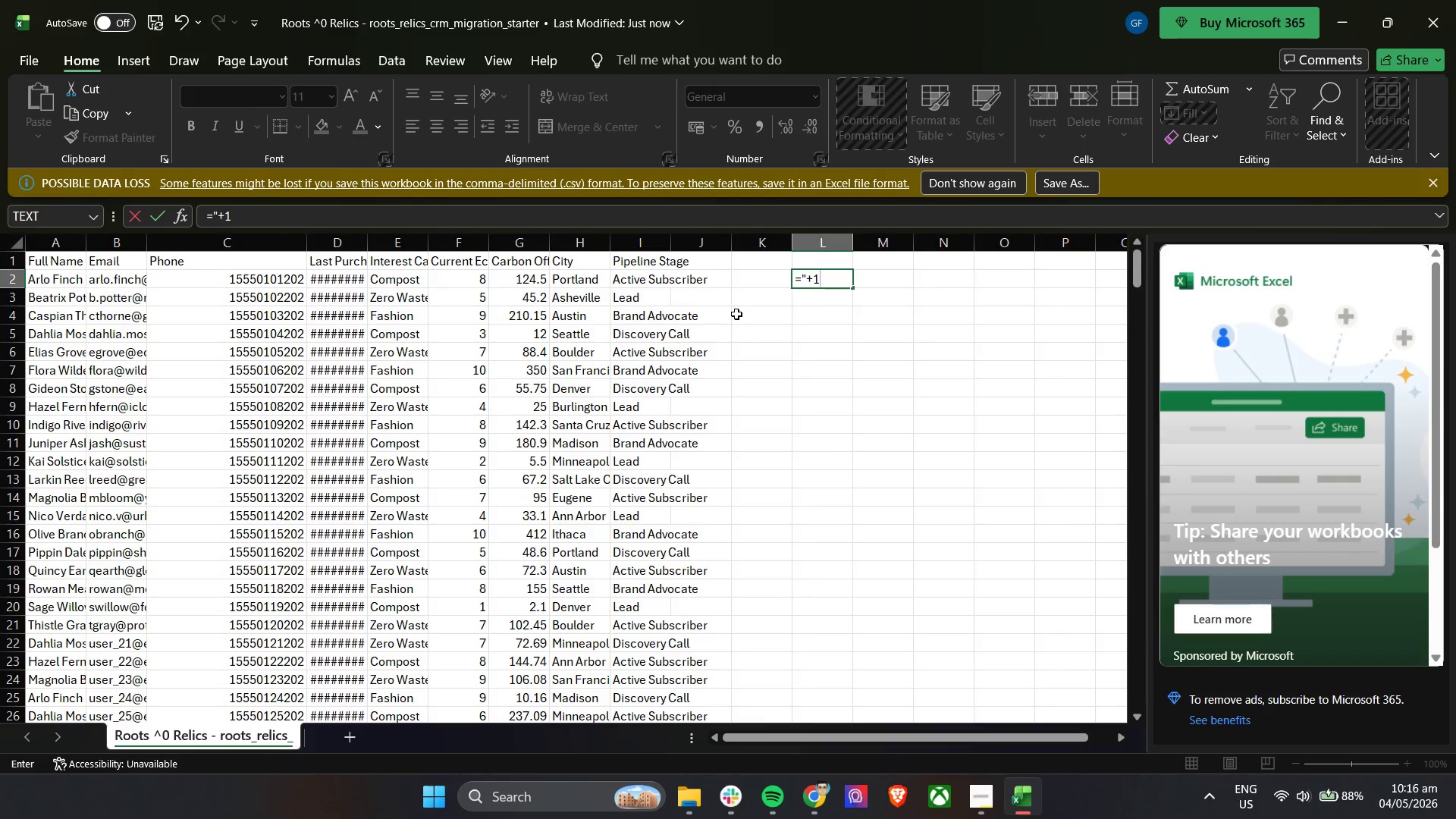 
key(Shift+Quote)
 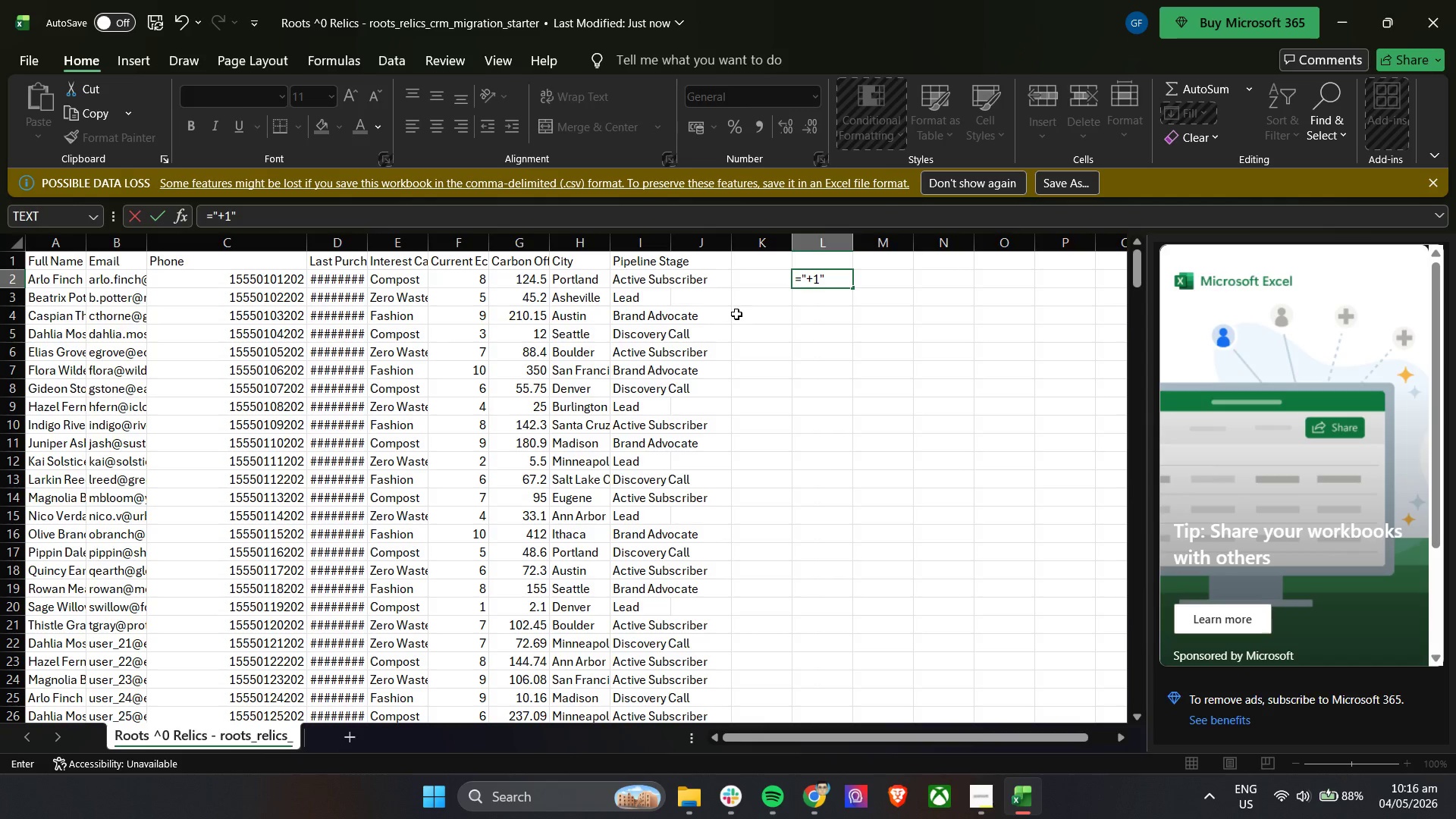 
type(&C2)
 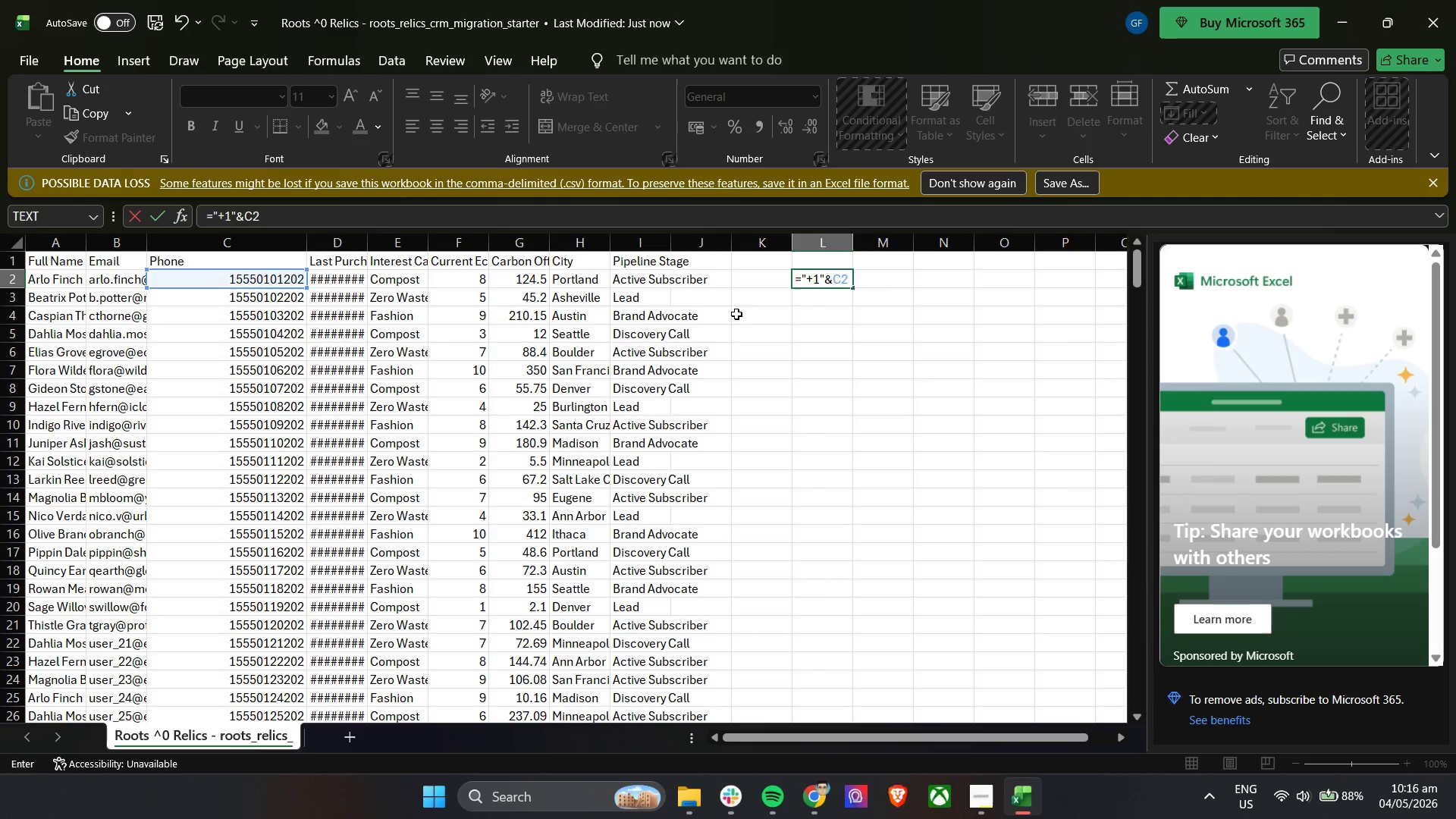 
key(Enter)
 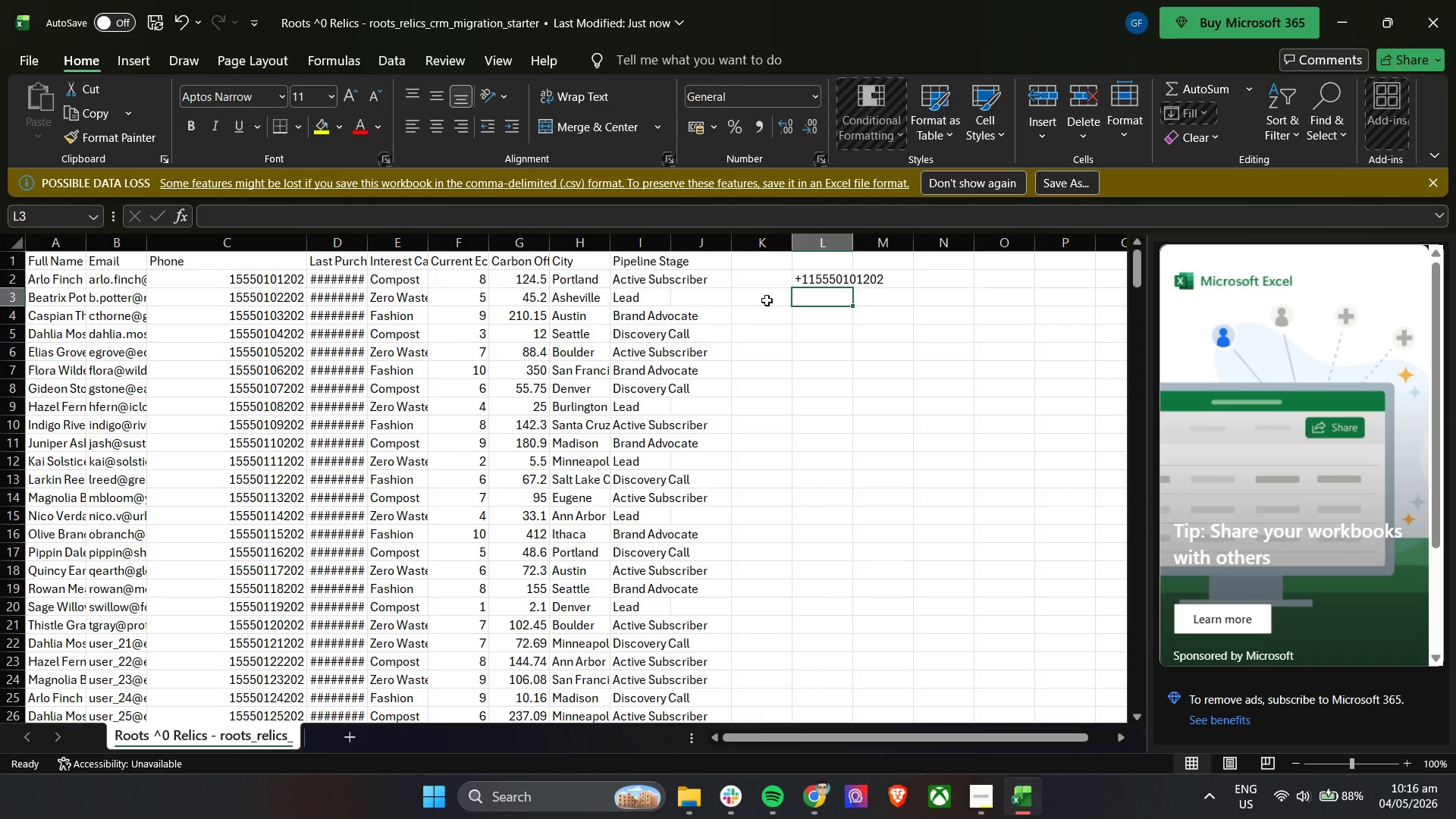 
left_click([810, 280])
 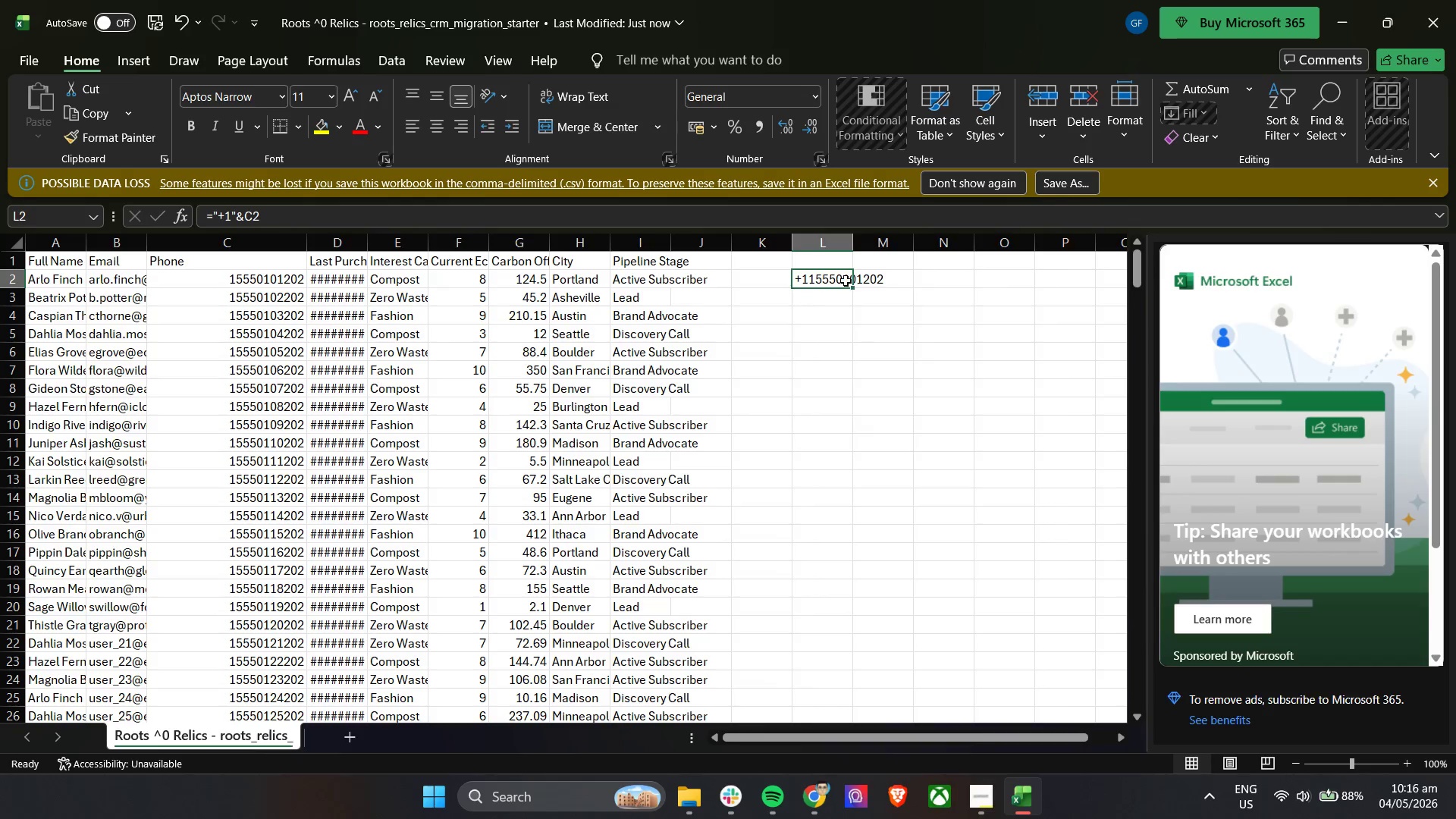 
double_click([846, 281])
 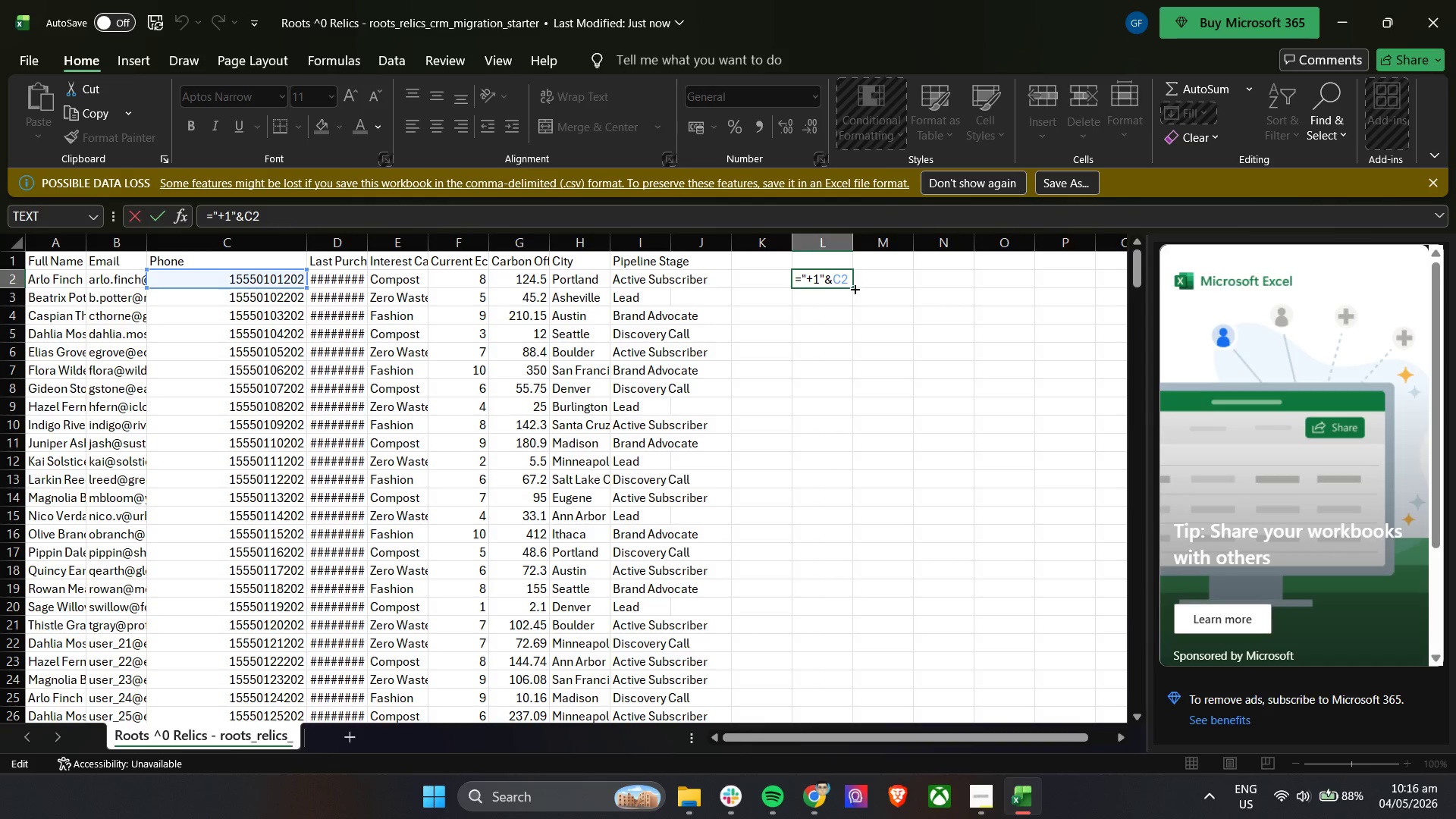 
left_click_drag(start_coordinate=[853, 287], to_coordinate=[839, 602])
 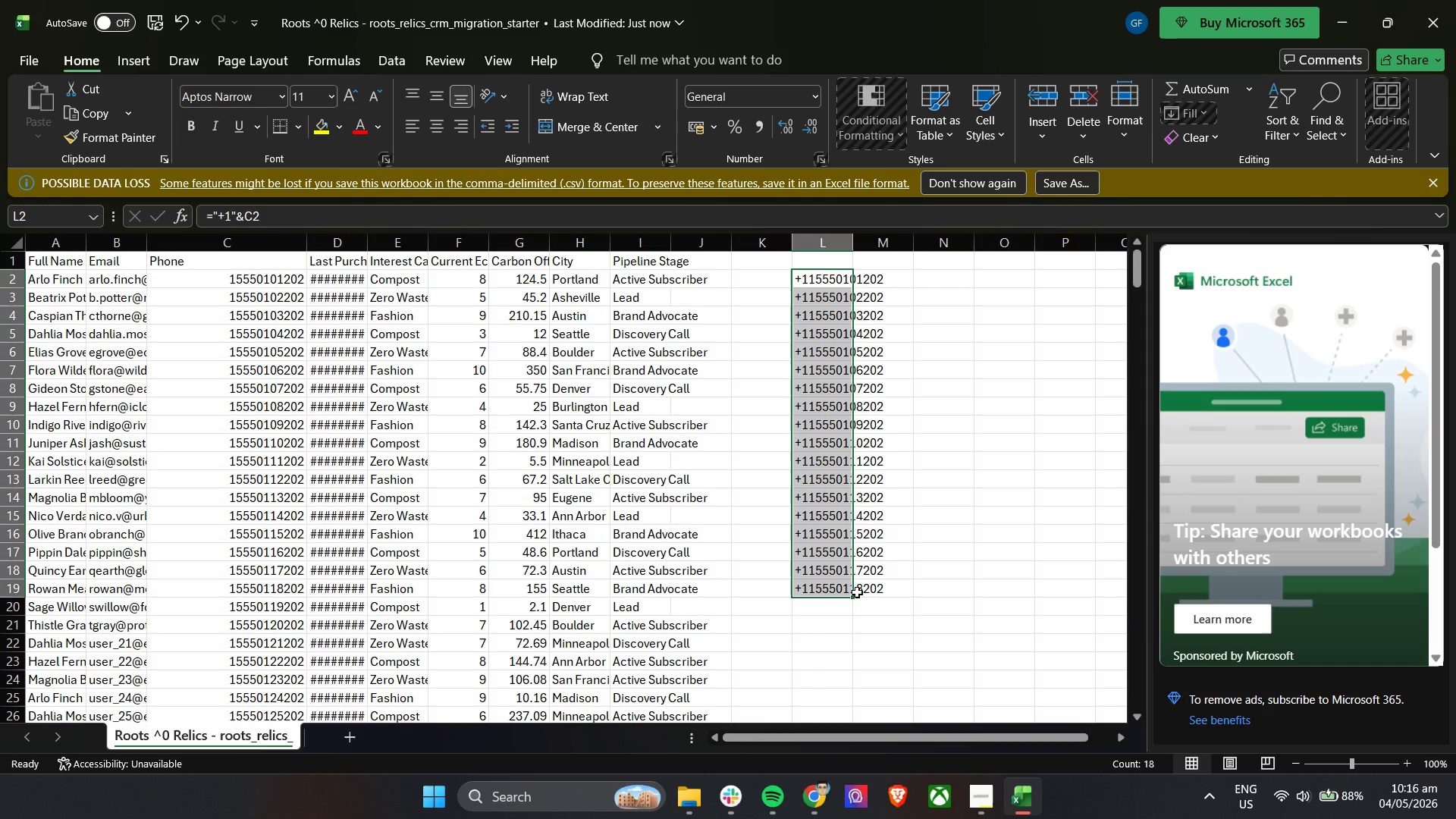 
left_click_drag(start_coordinate=[852, 595], to_coordinate=[849, 684])
 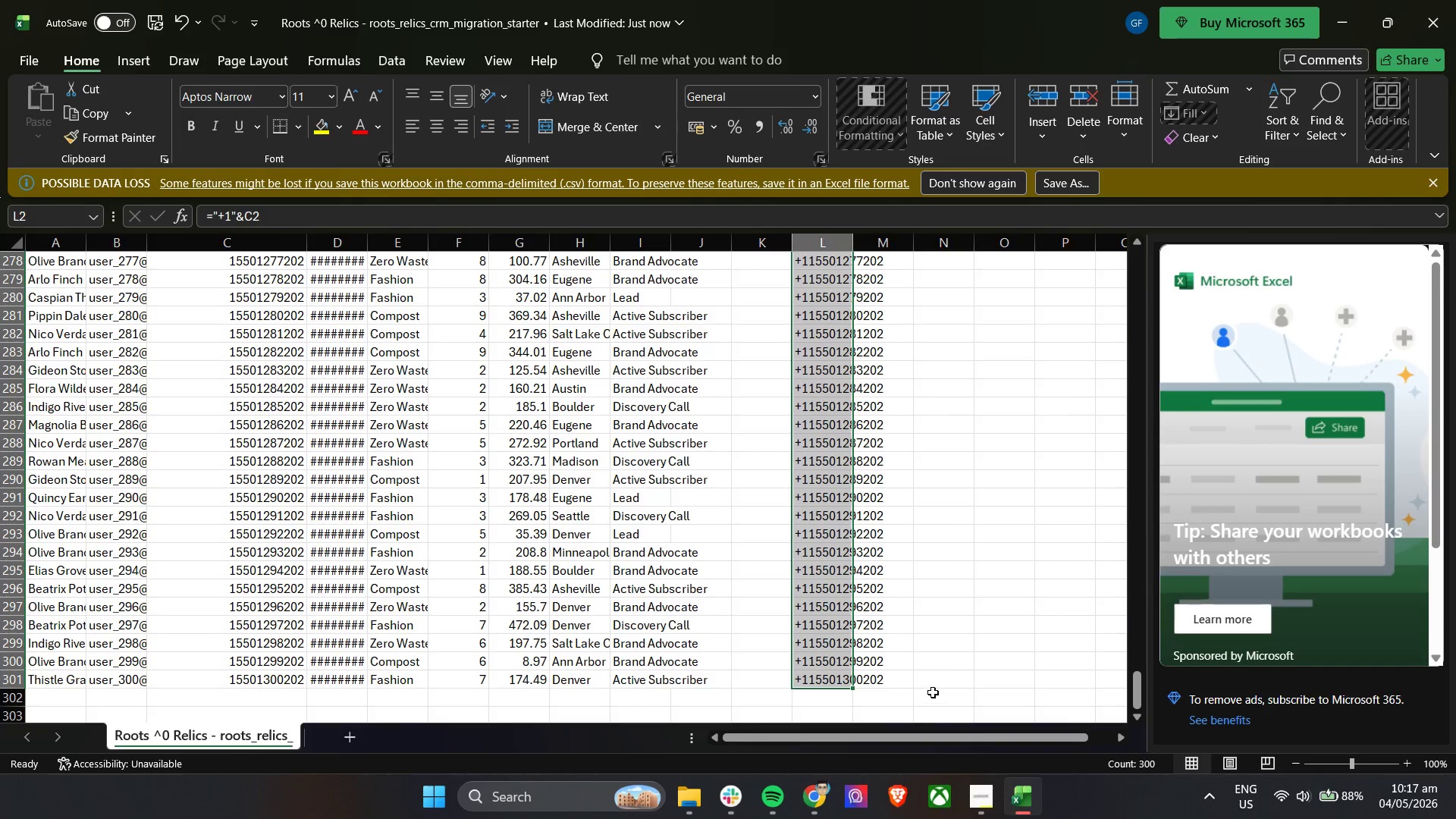 
scroll: coordinate [933, 645], scroll_direction: up, amount: 105.0
 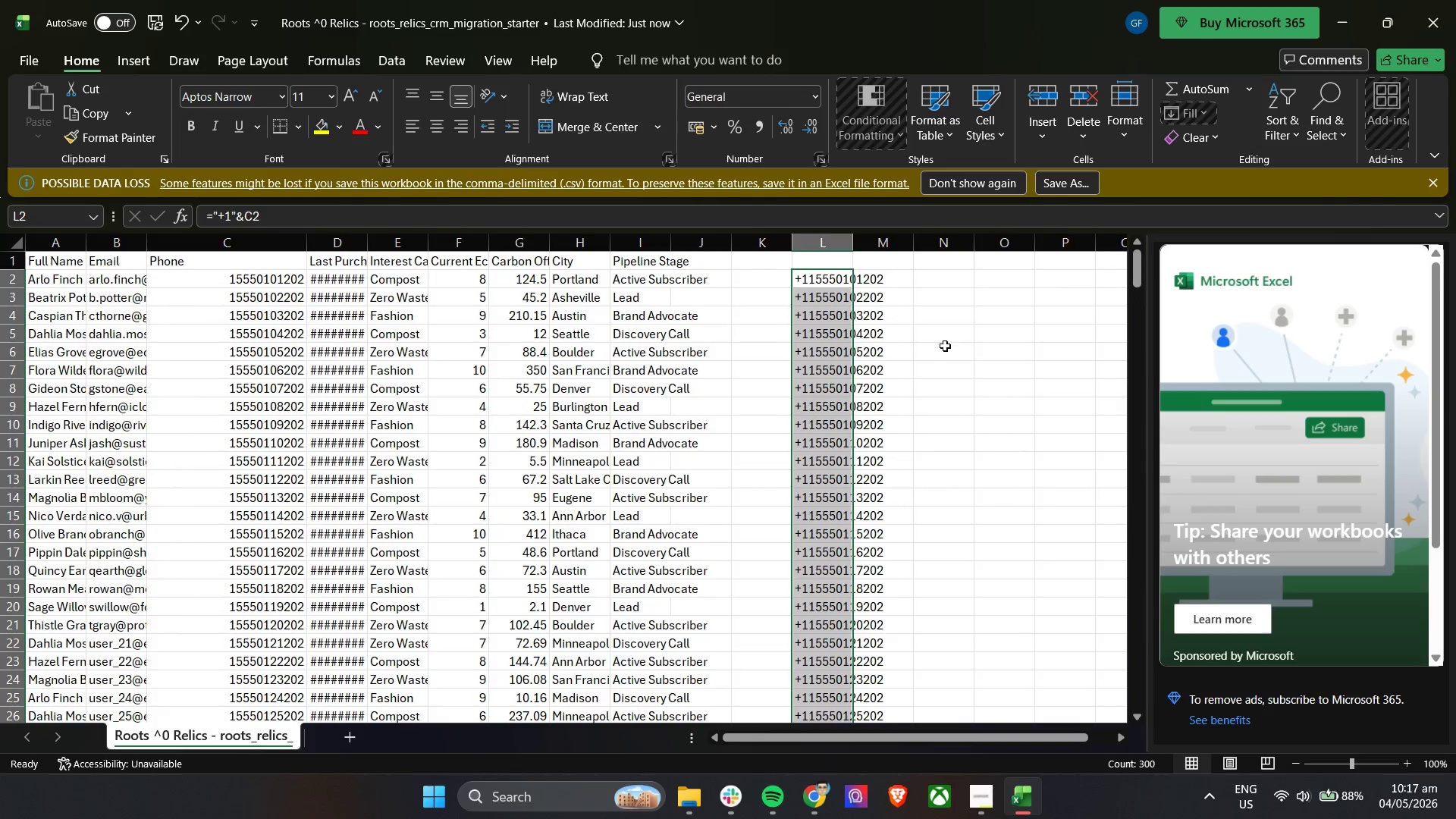 
left_click([945, 346])
 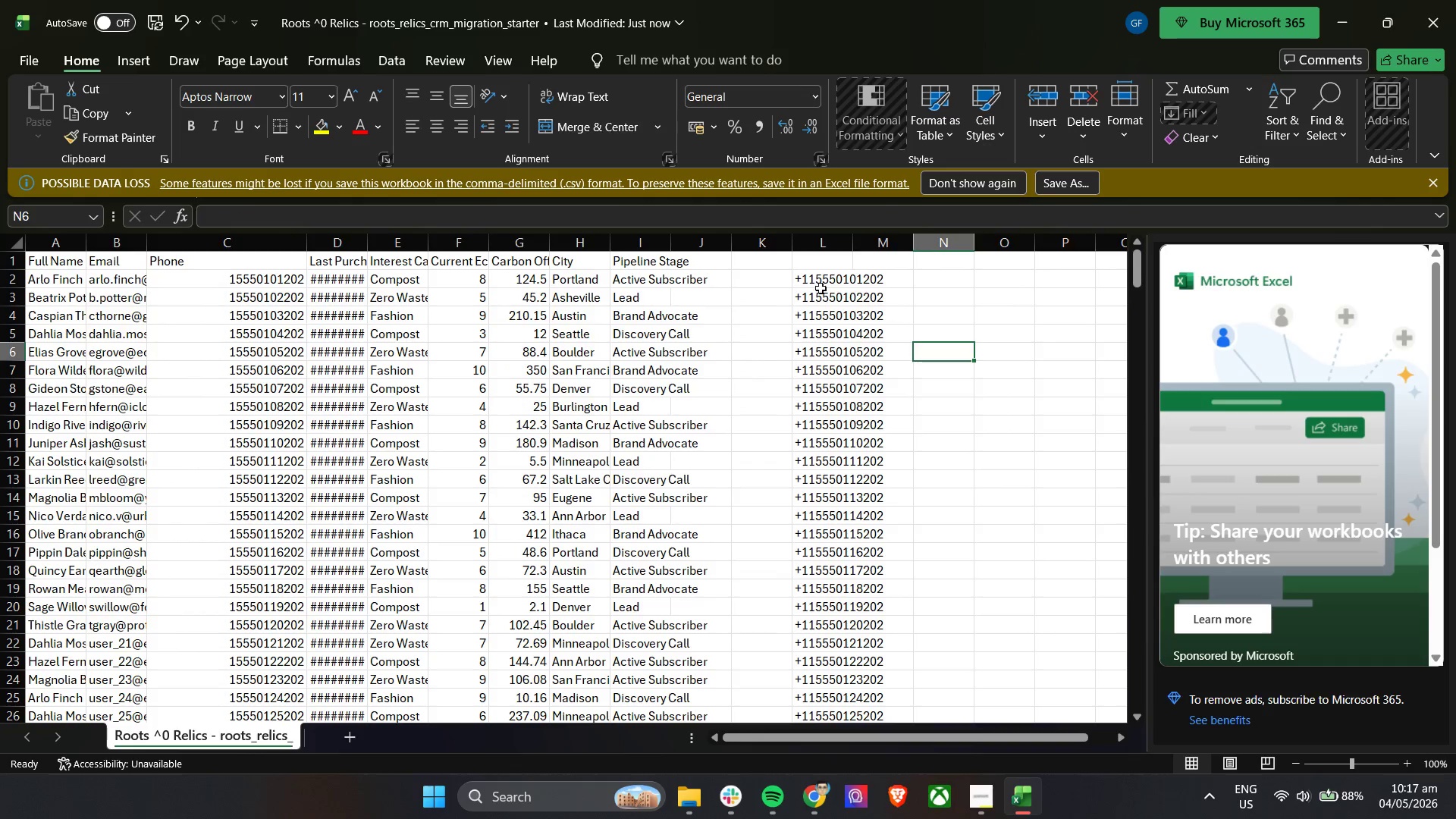 
left_click([814, 275])
 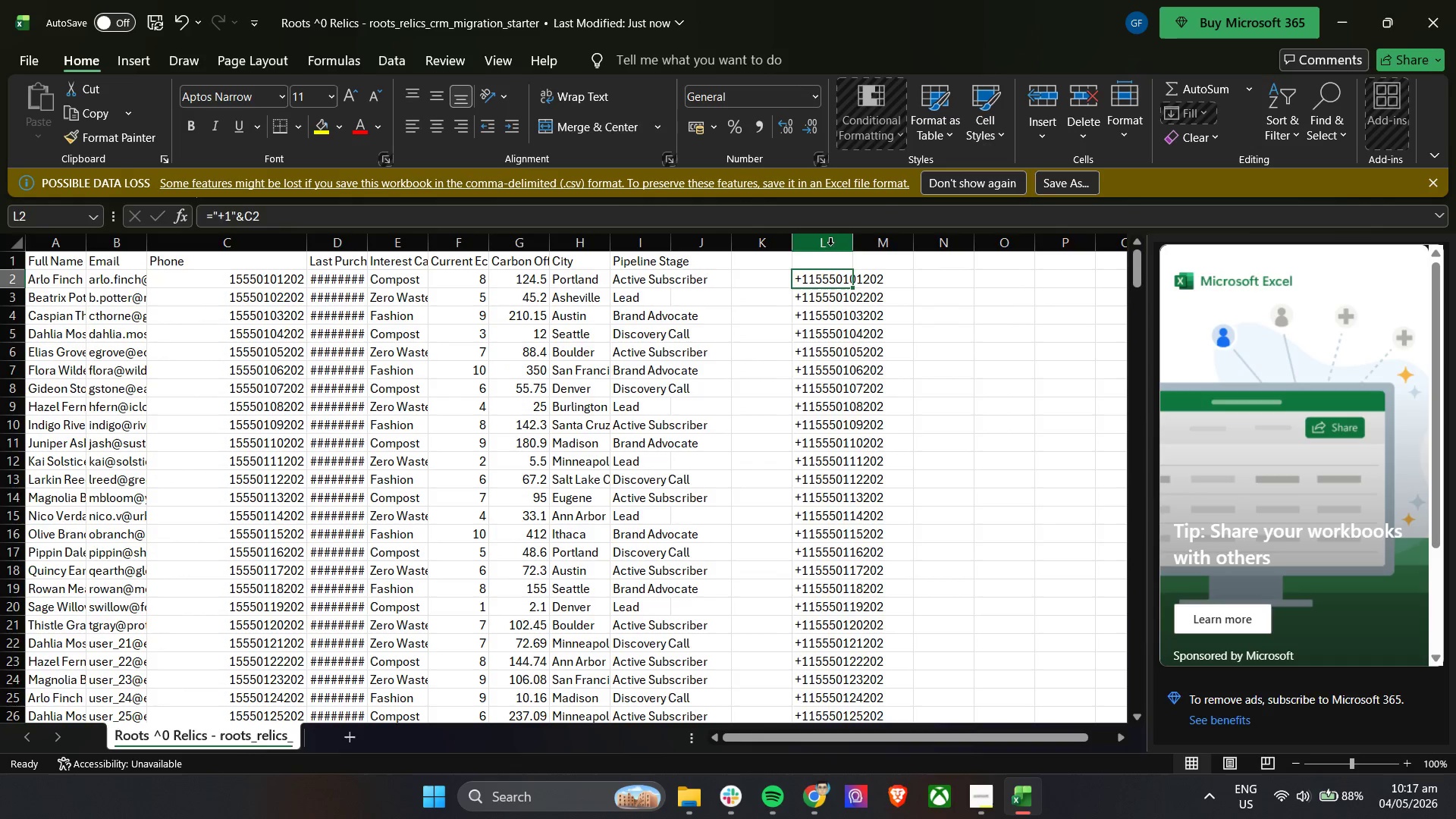 
left_click([830, 245])
 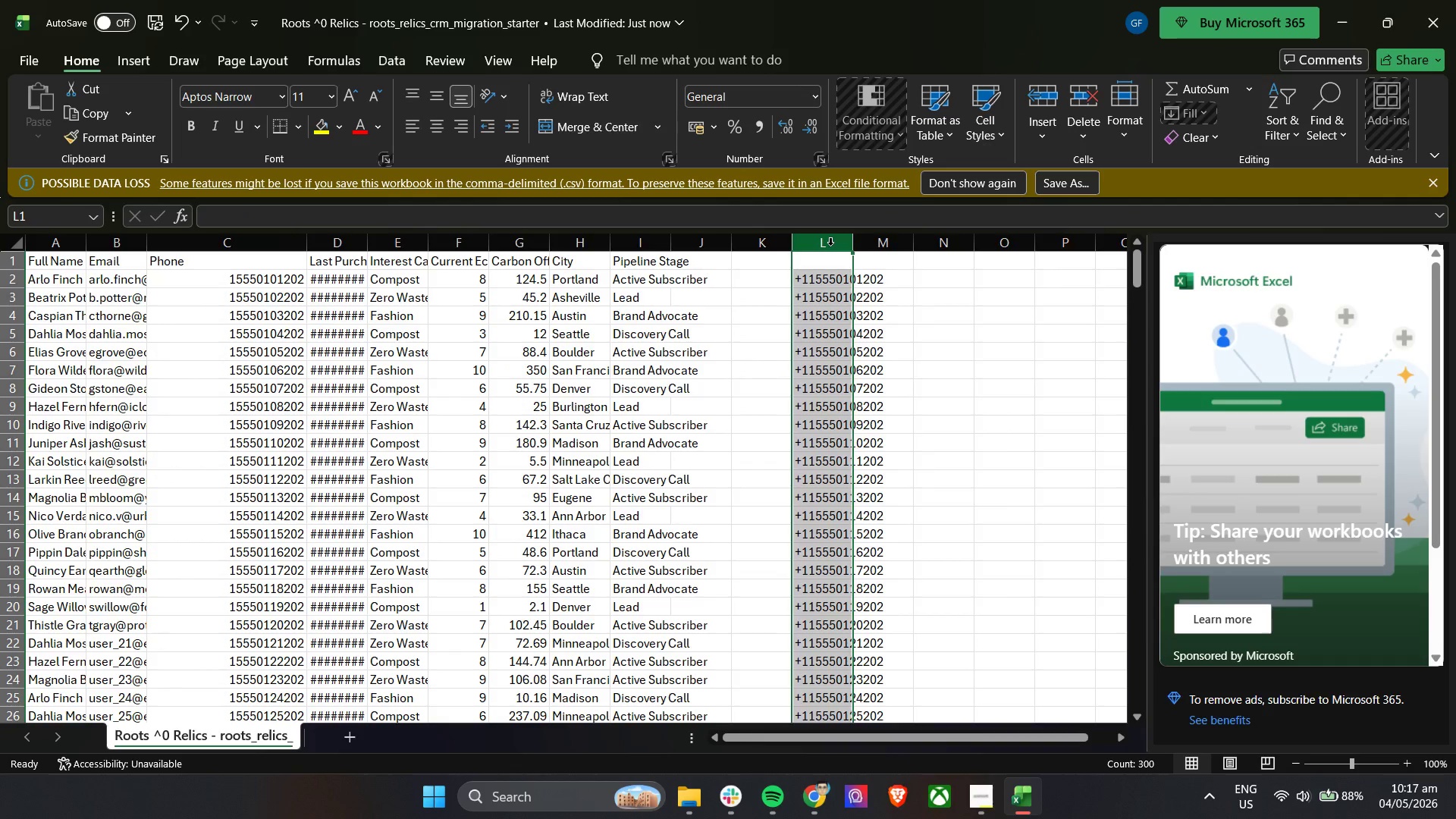 
right_click([830, 245])
 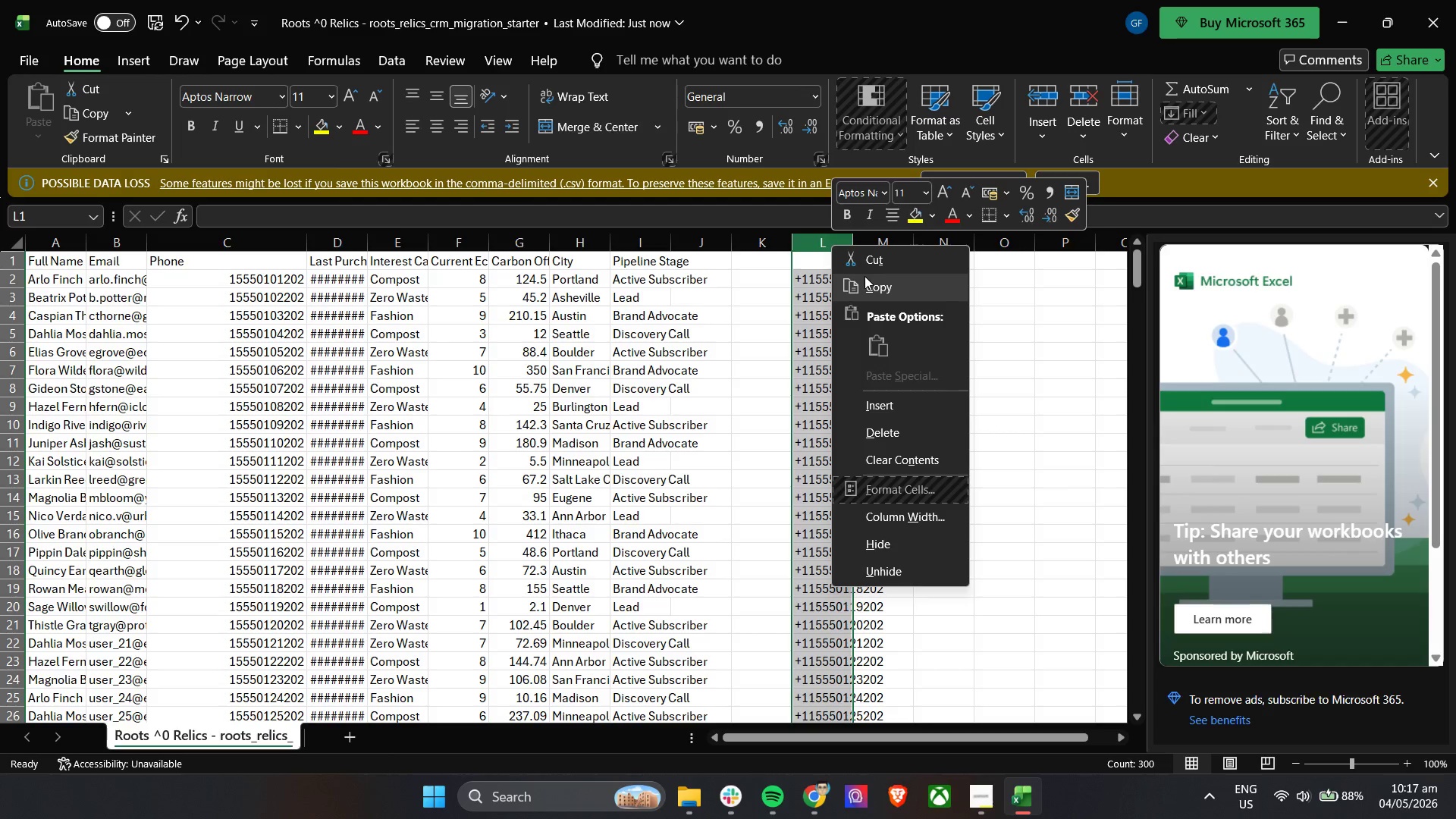 
left_click([866, 281])
 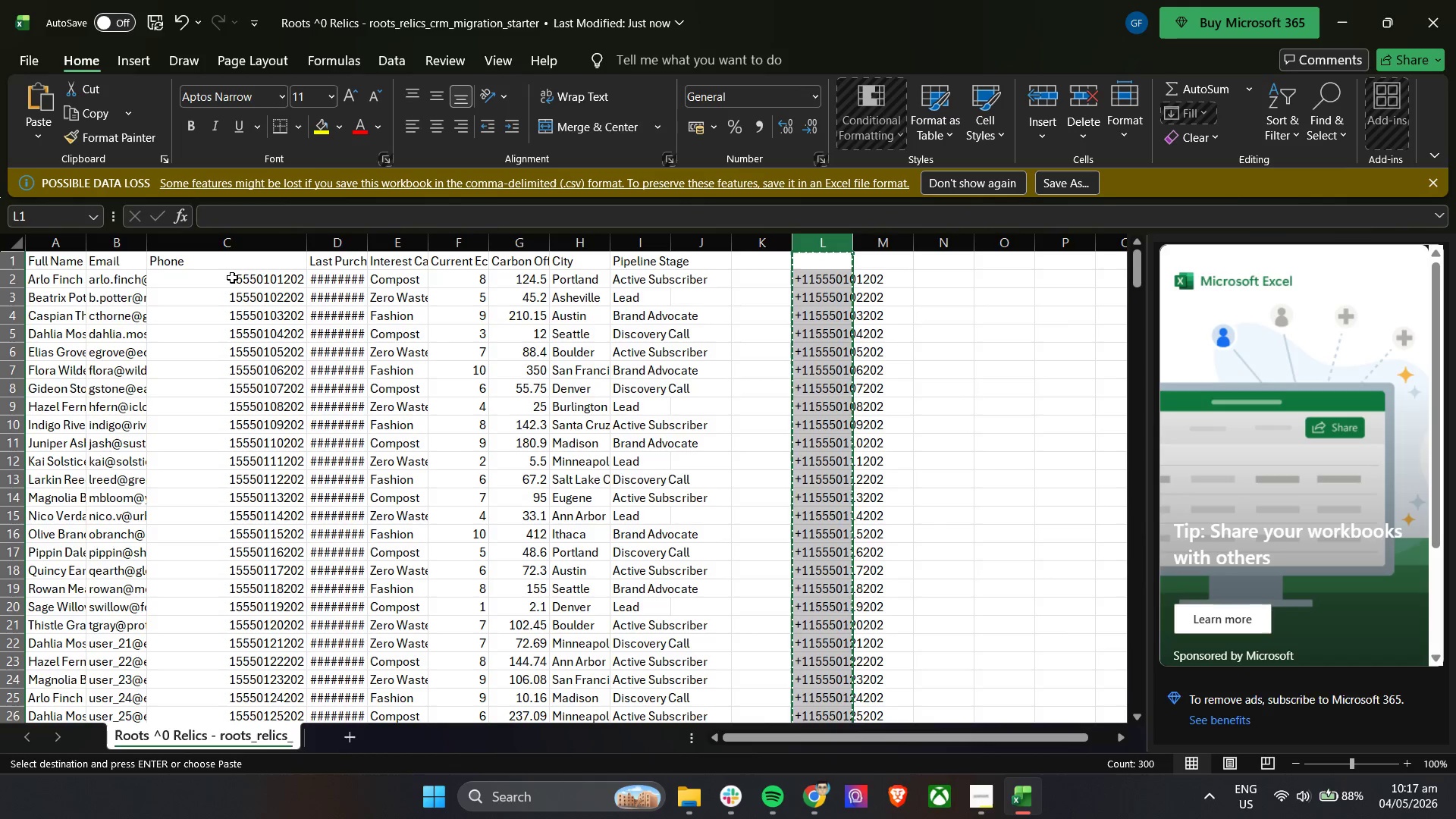 
left_click([231, 246])
 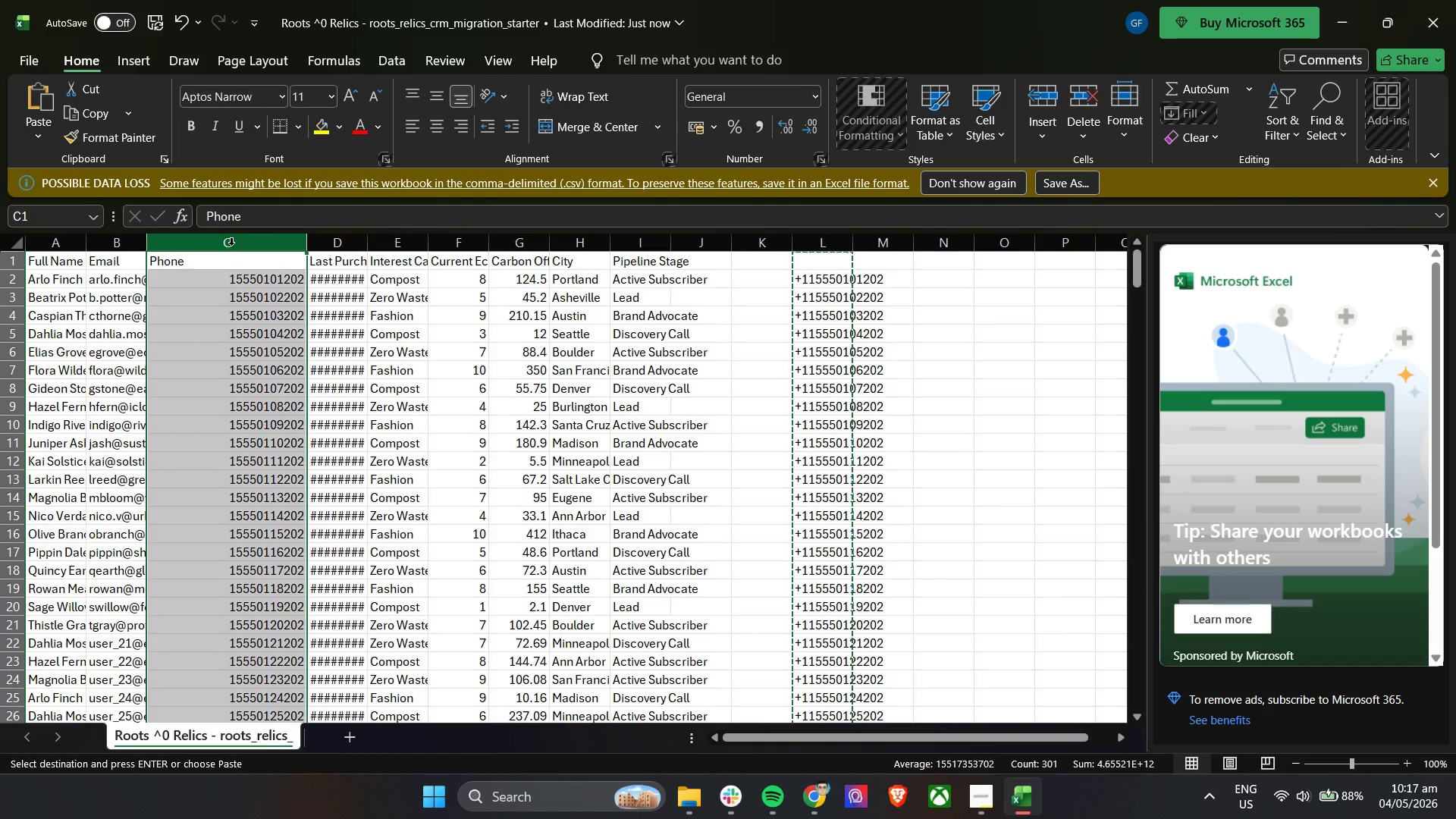 
right_click([231, 245])
 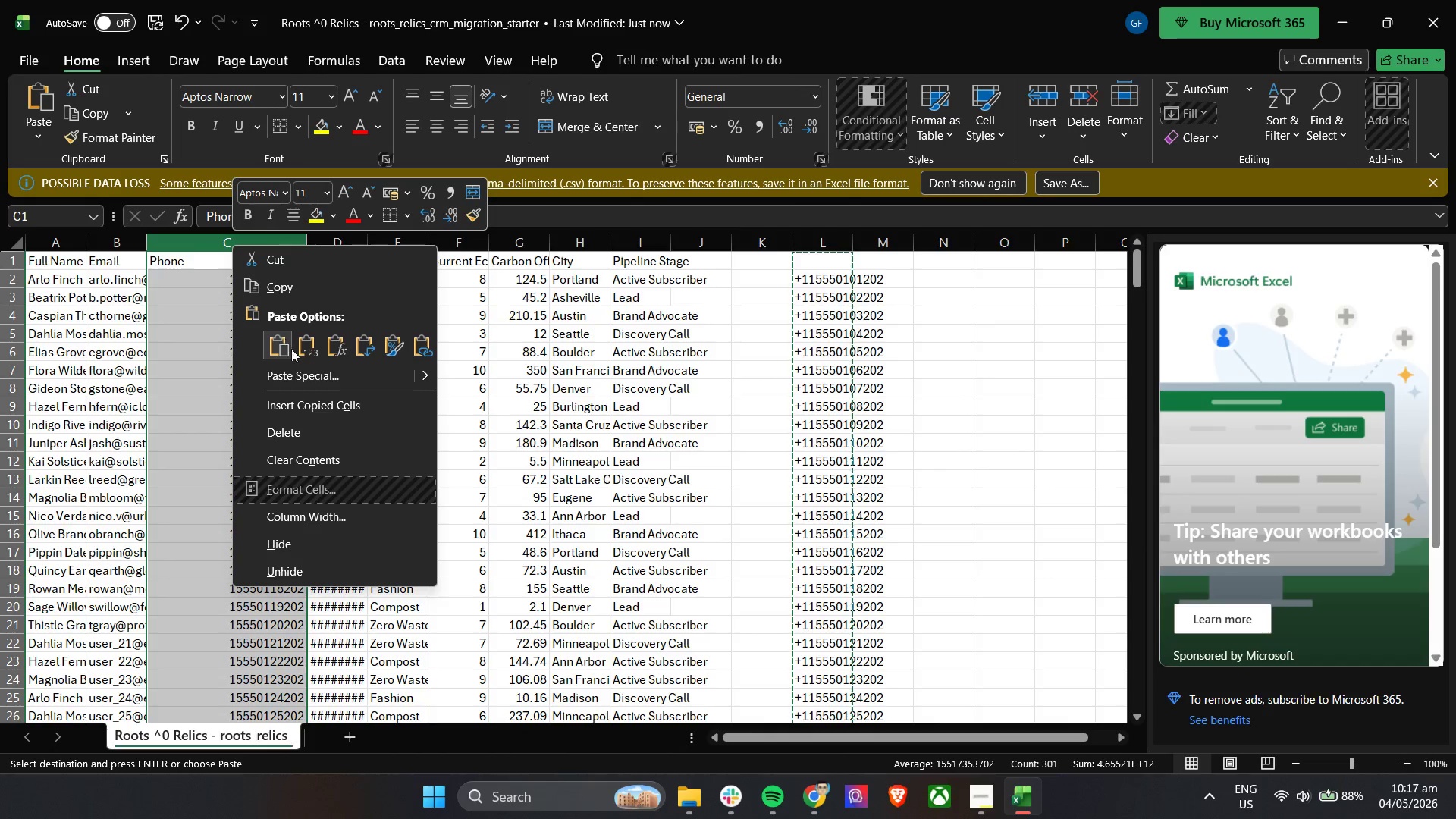 
left_click([301, 351])
 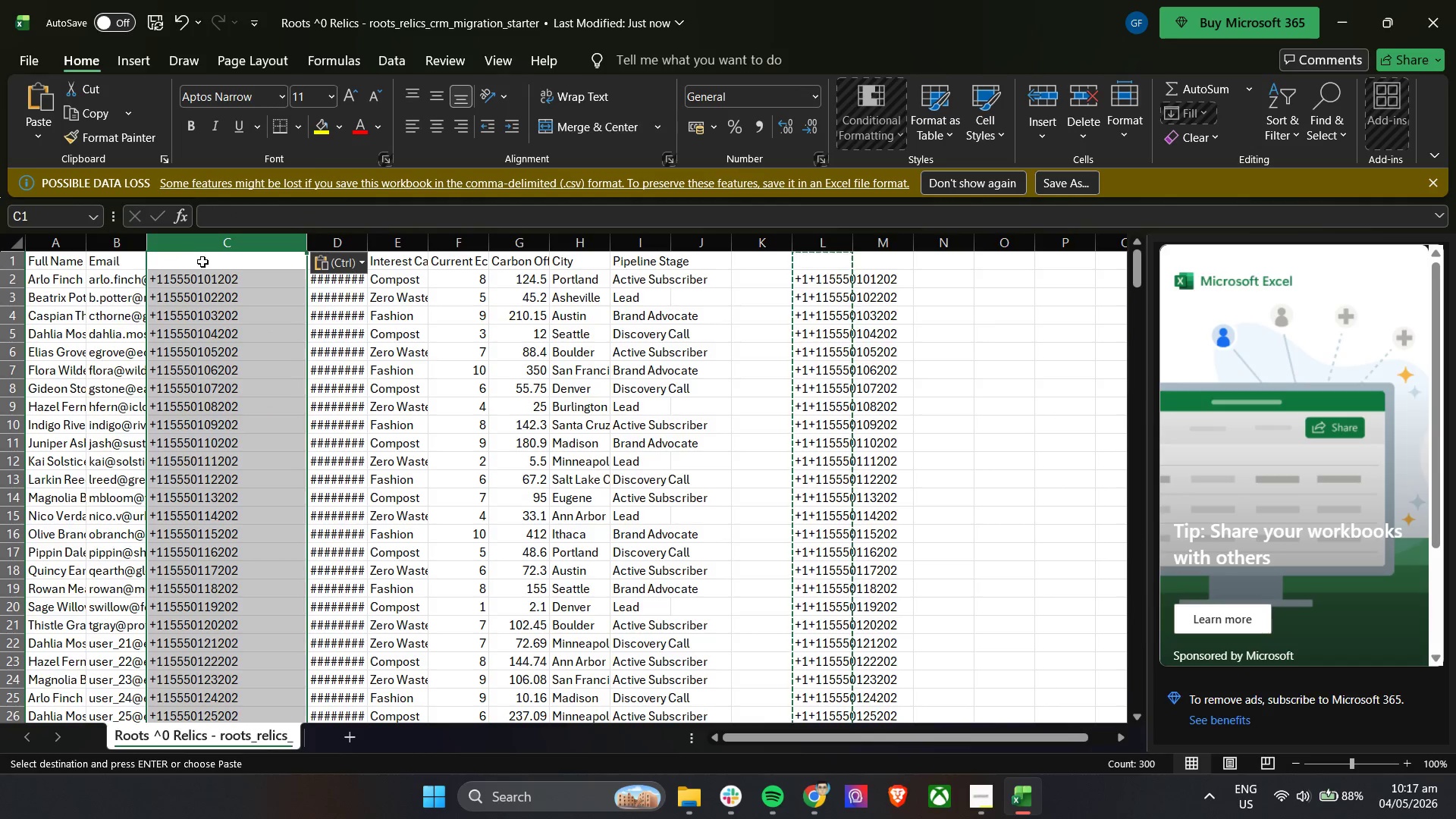 
double_click([202, 261])
 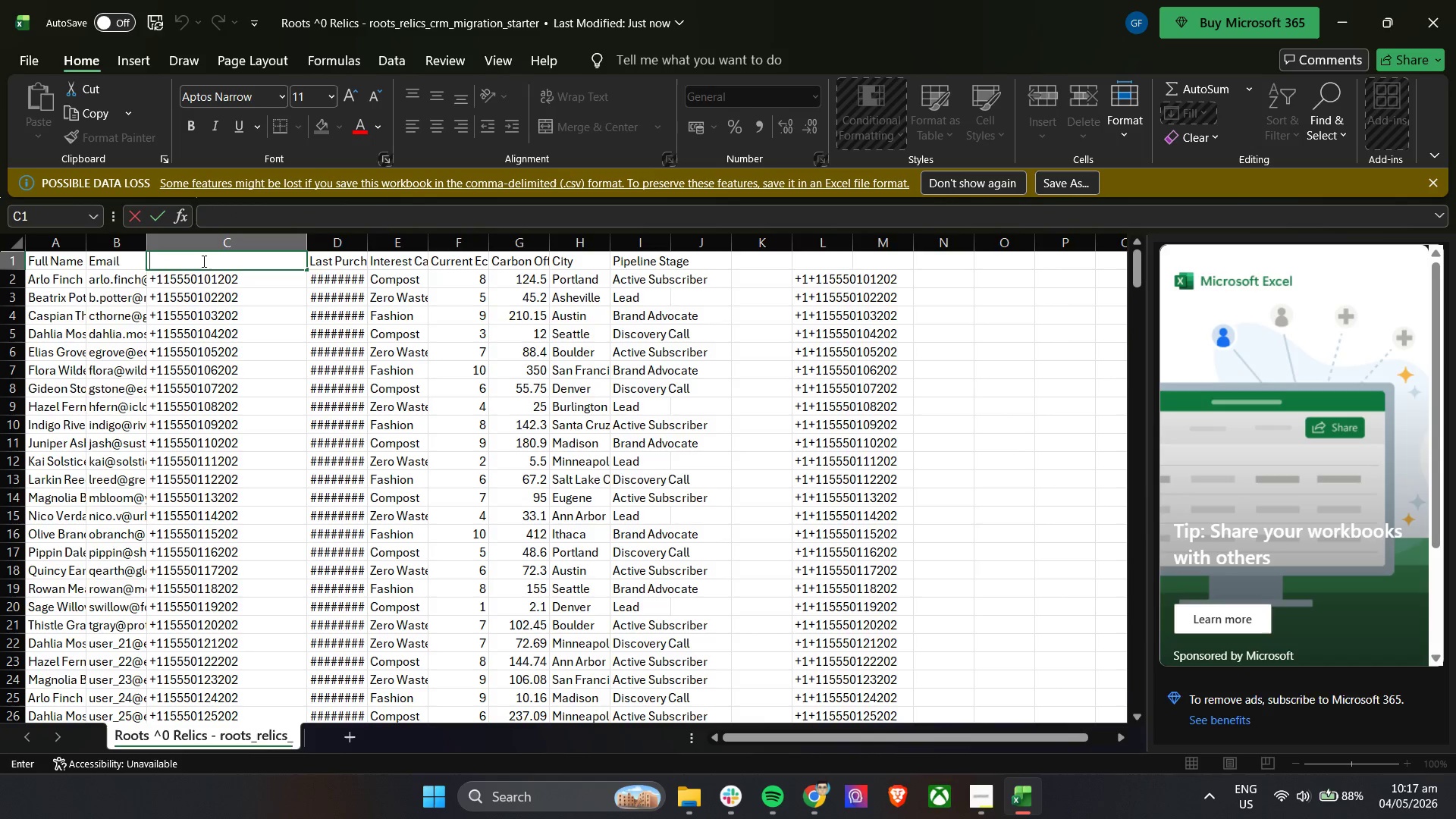 
type(Phi)
key(Backspace)
type(one)
 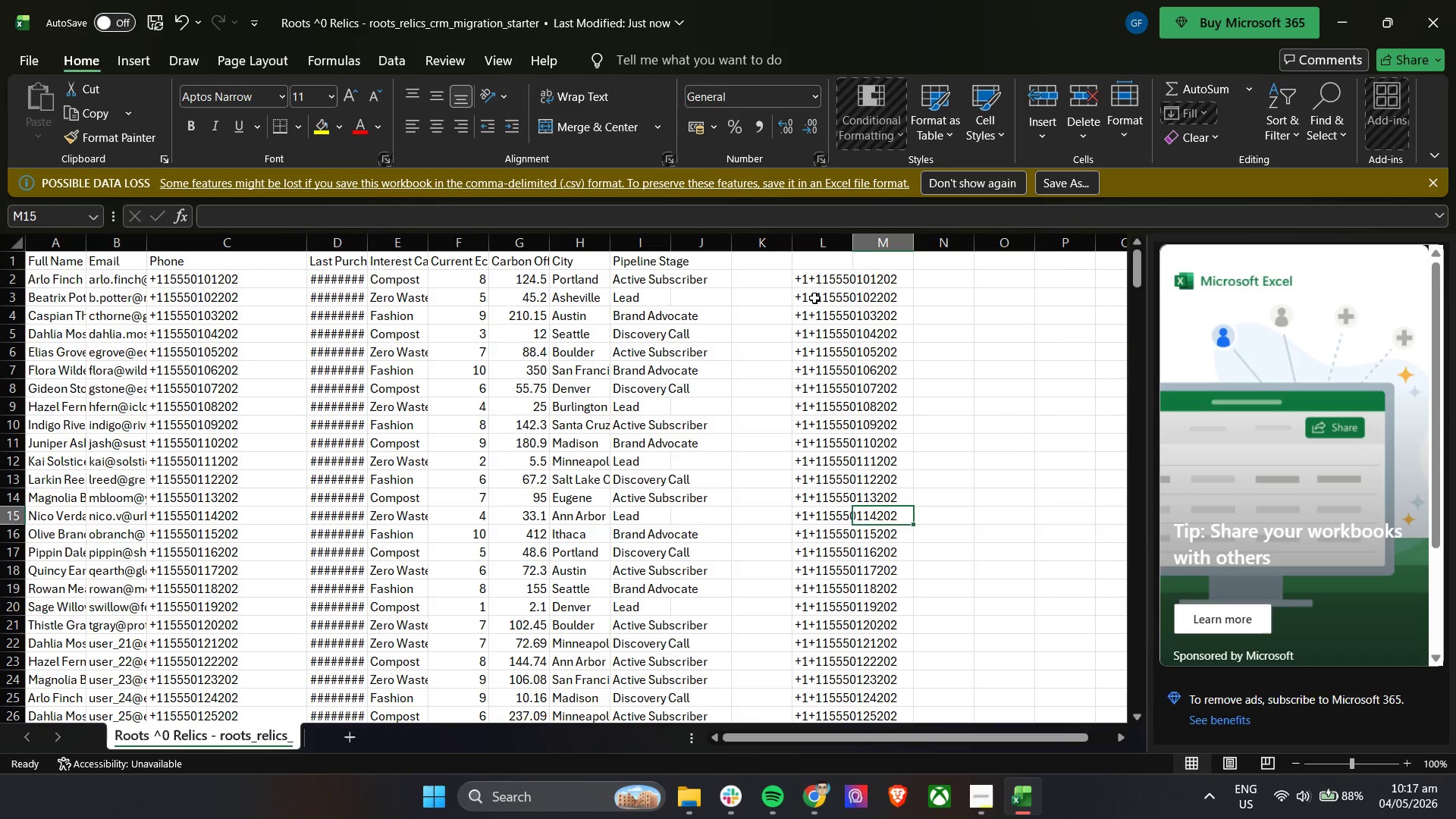 
right_click([820, 240])
 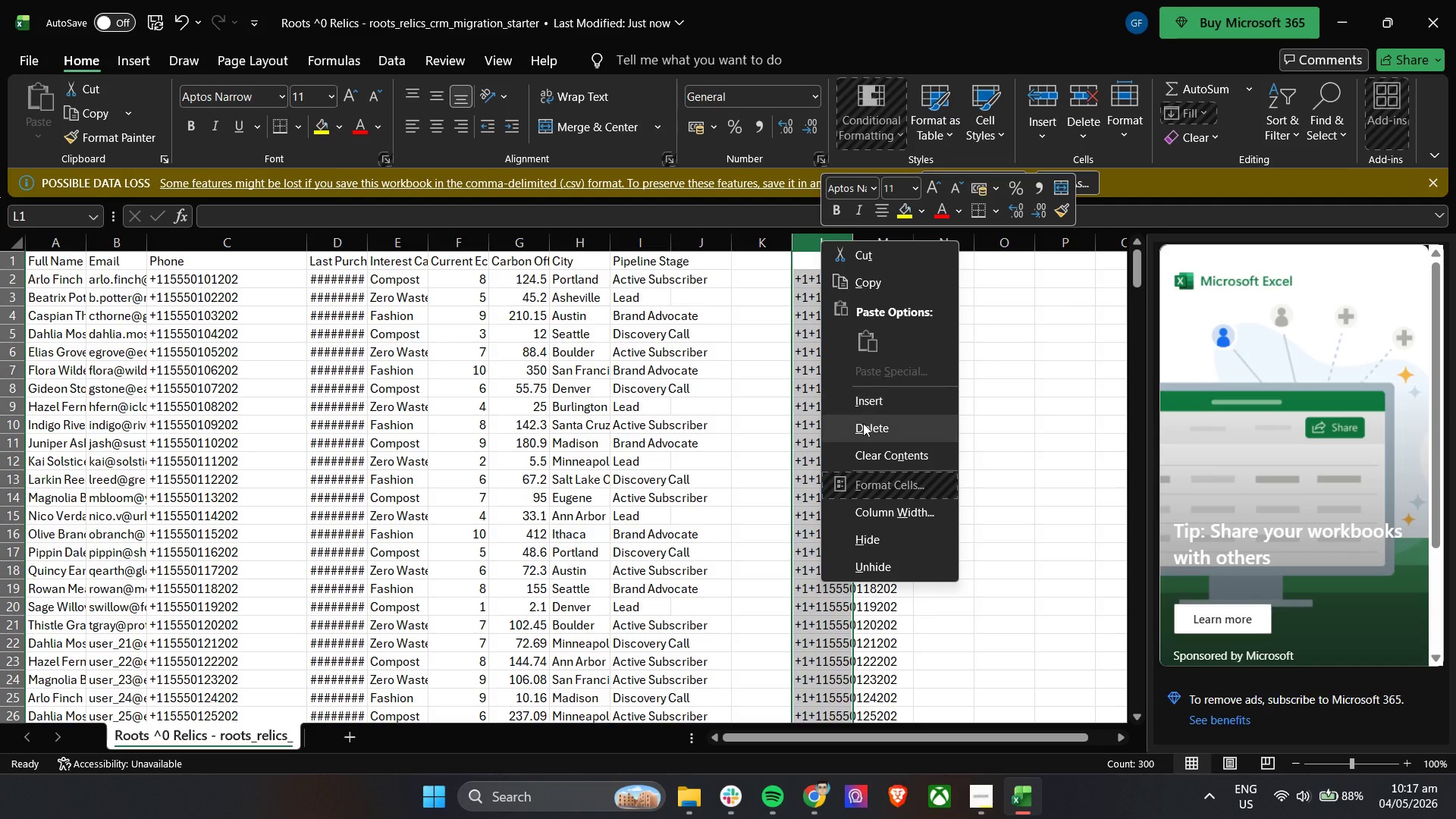 
left_click([863, 423])
 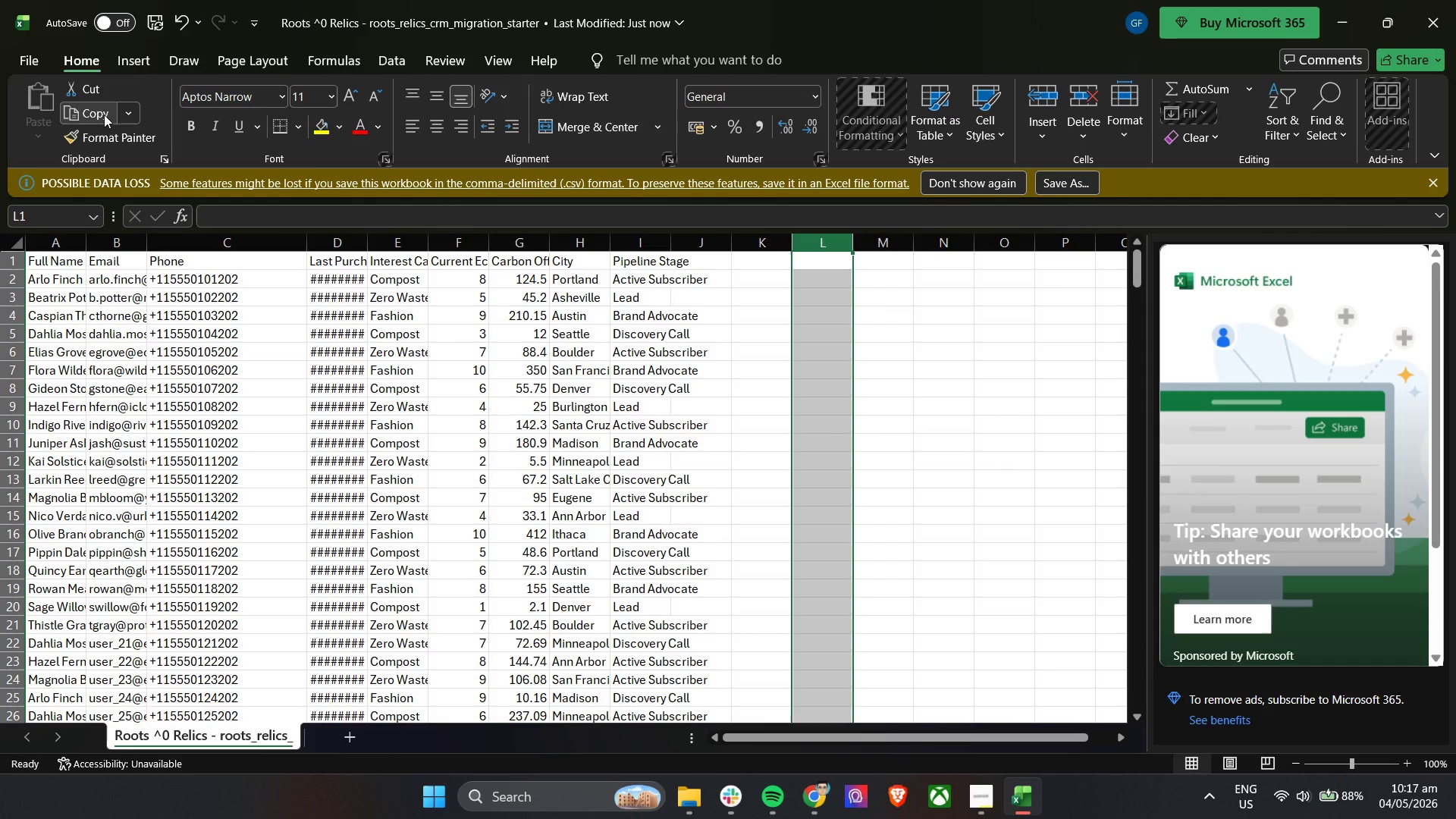 
double_click([126, 111])
 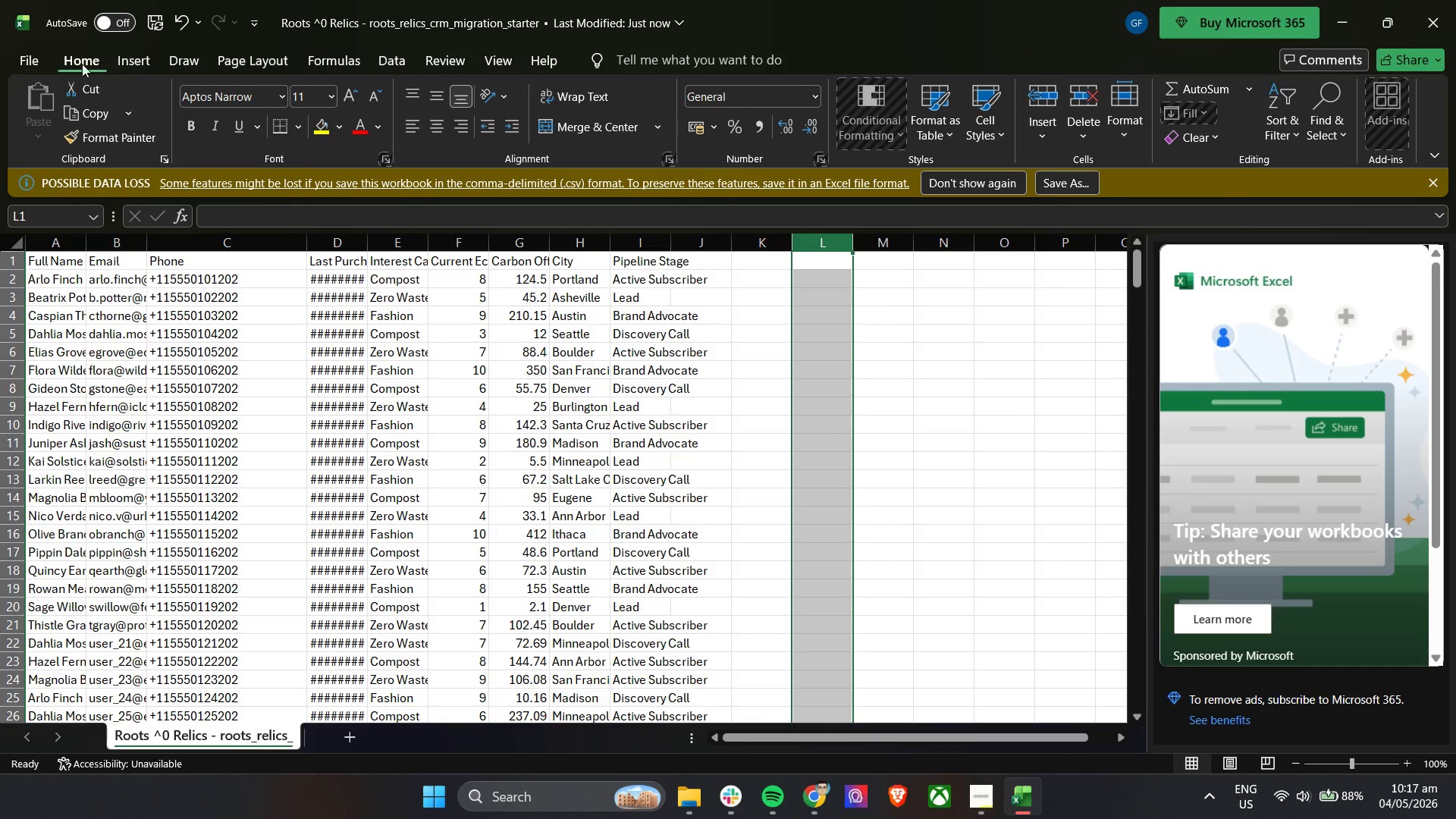 
left_click([33, 59])
 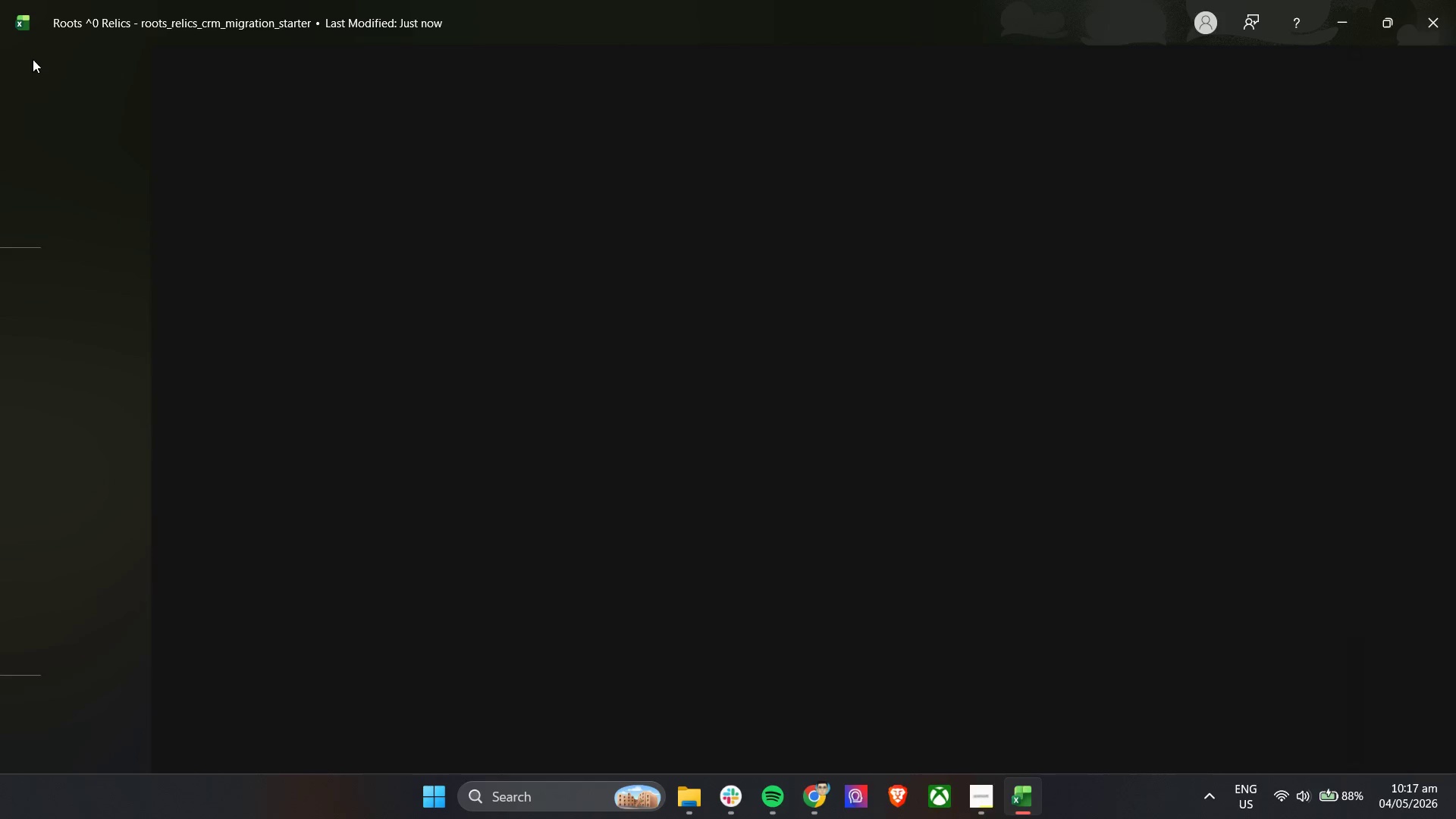 
mouse_move([32, 77])
 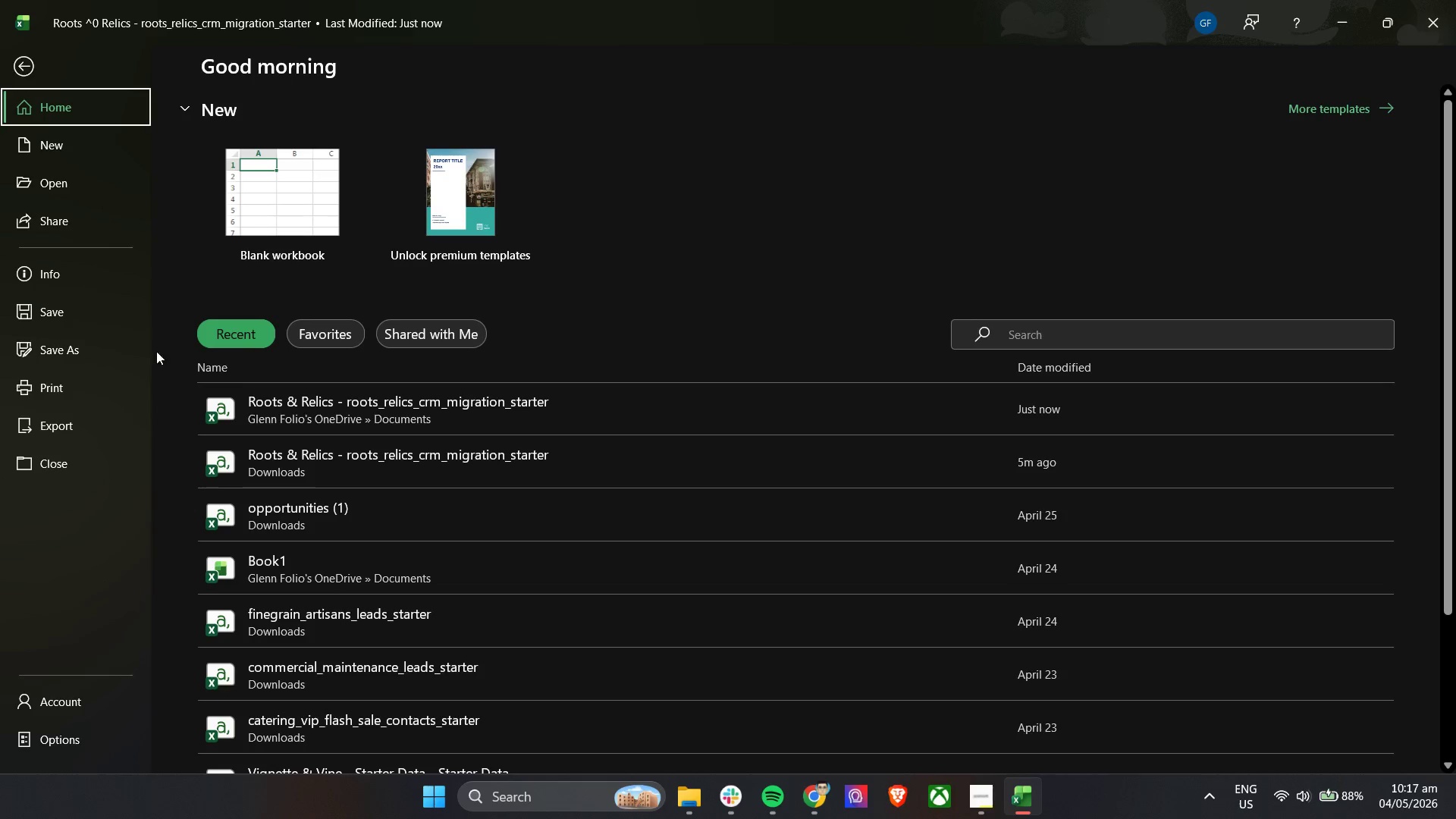 
wait(6.13)
 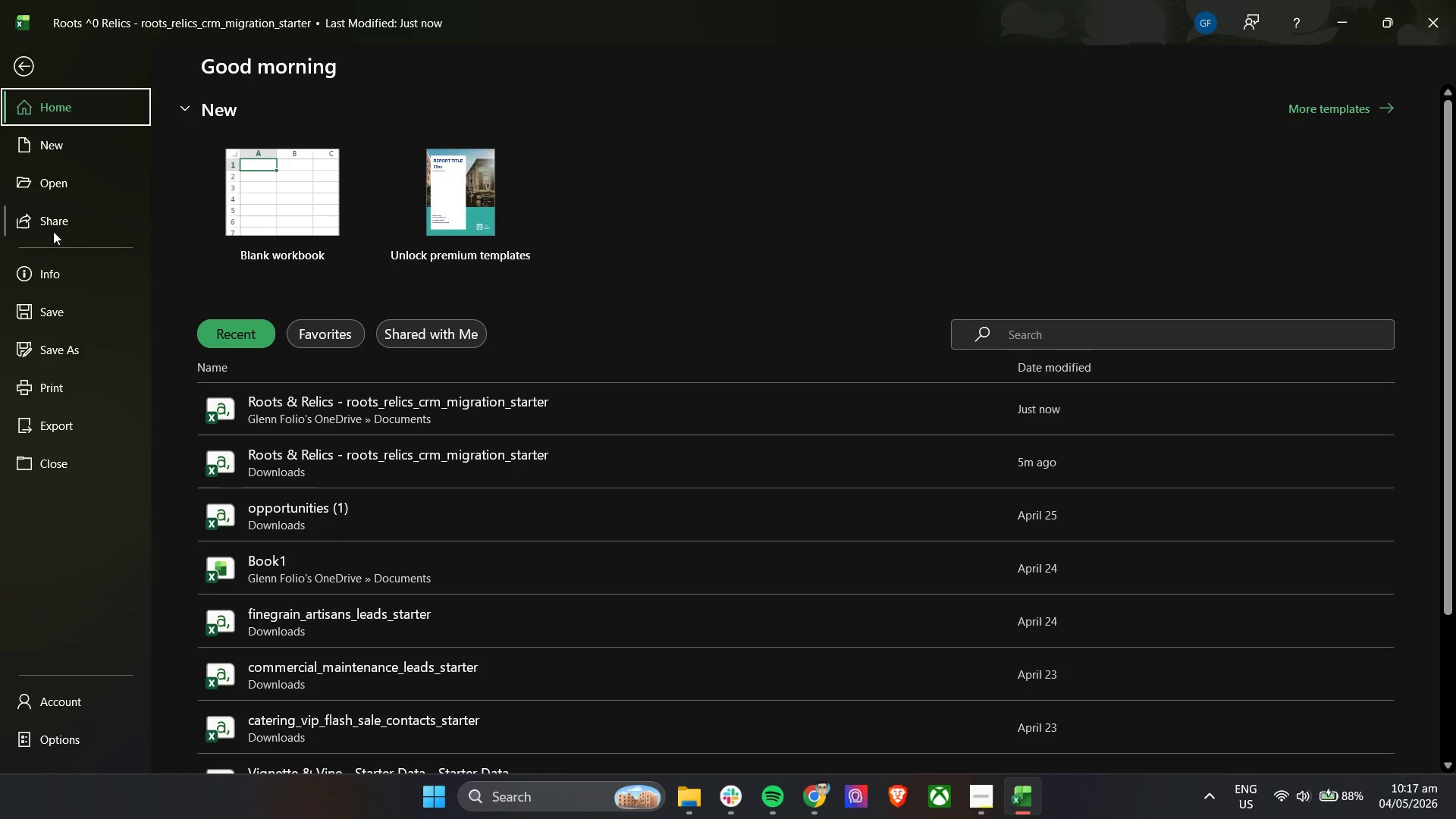 
left_click([40, 430])
 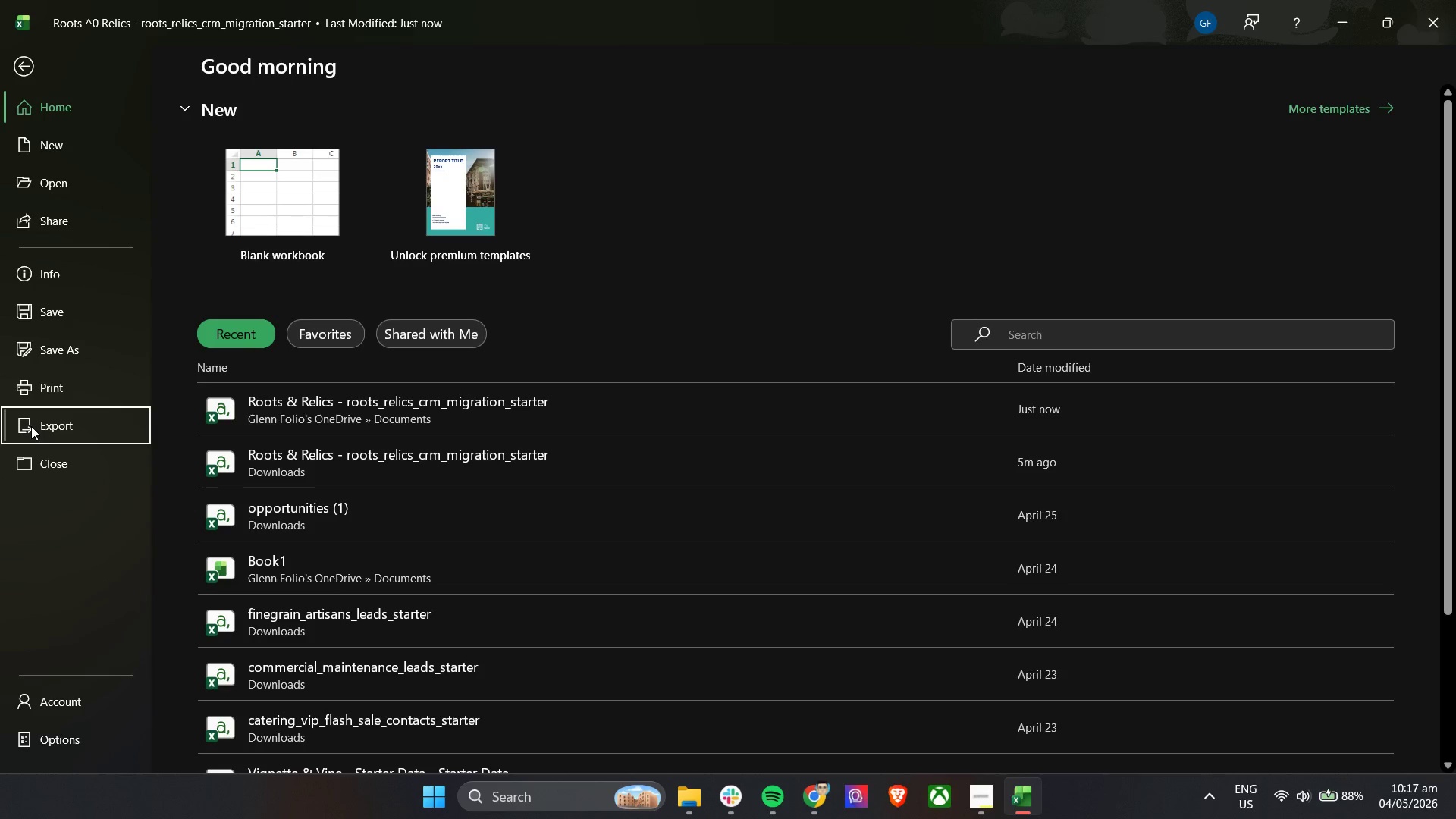 
double_click([31, 426])
 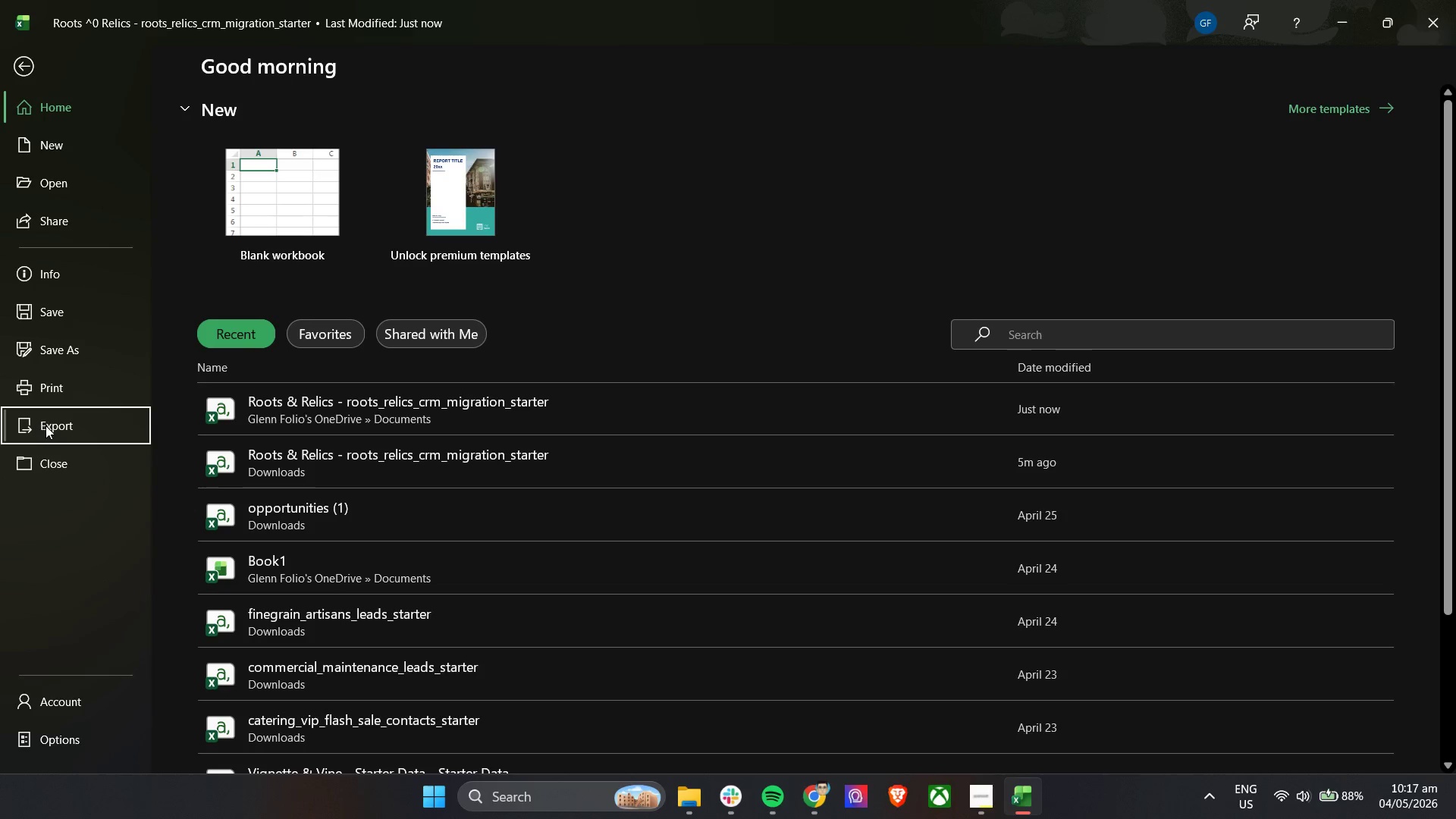 
scroll: coordinate [111, 551], scroll_direction: down, amount: 6.0
 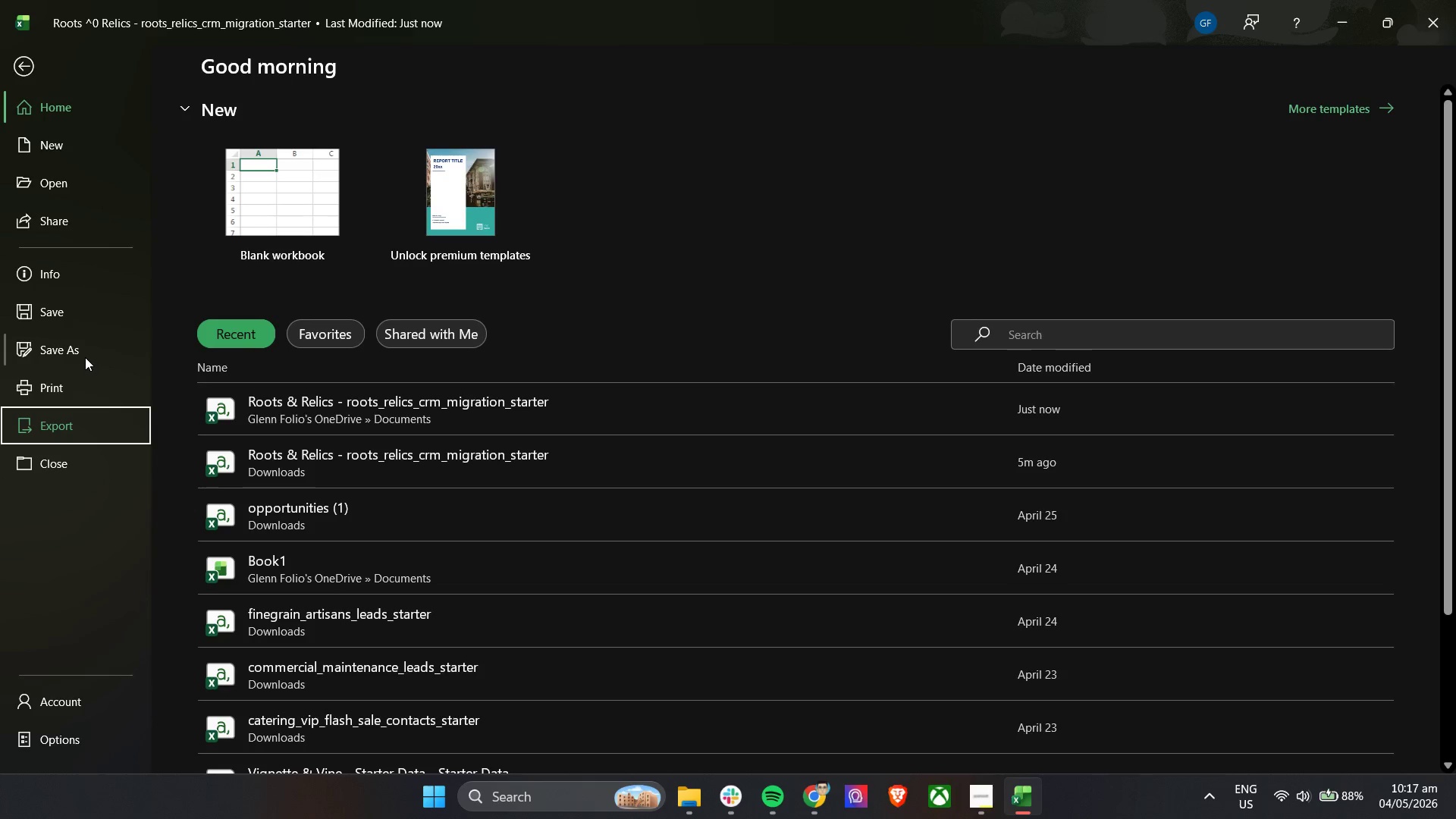 
left_click([85, 354])
 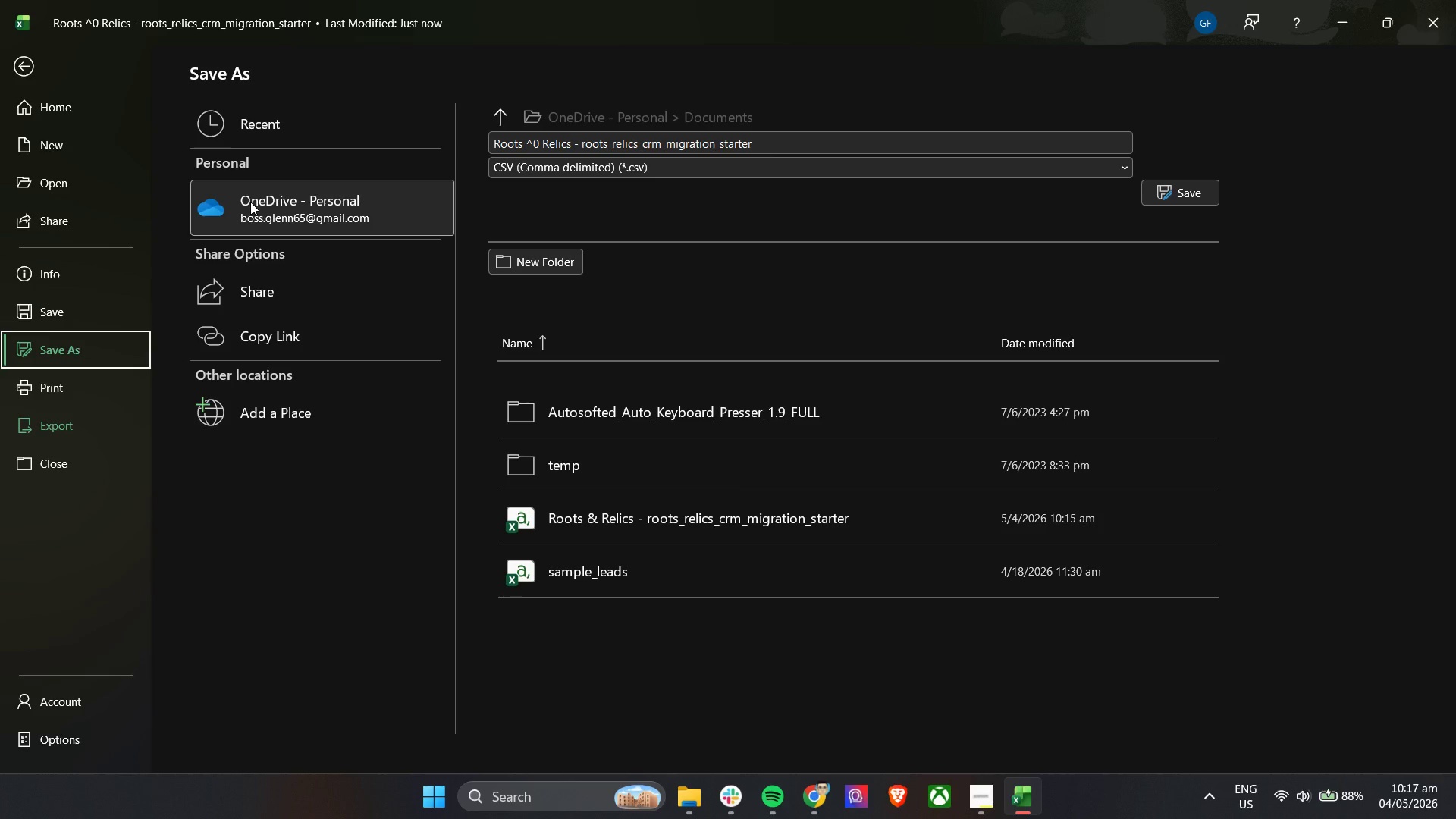 
left_click([300, 300])
 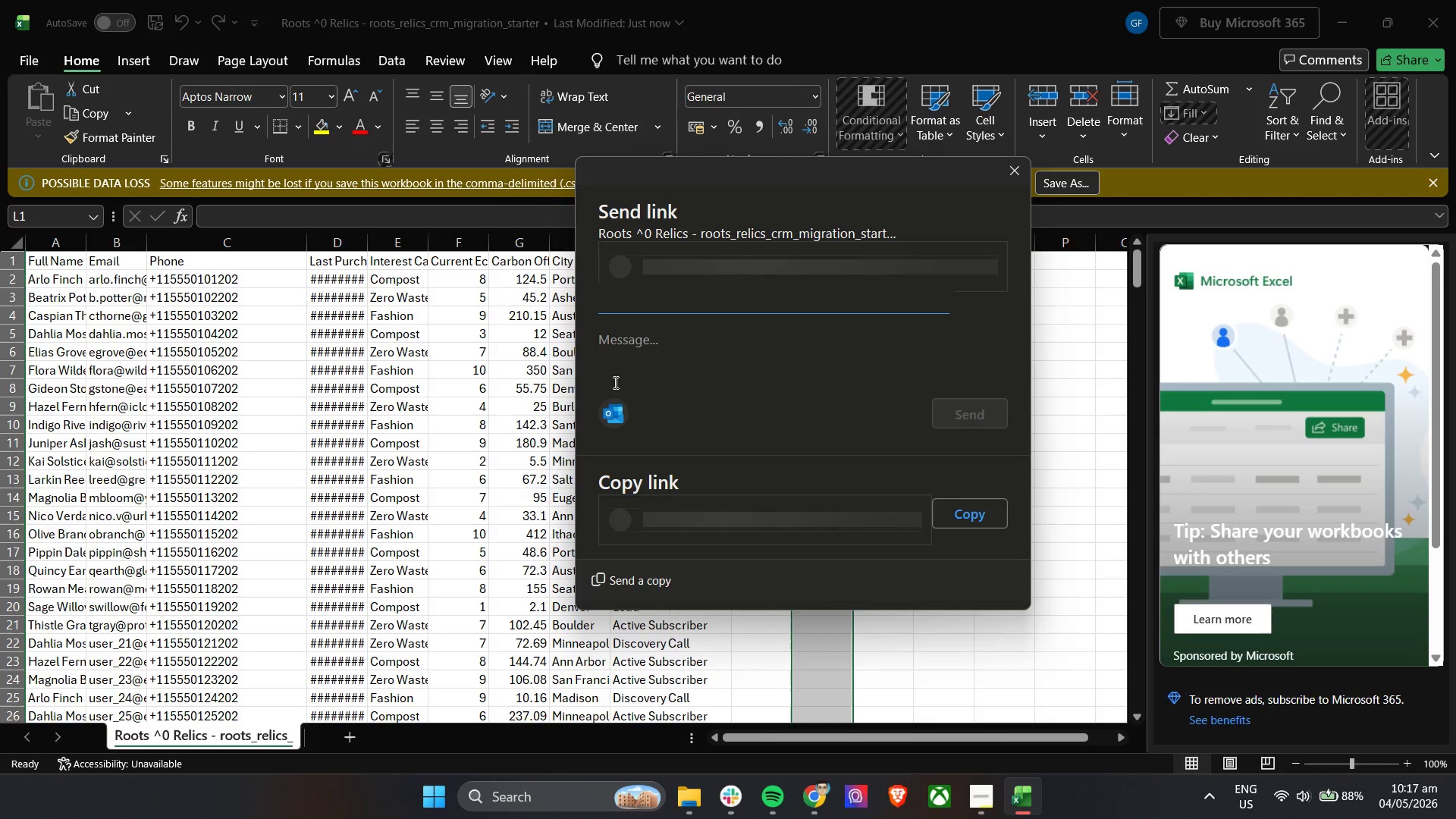 
wait(7.01)
 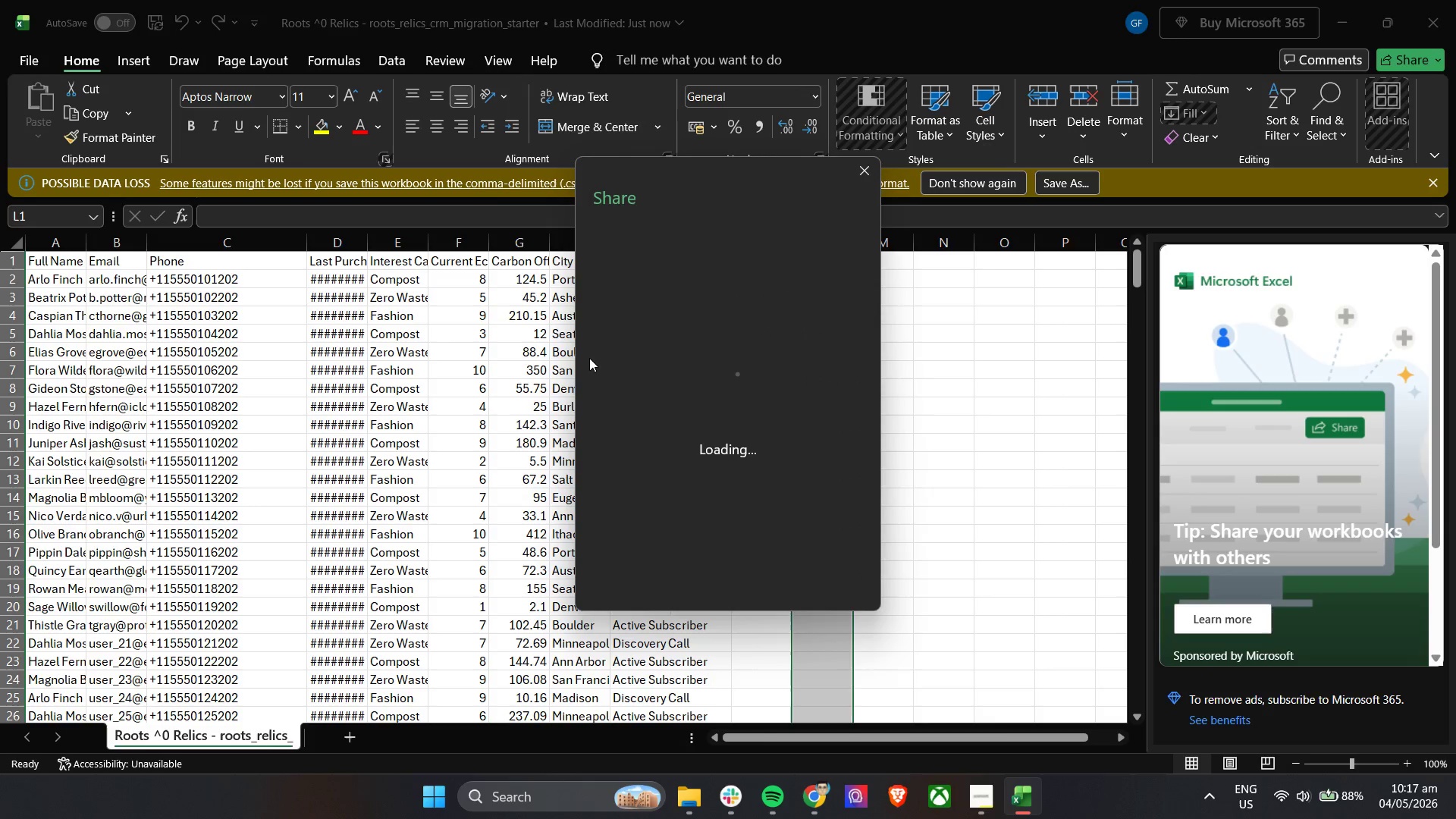 
scroll: coordinate [948, 507], scroll_direction: down, amount: 9.0
 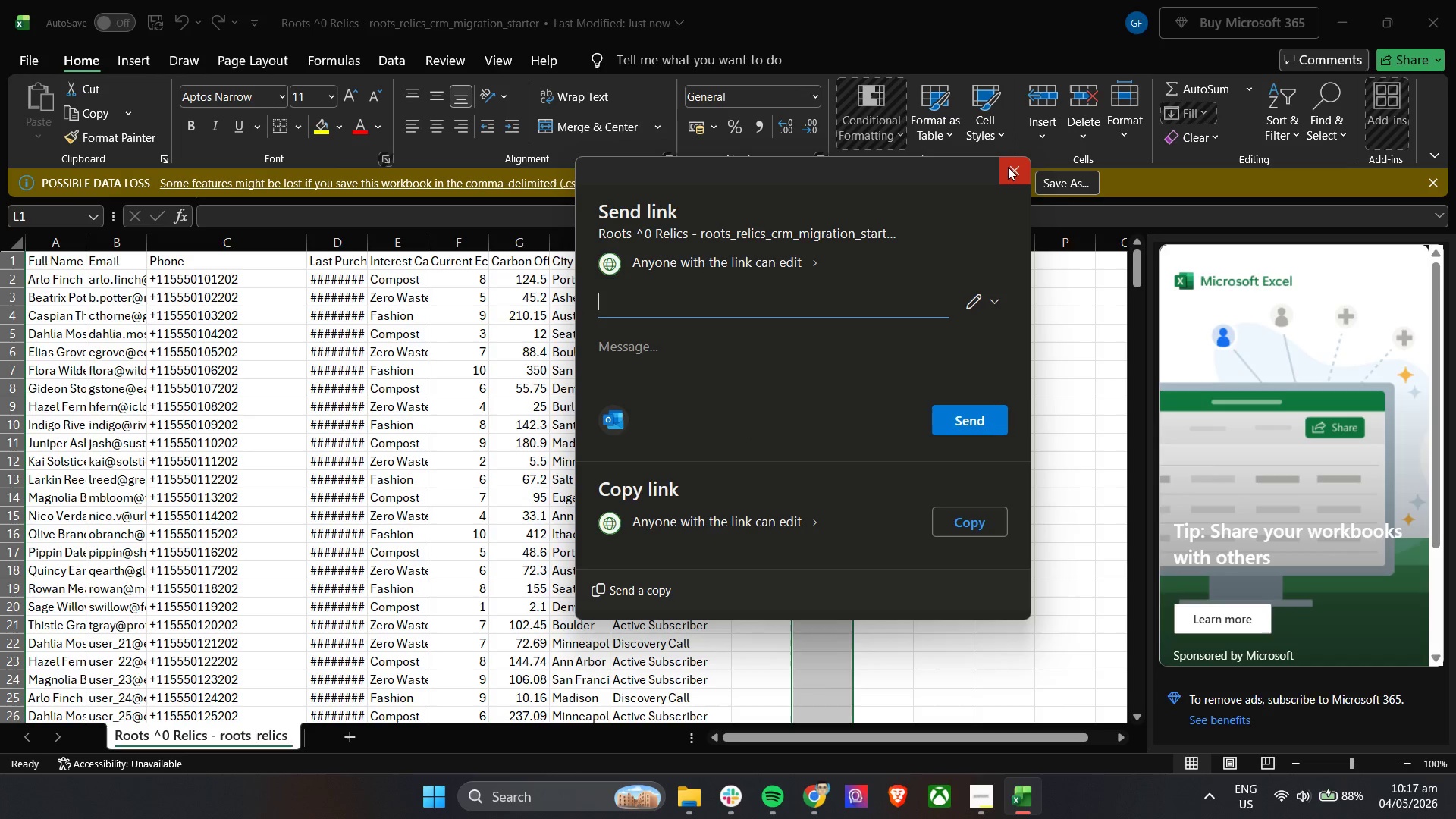 
left_click([1015, 170])
 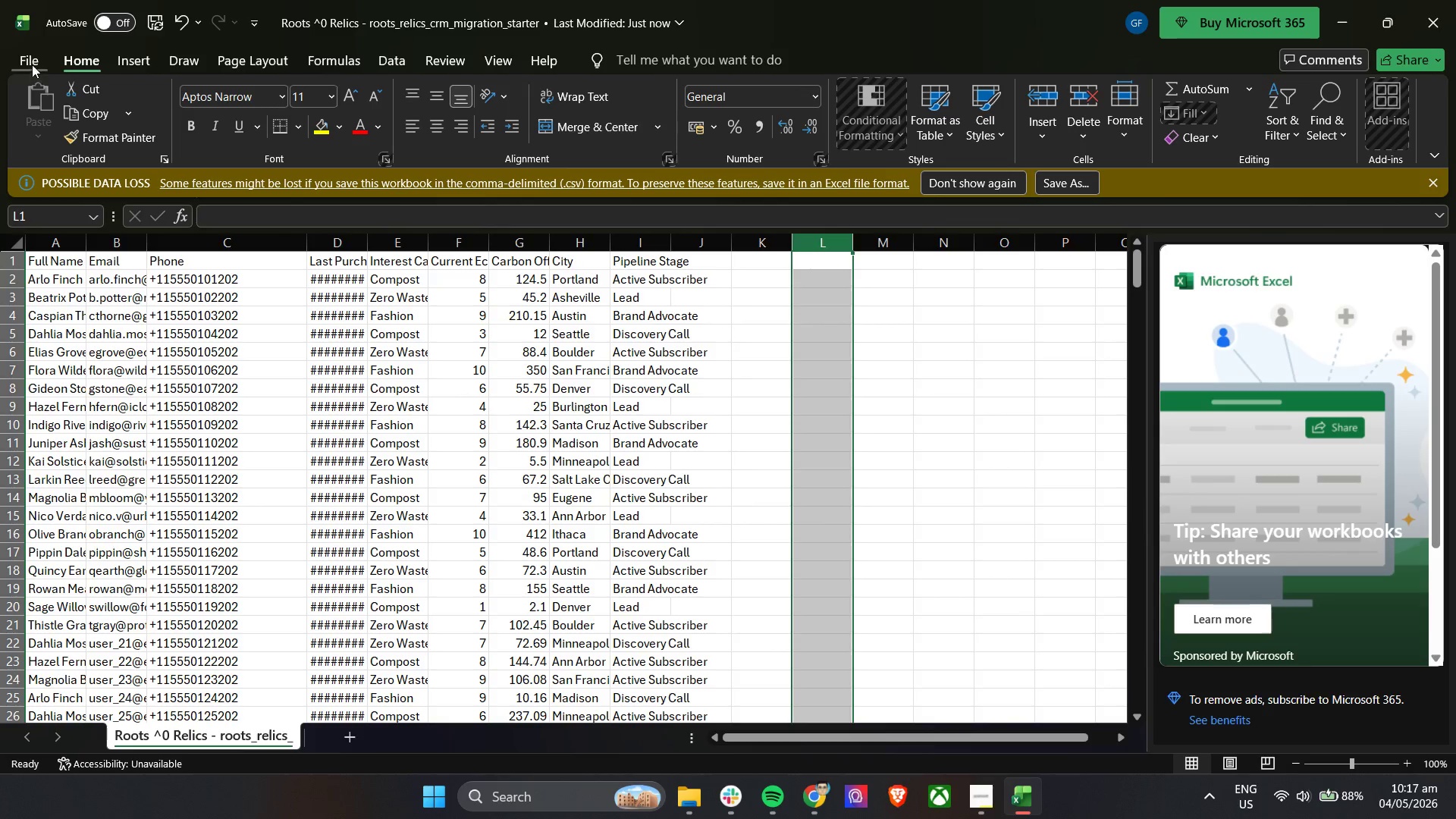 
left_click([33, 63])
 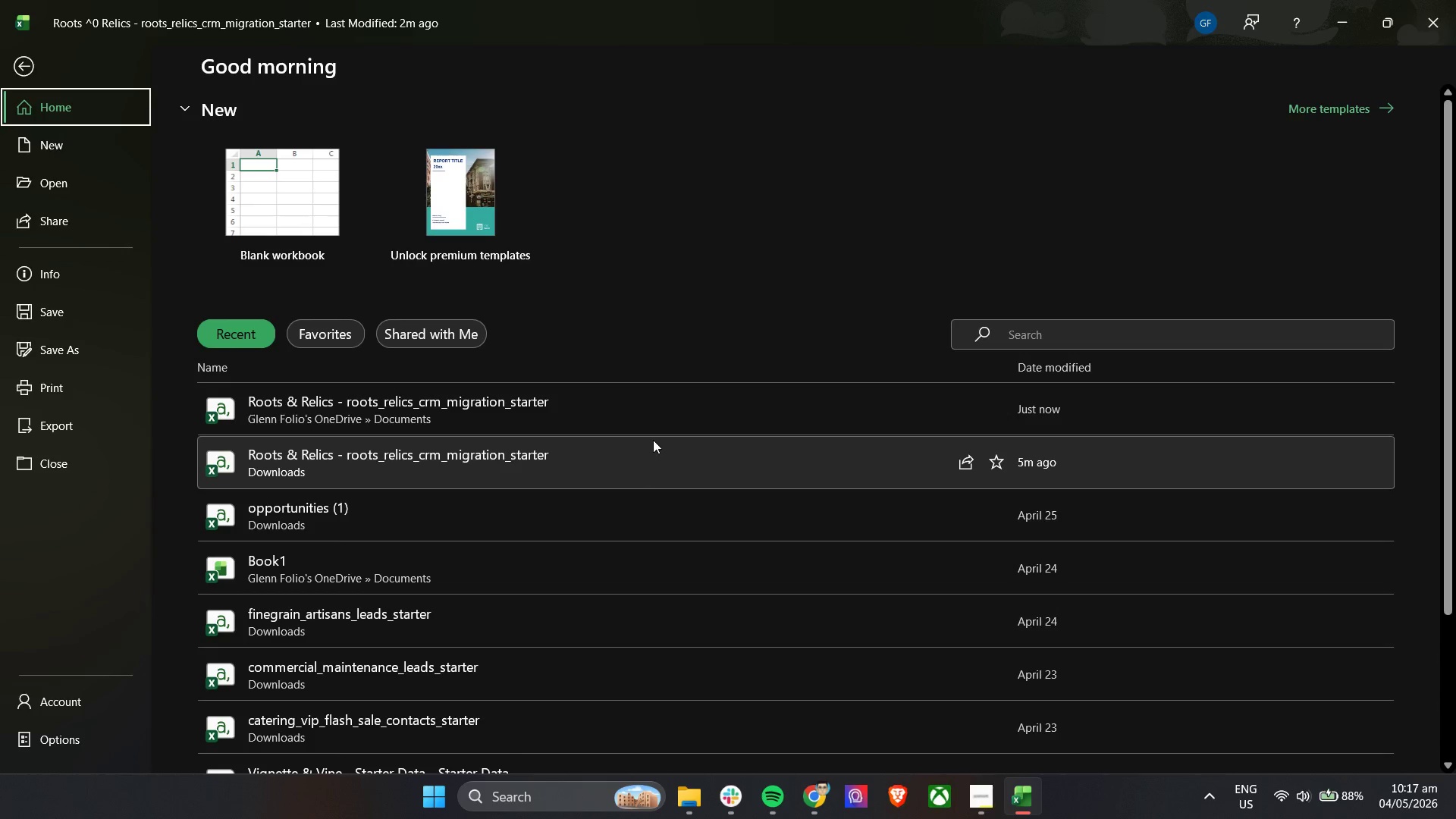 
right_click([634, 401])
 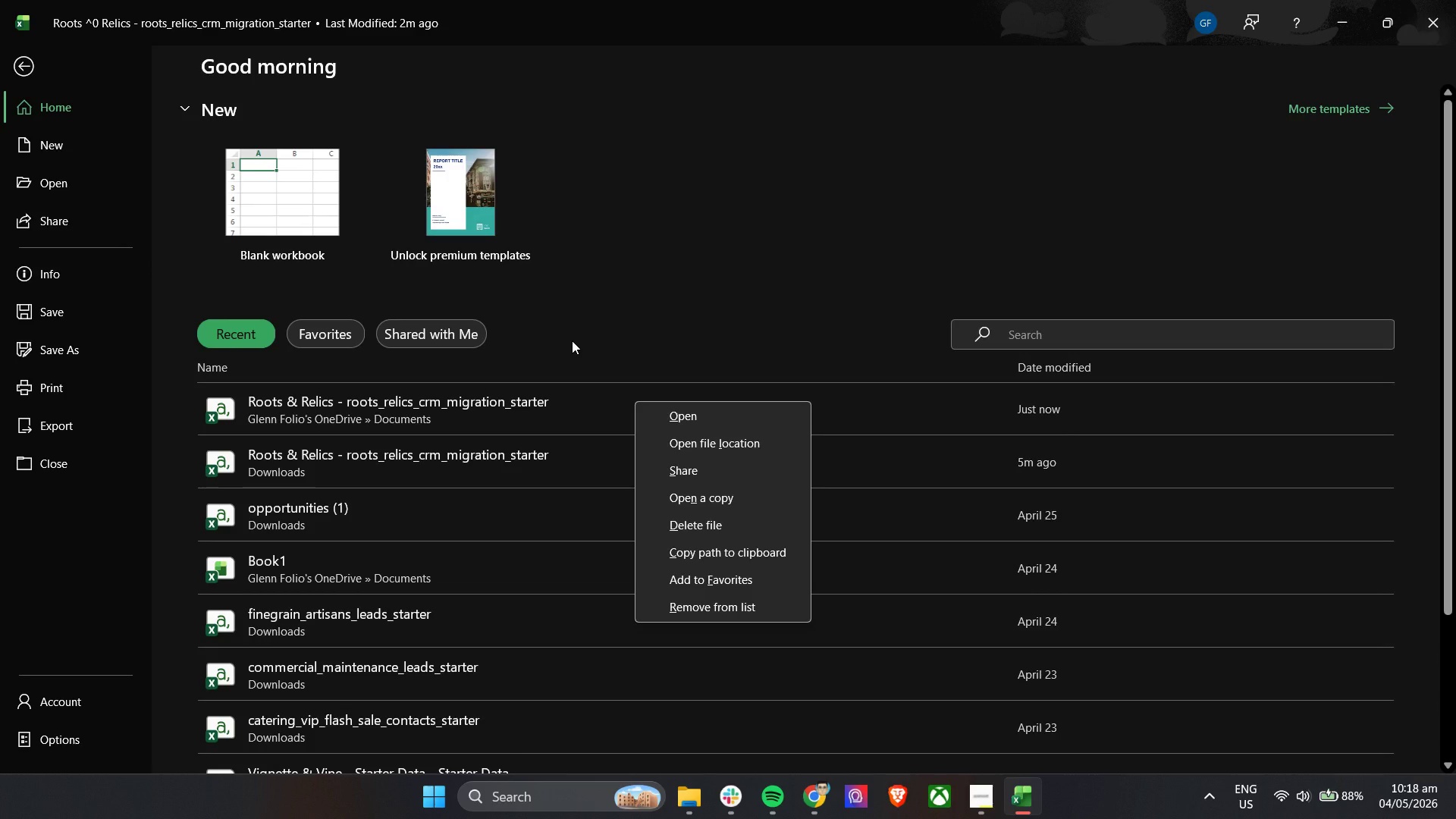 
left_click([581, 347])
 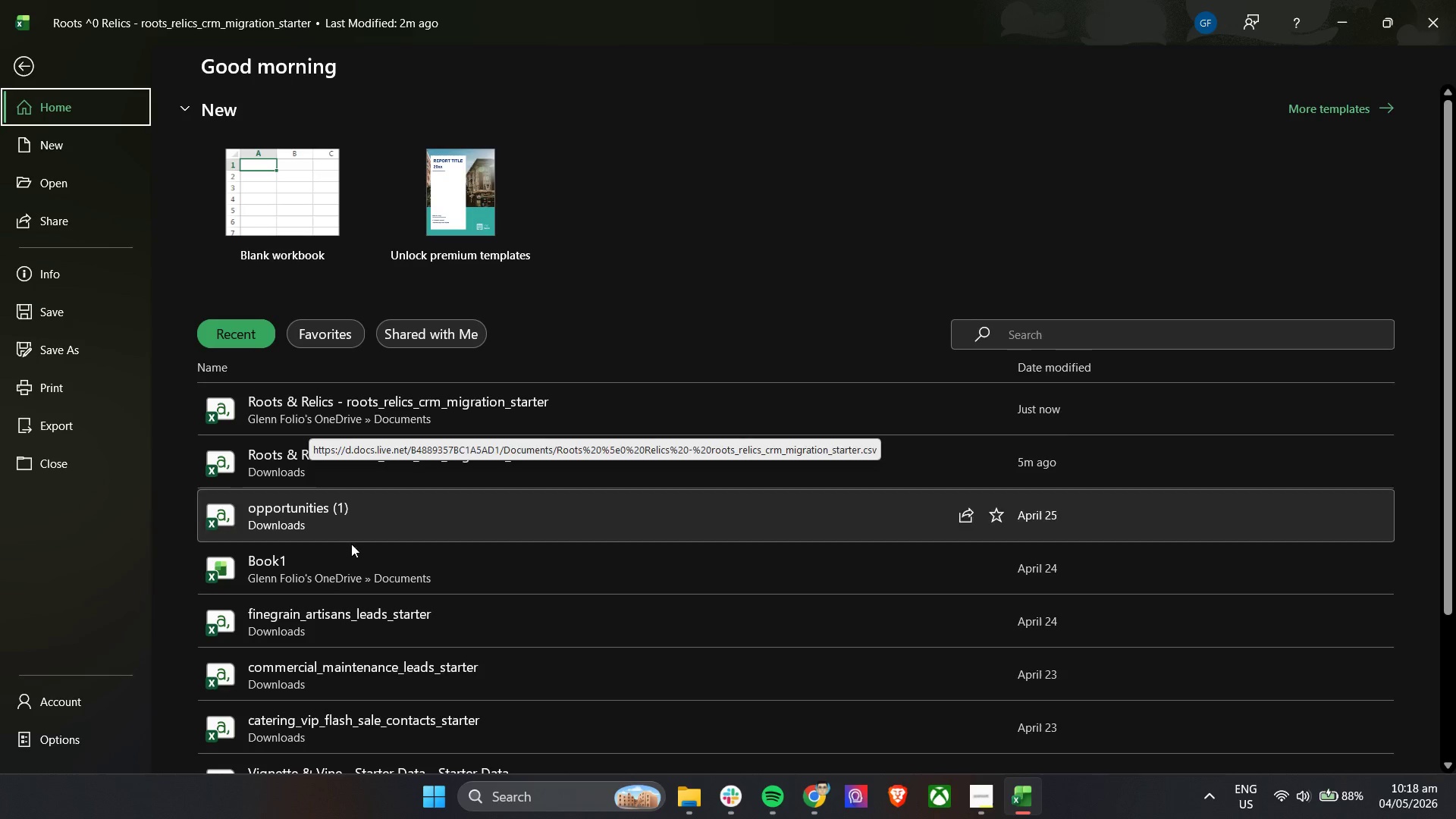 
left_click([455, 422])
 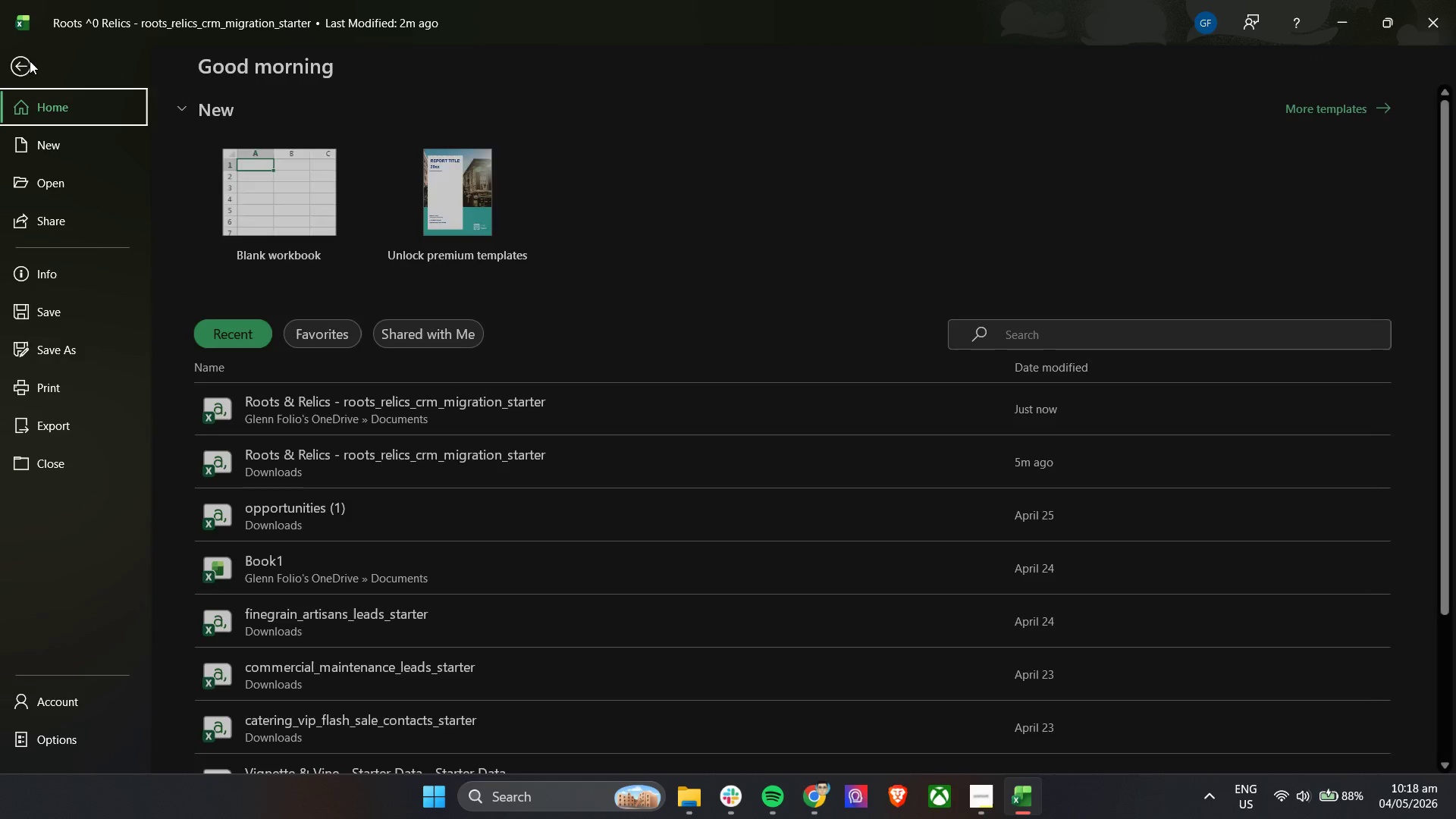 
left_click([57, 315])
 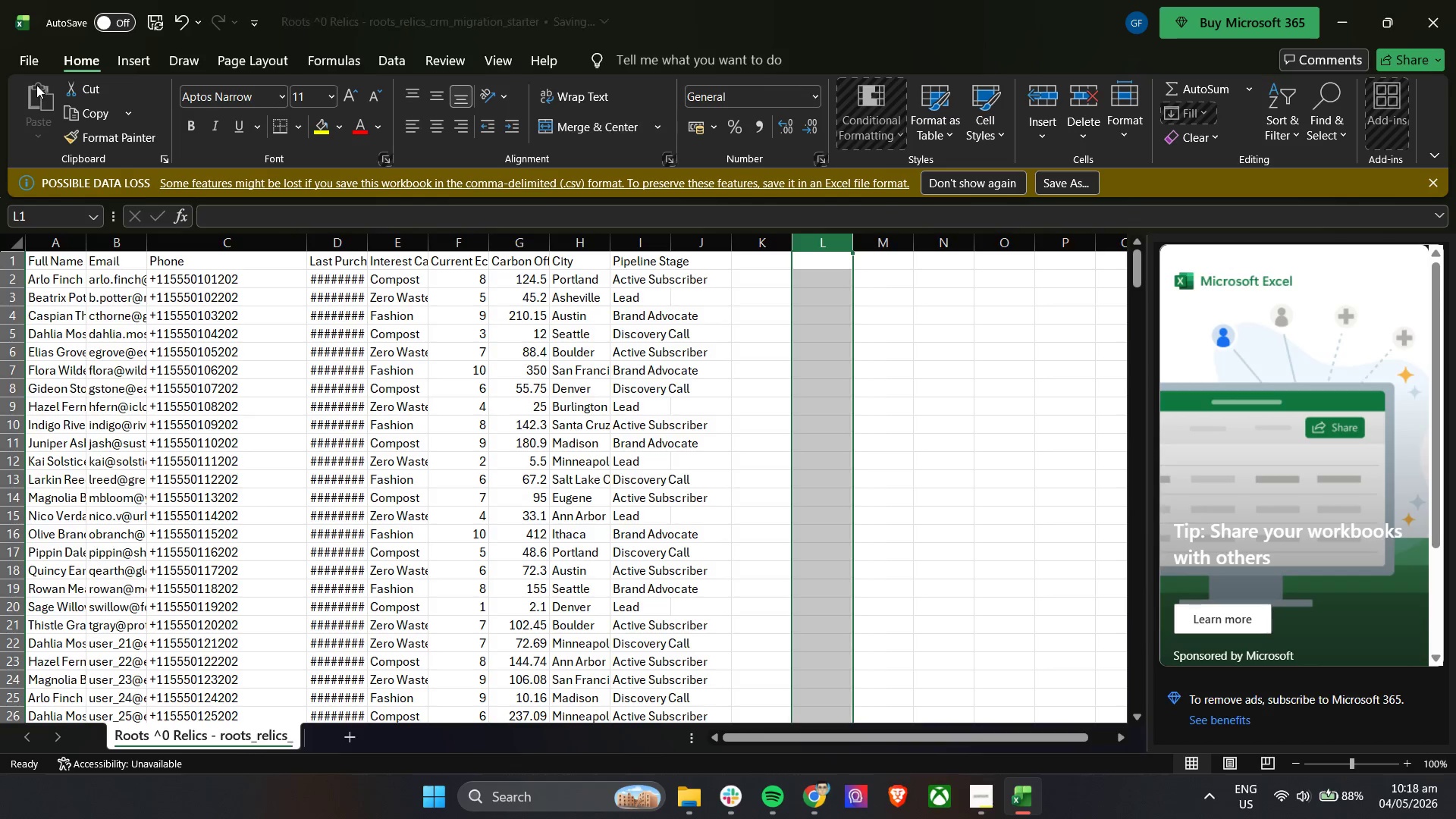 
left_click([23, 51])
 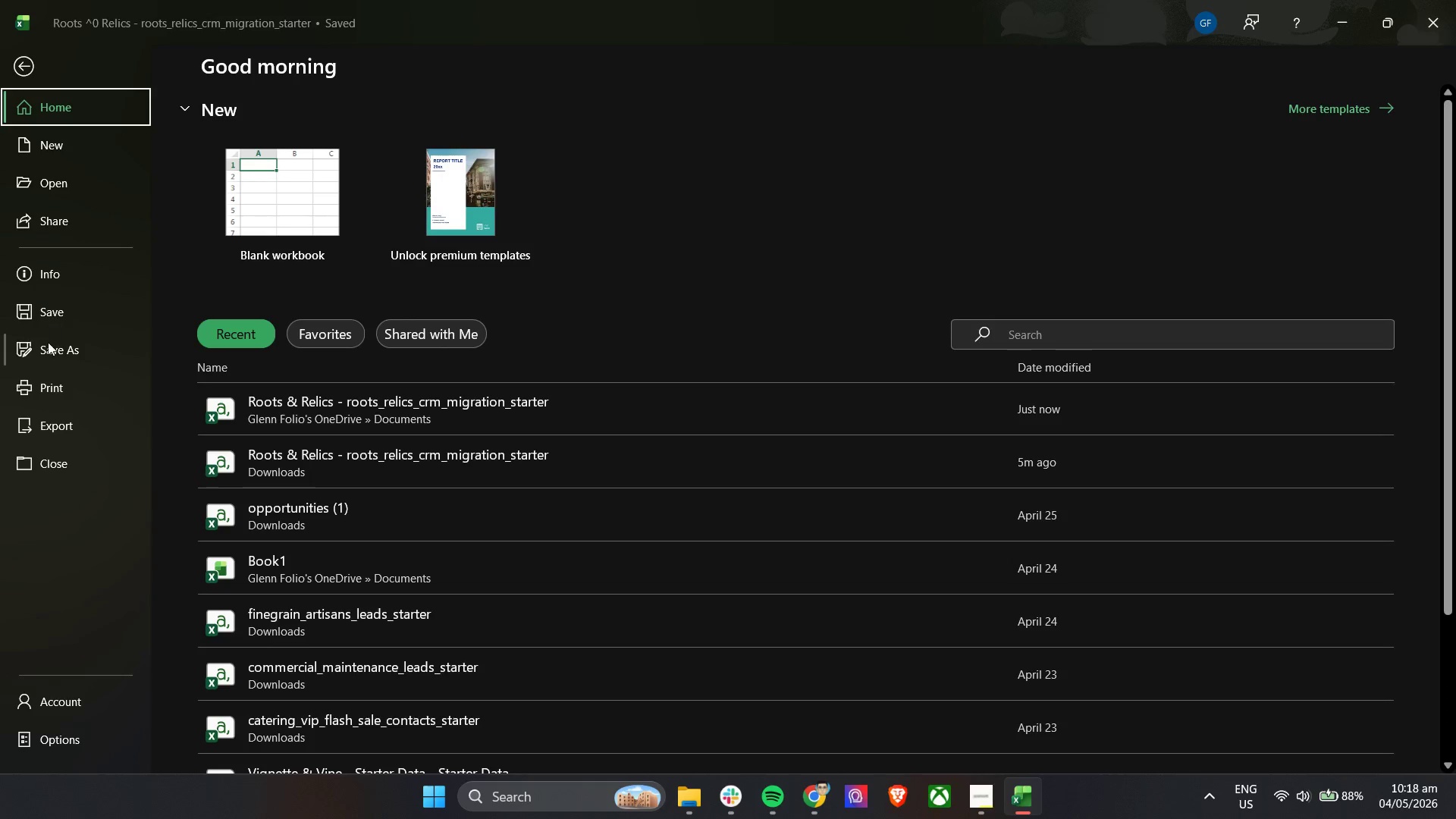 
left_click([49, 350])
 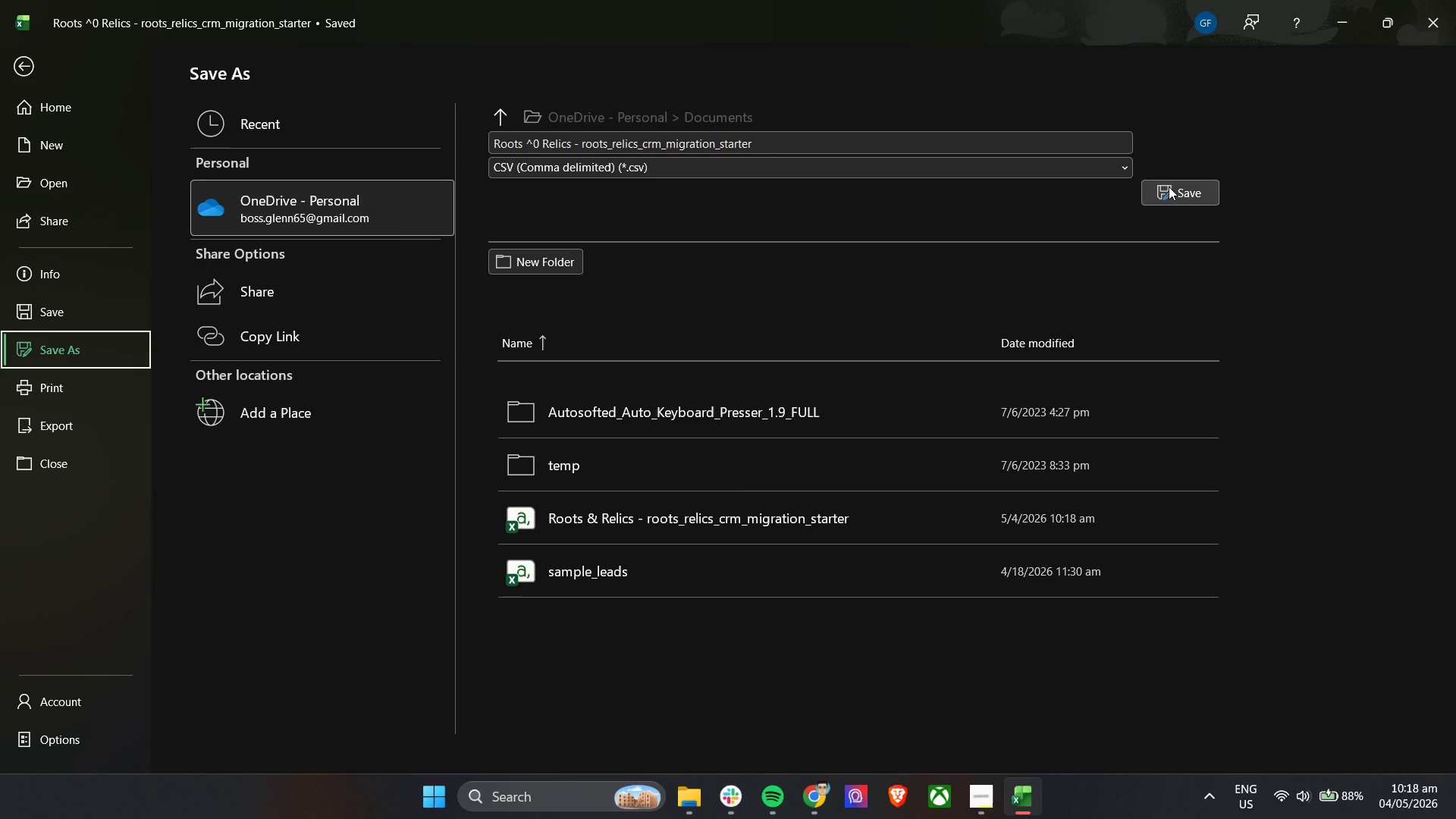 
wait(6.3)
 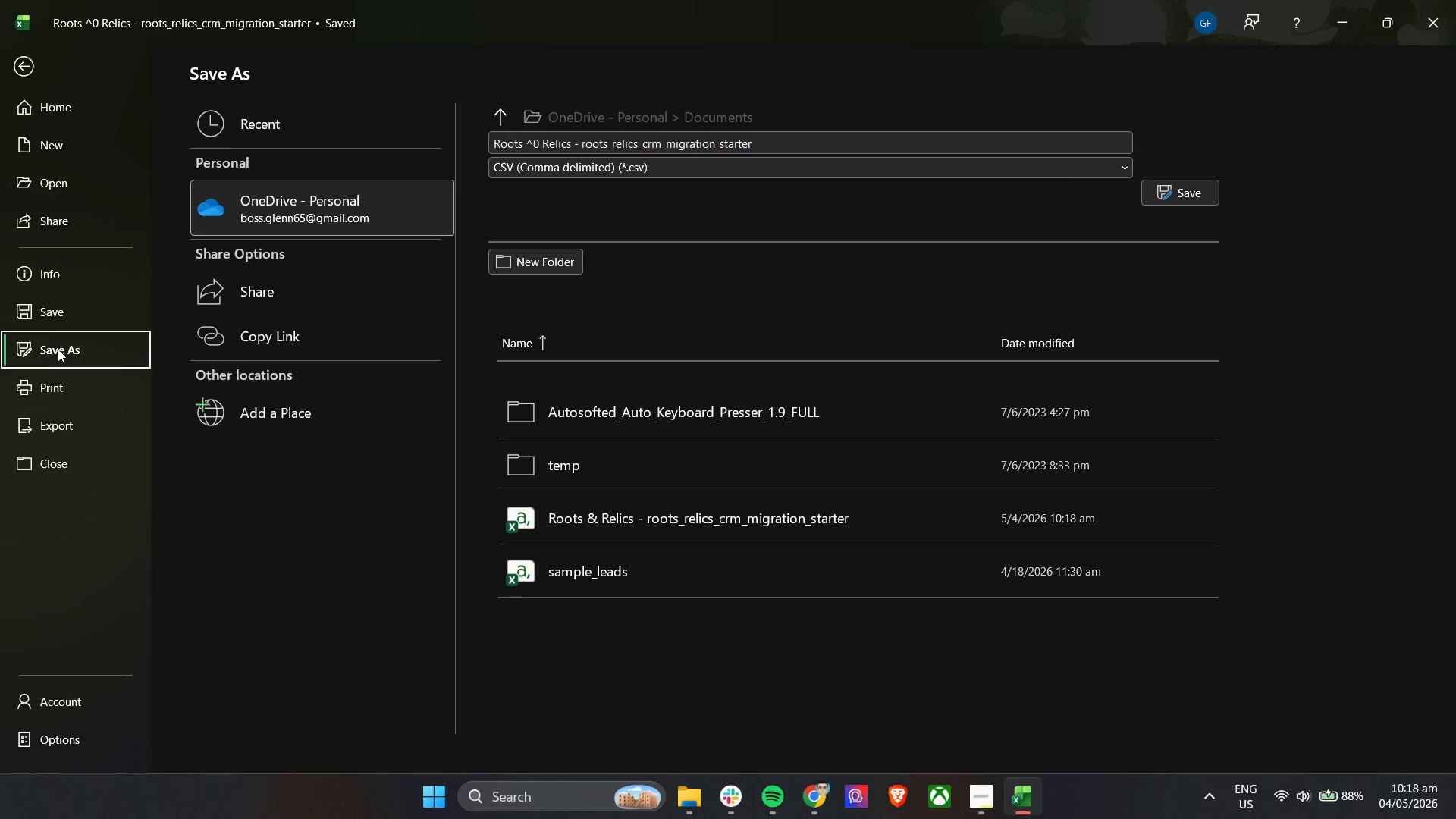 
left_click([1169, 187])
 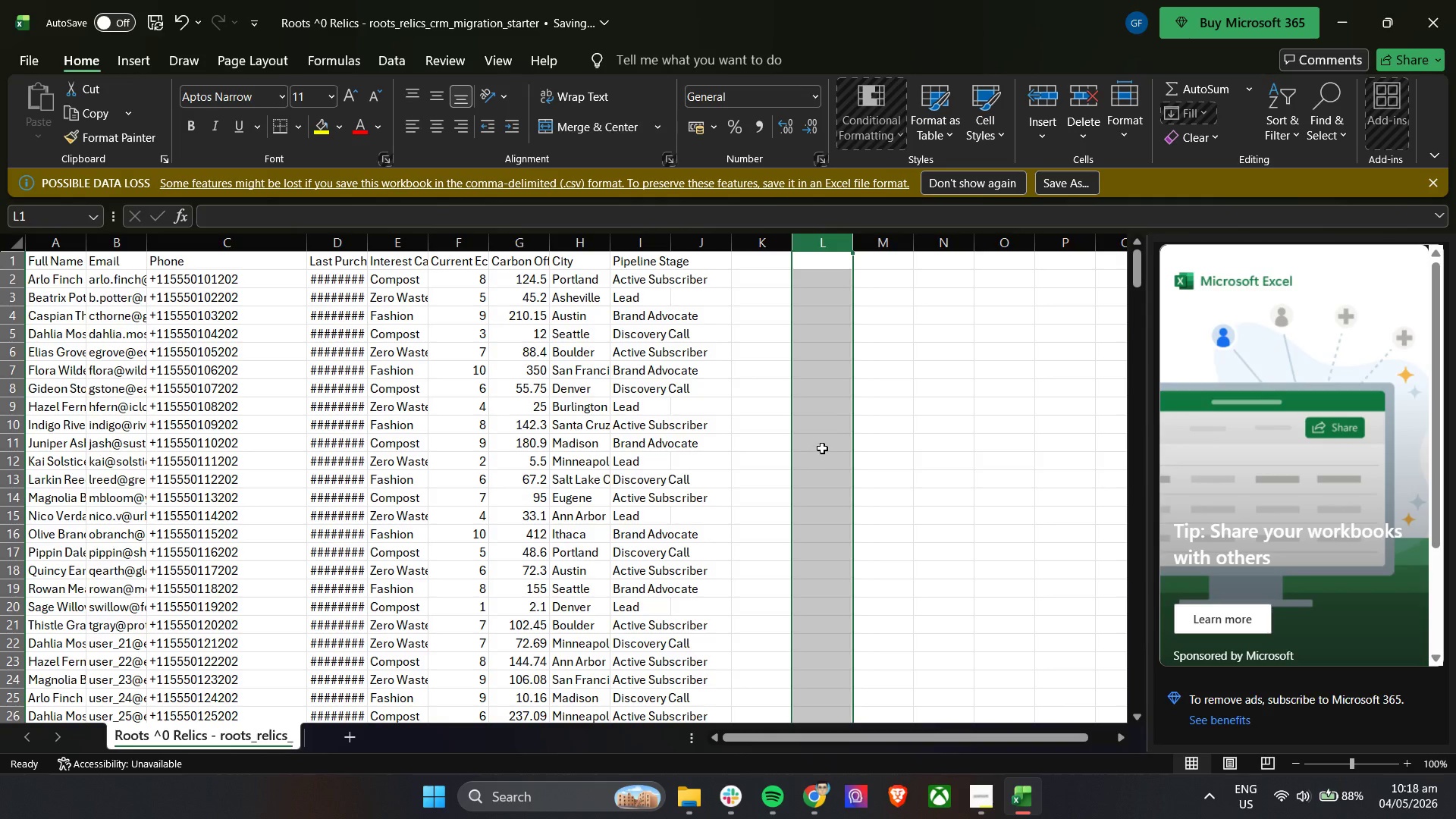 
left_click([679, 808])
 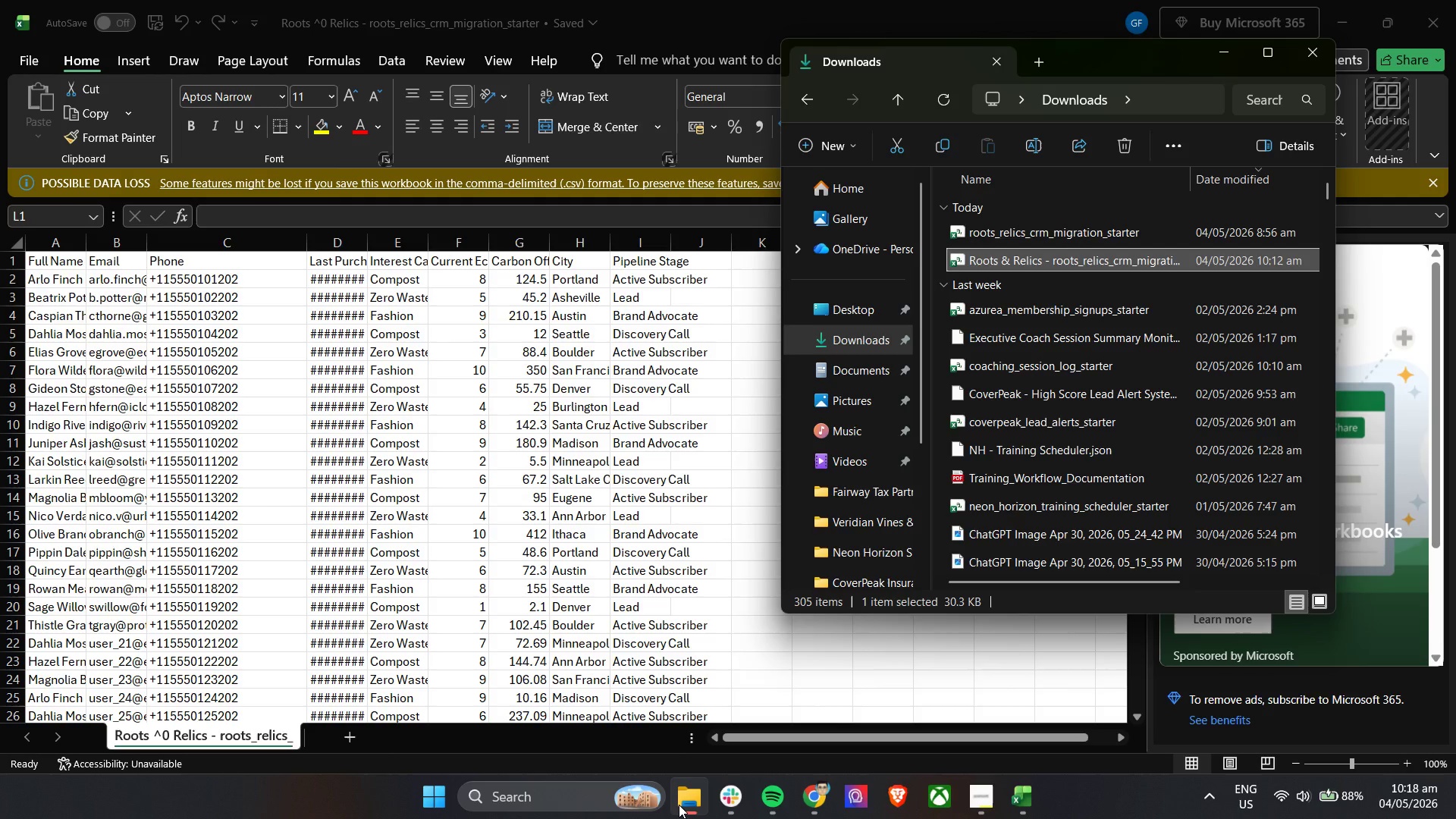 
left_click([679, 805])
 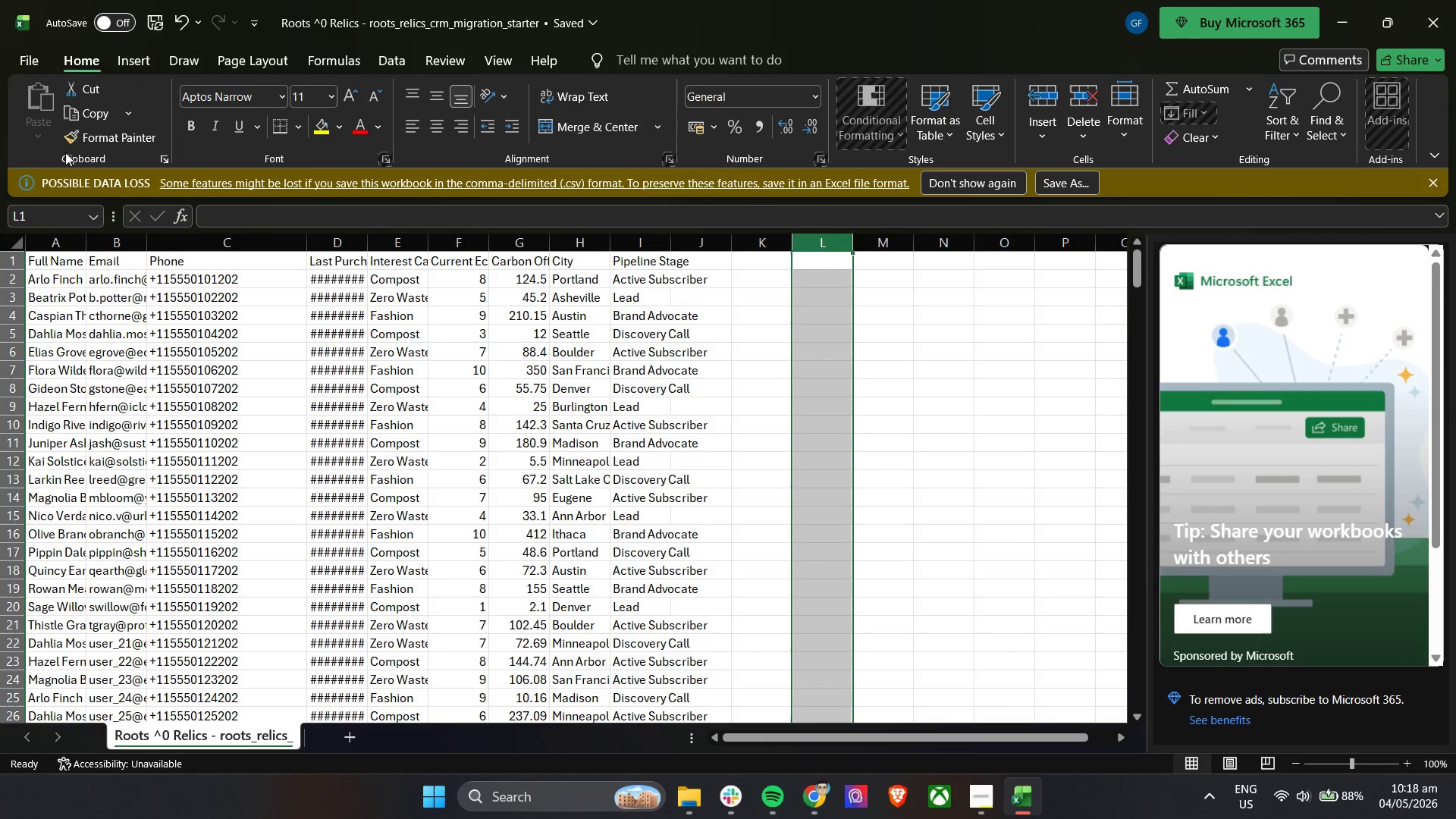 
left_click([30, 60])
 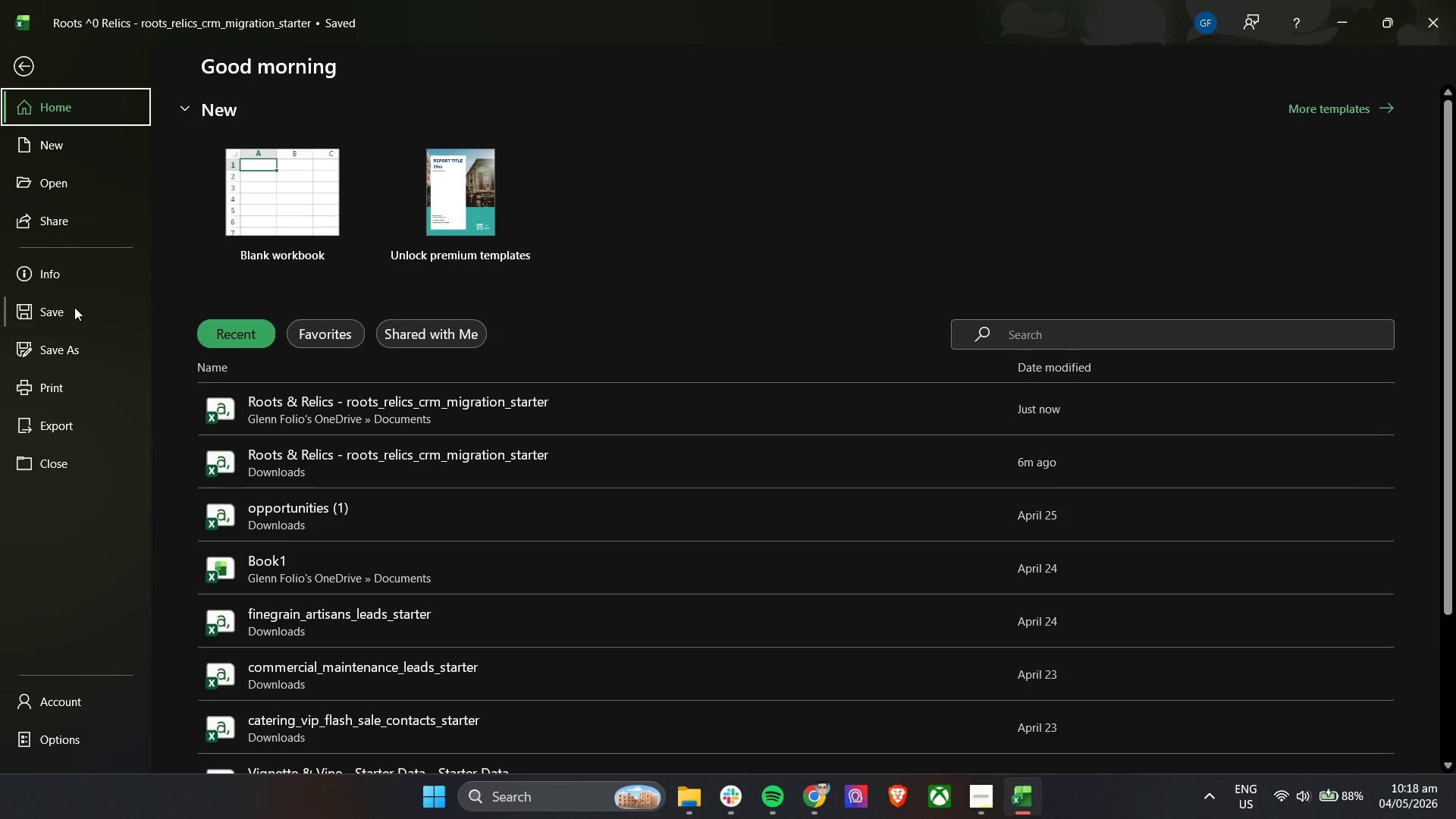 
wait(5.42)
 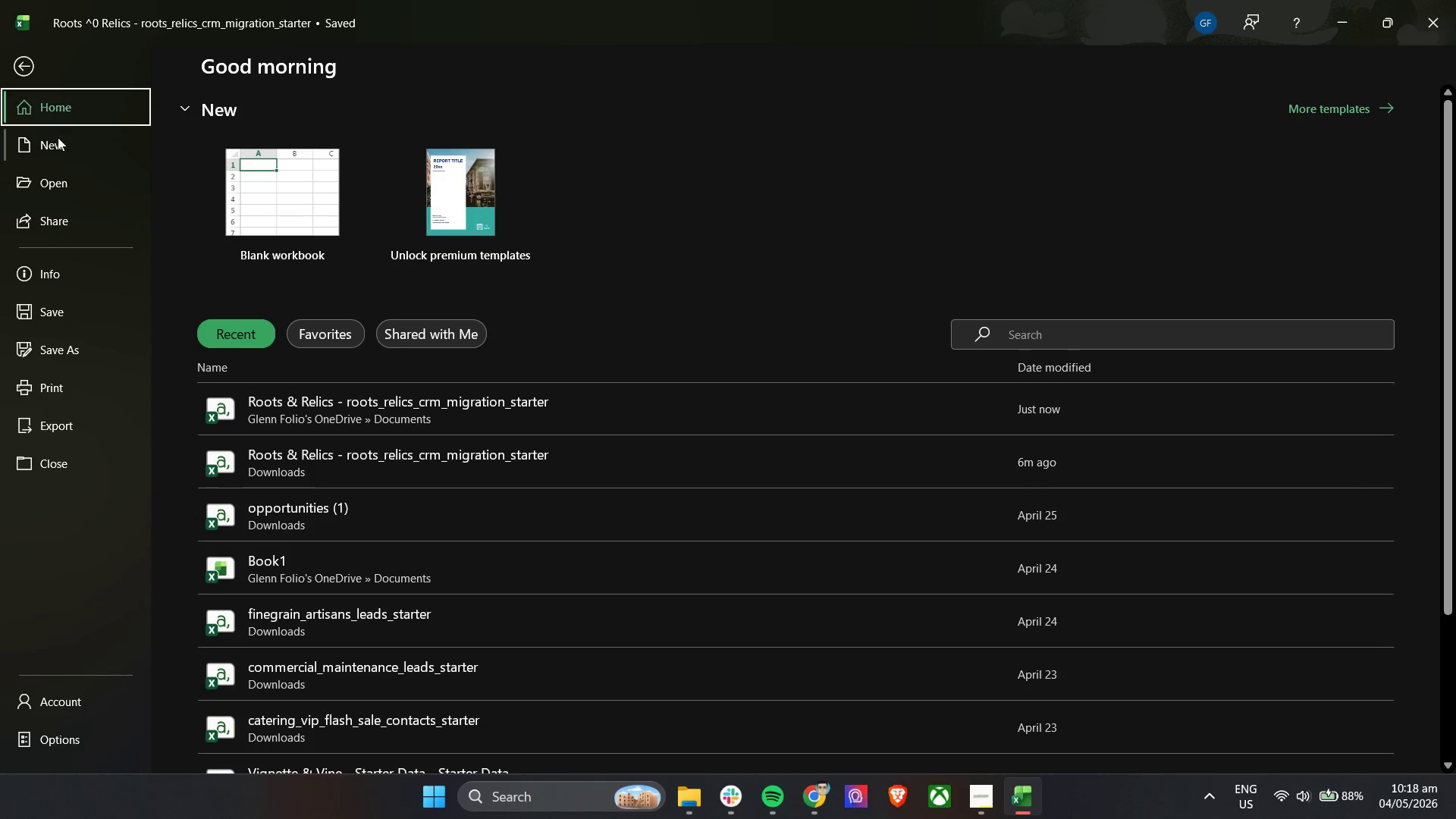 
left_click([64, 733])
 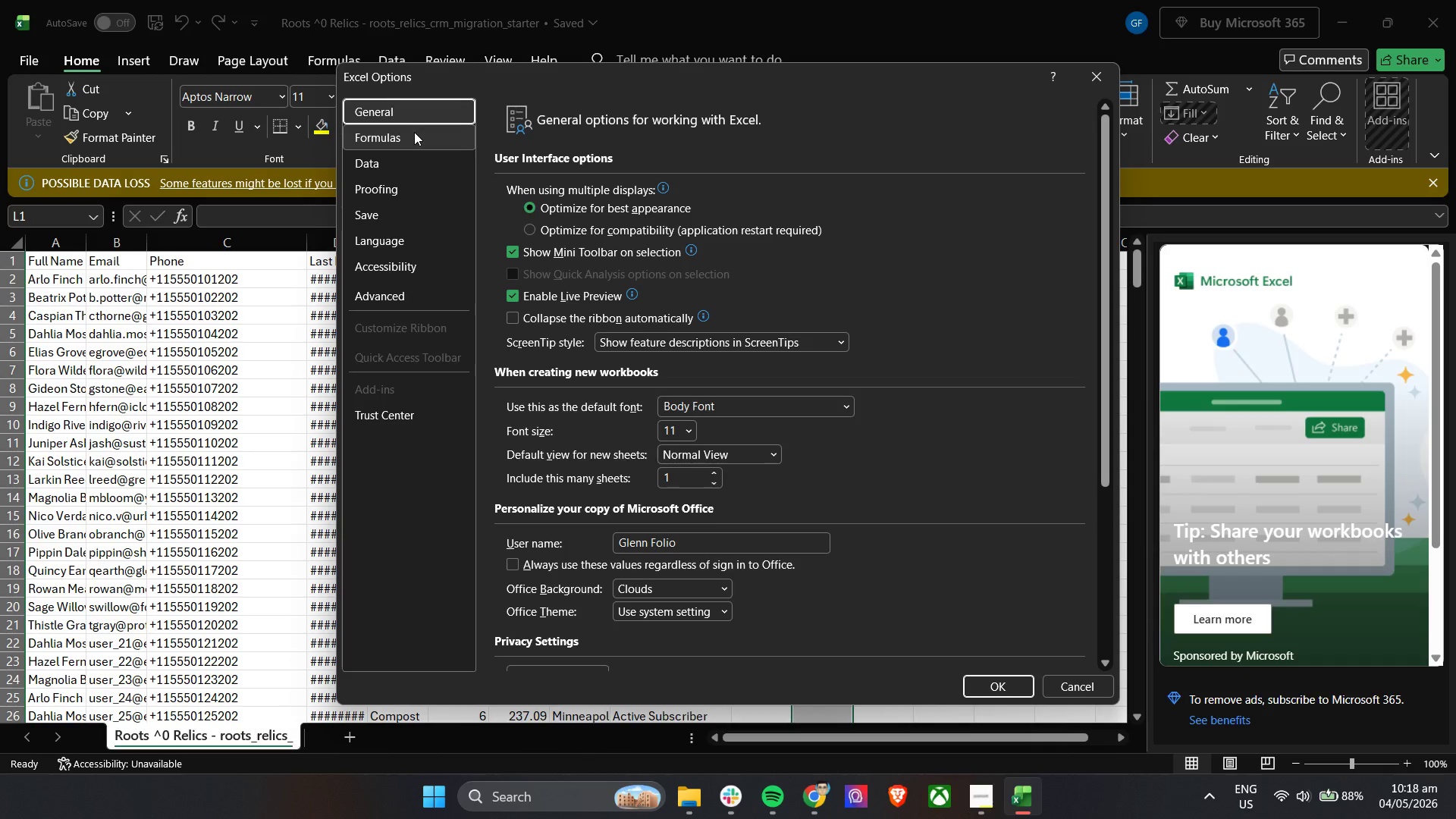 
scroll: coordinate [607, 421], scroll_direction: down, amount: 11.0
 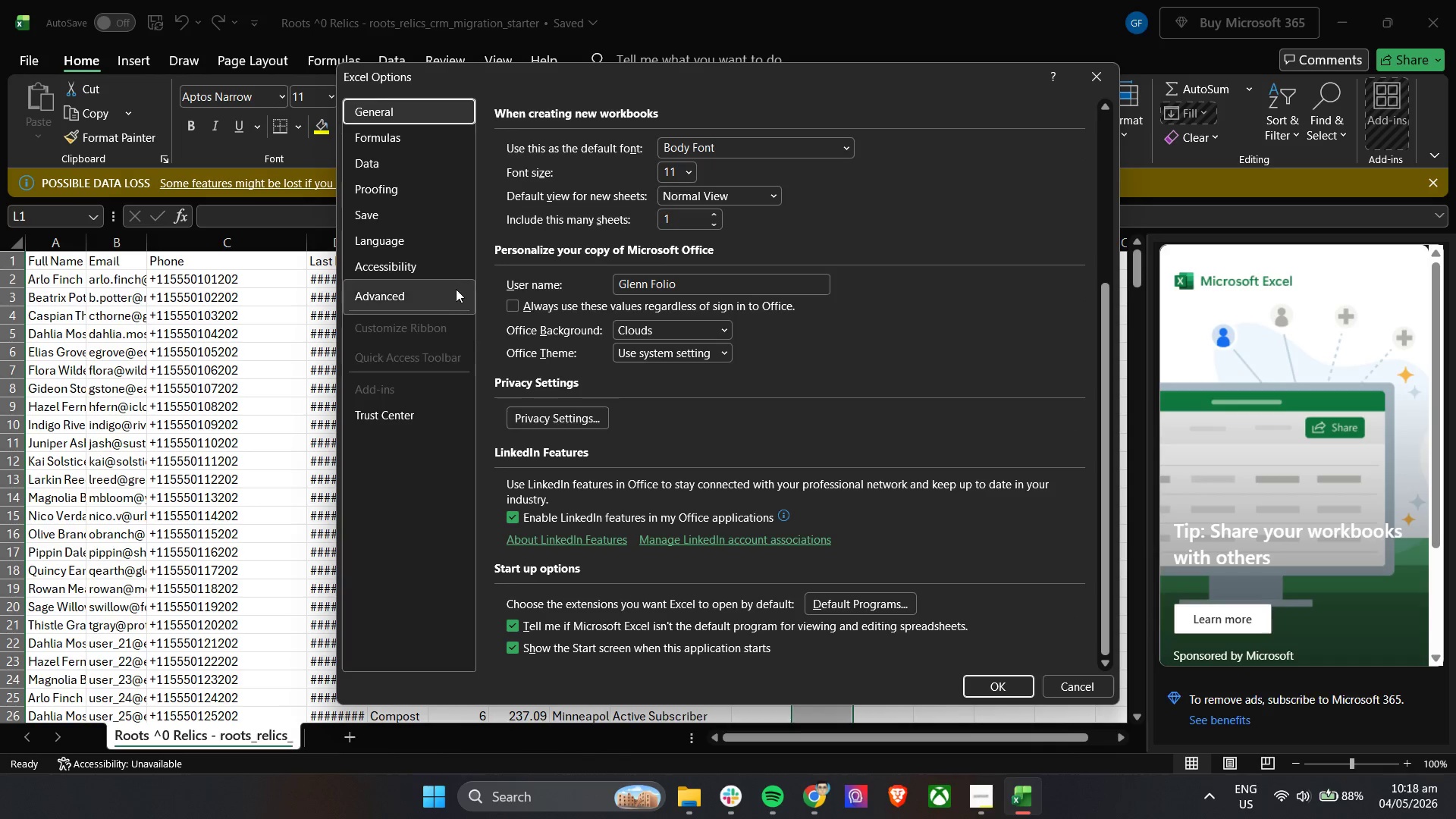 
left_click([420, 300])
 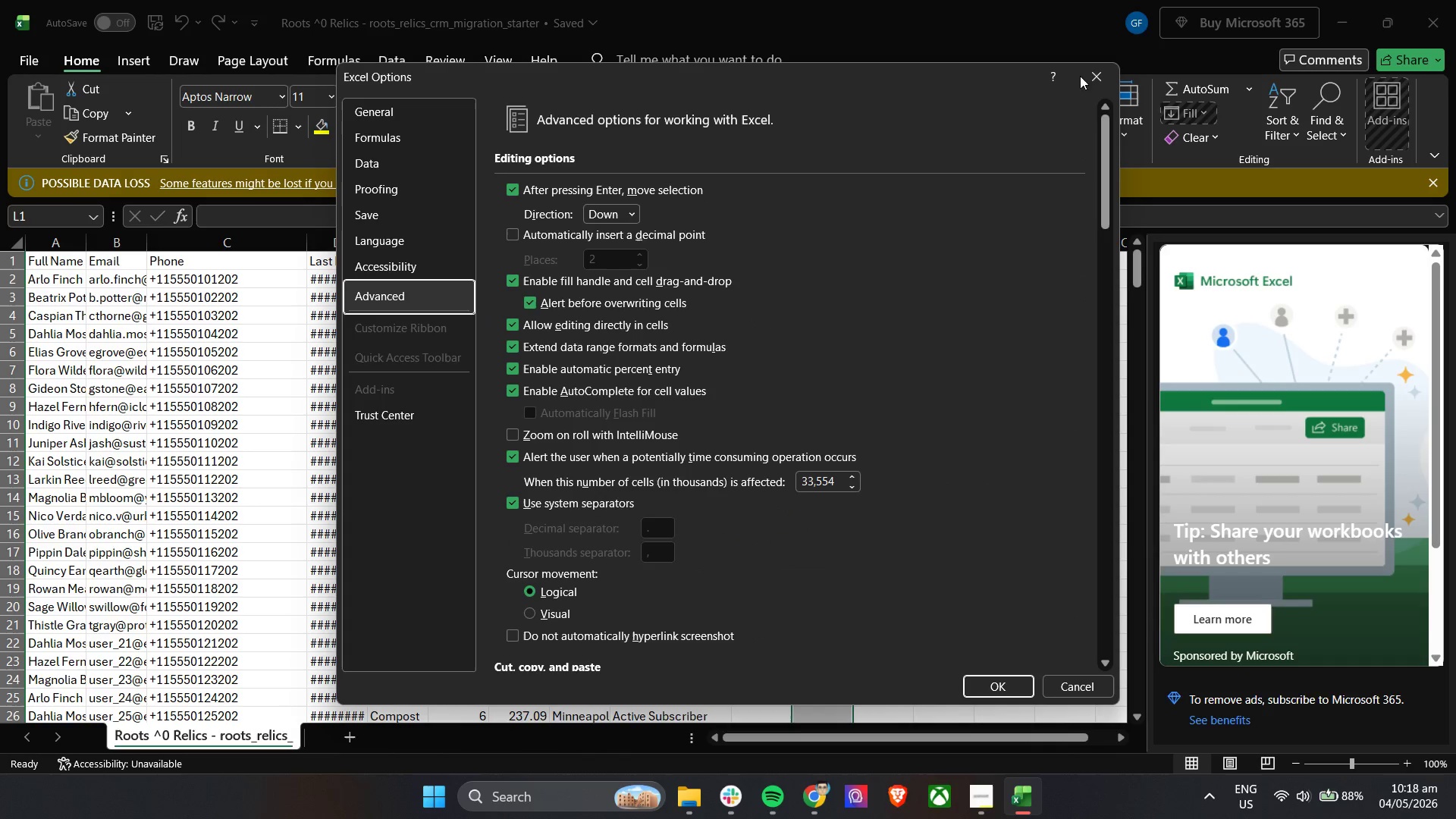 
left_click([1105, 74])
 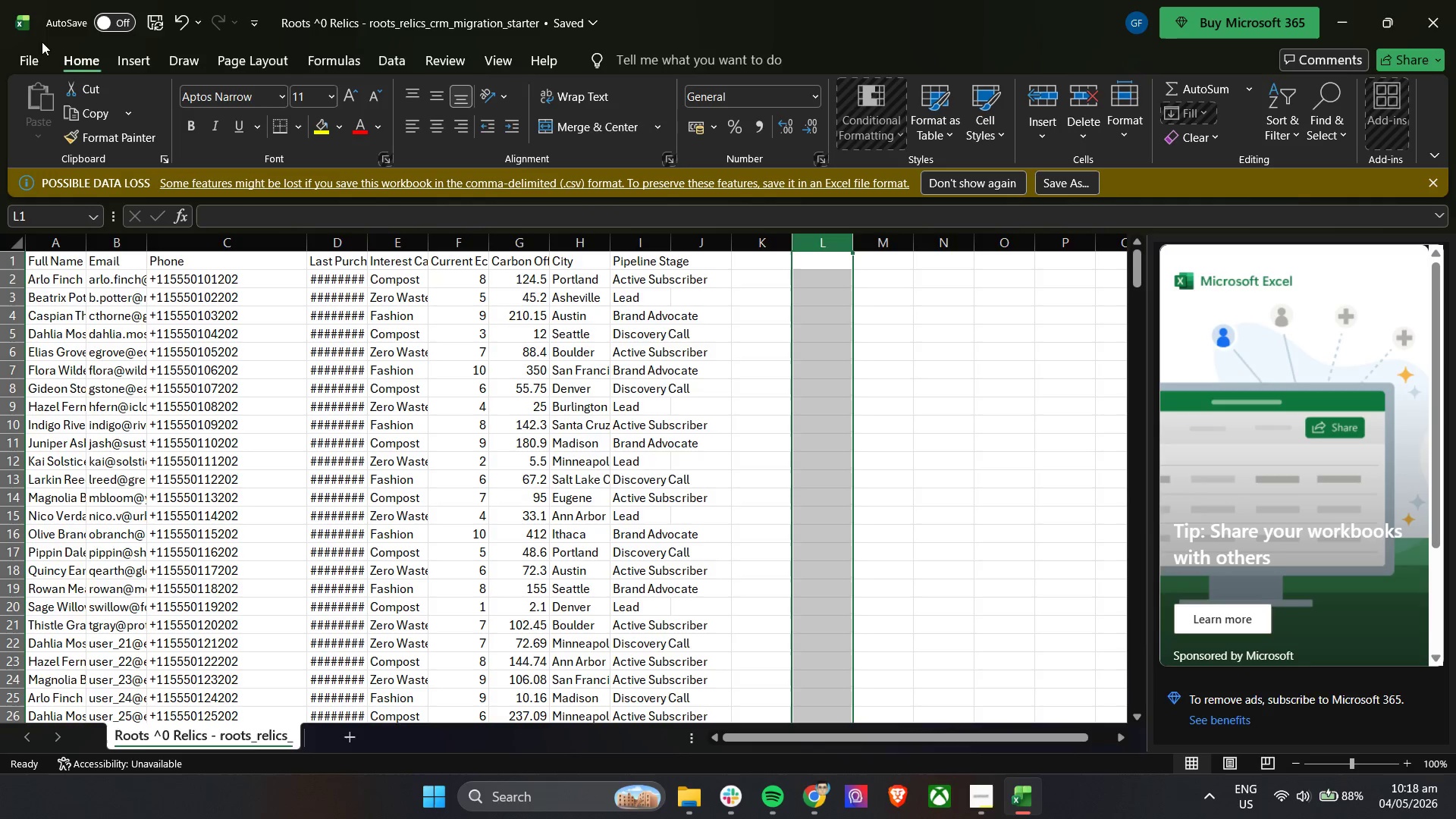 
left_click([32, 60])
 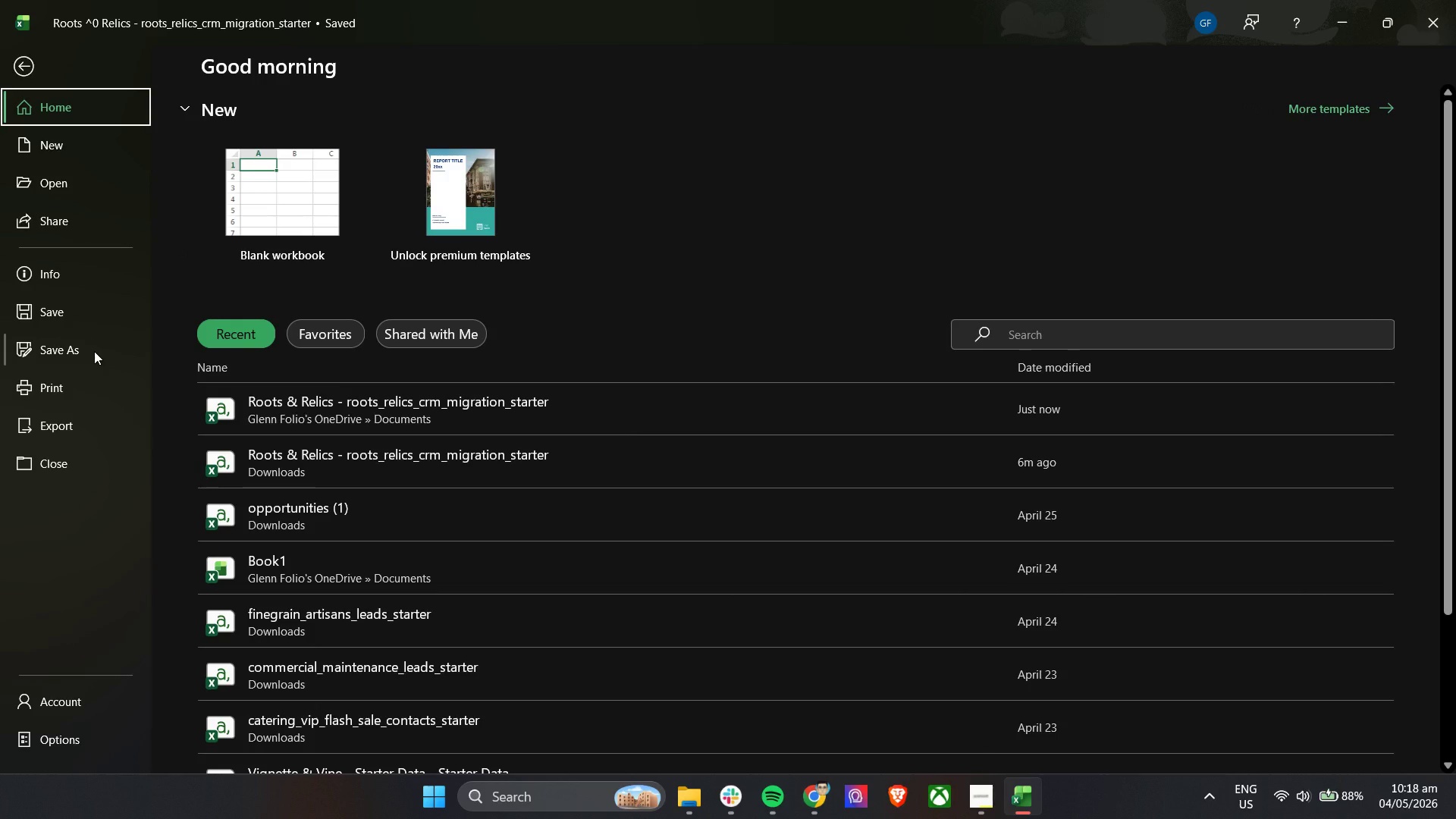 
wait(8.33)
 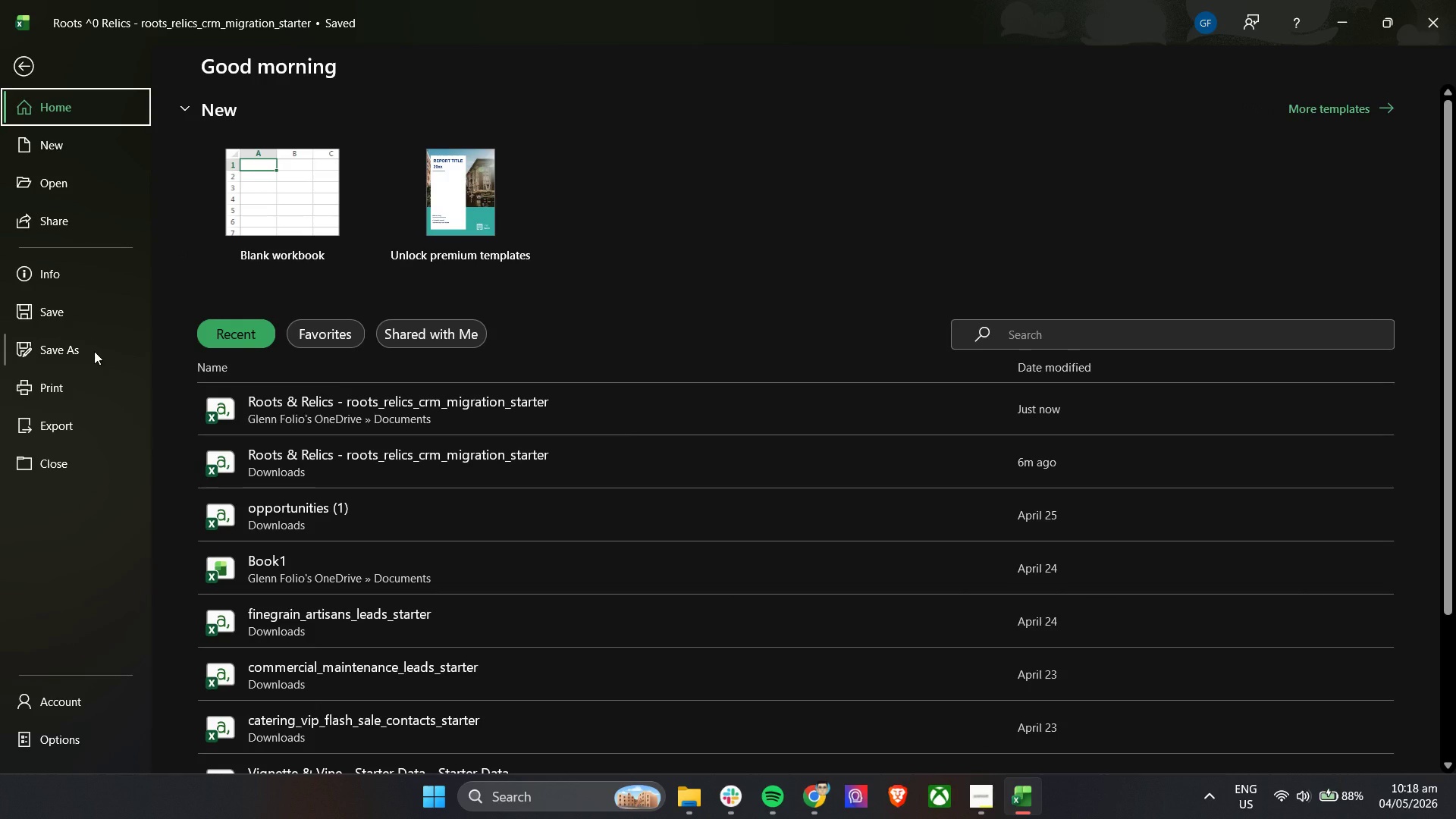 
right_click([778, 413])
 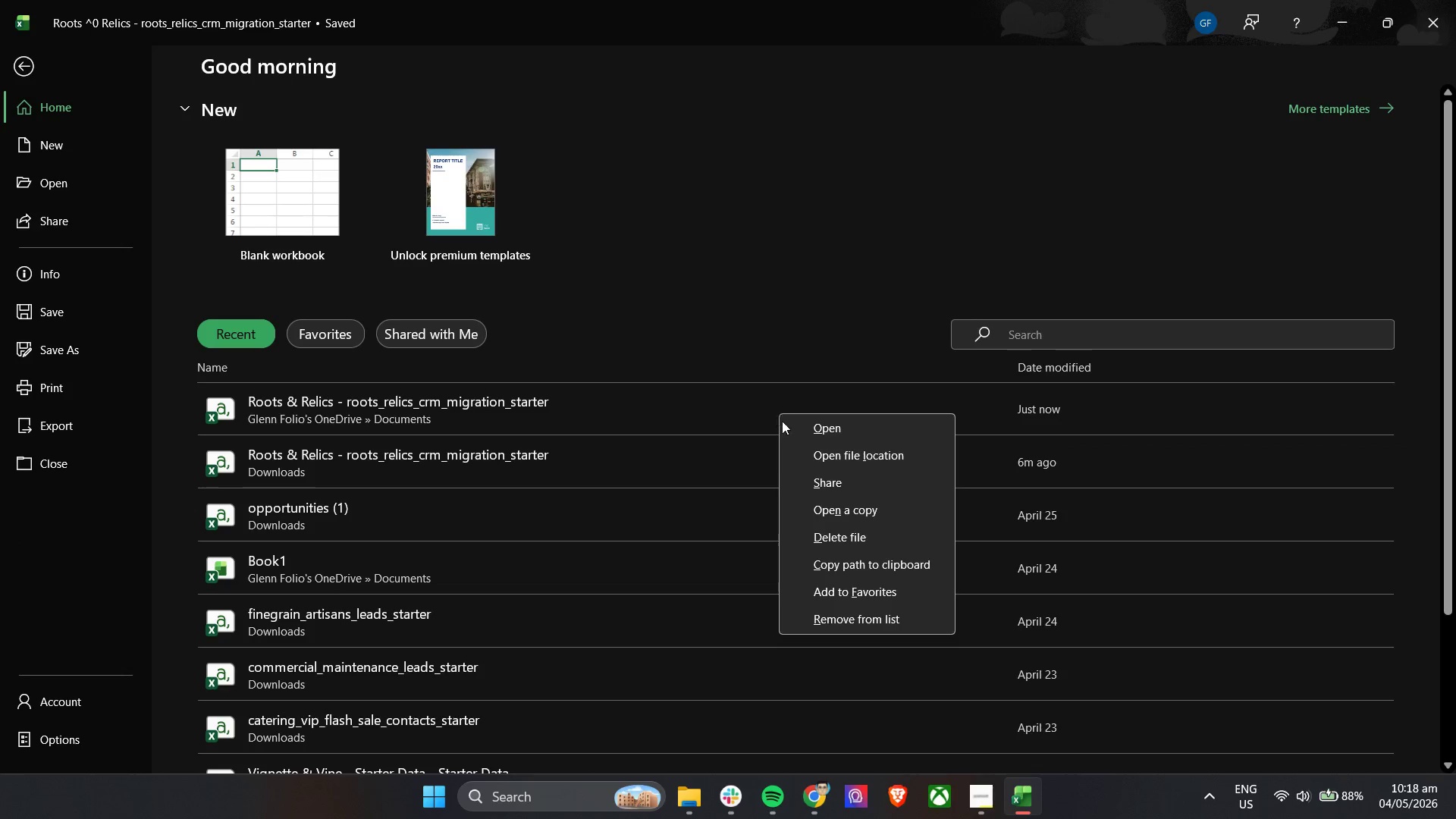 
left_click([849, 455])
 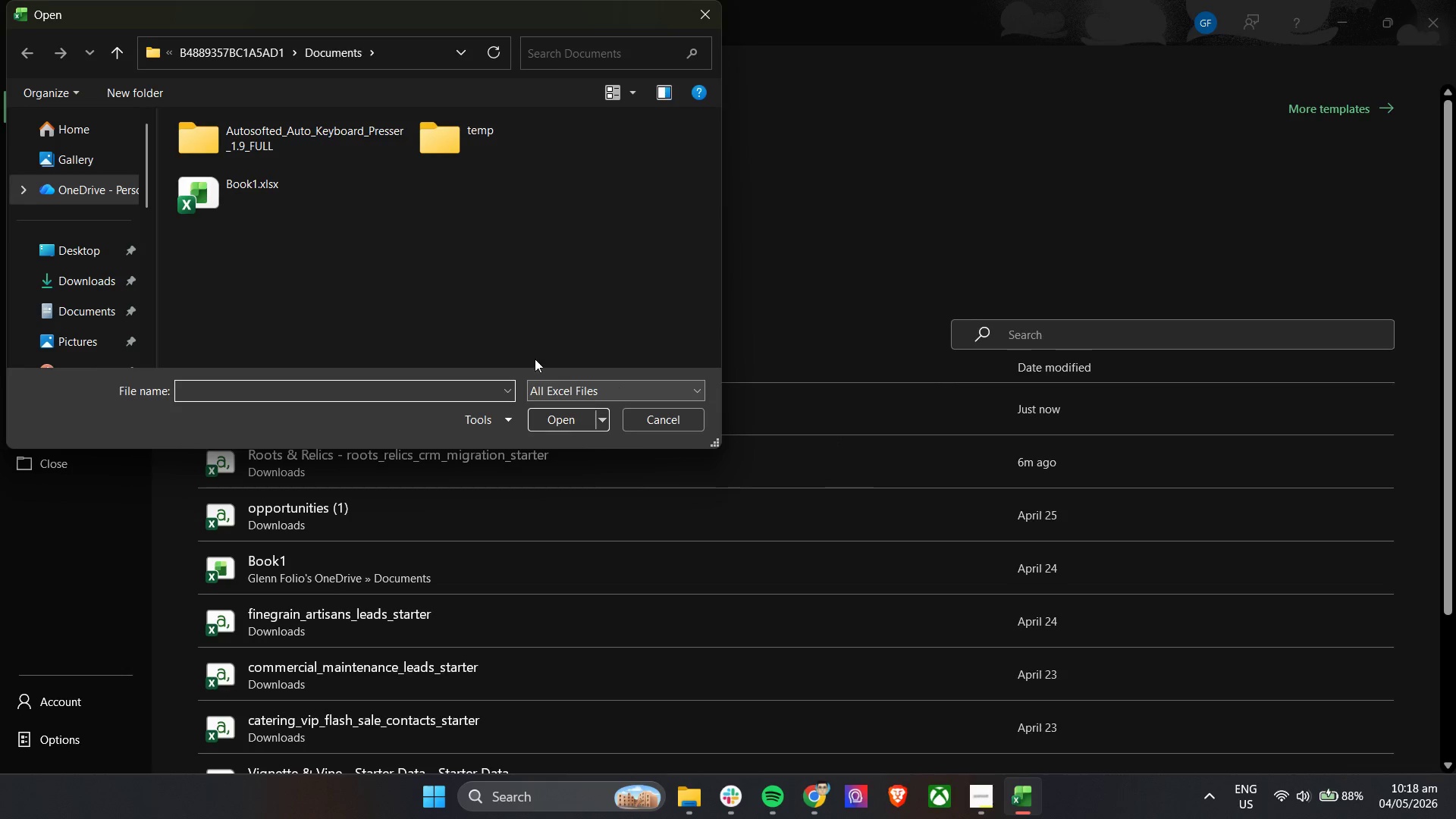 
wait(8.44)
 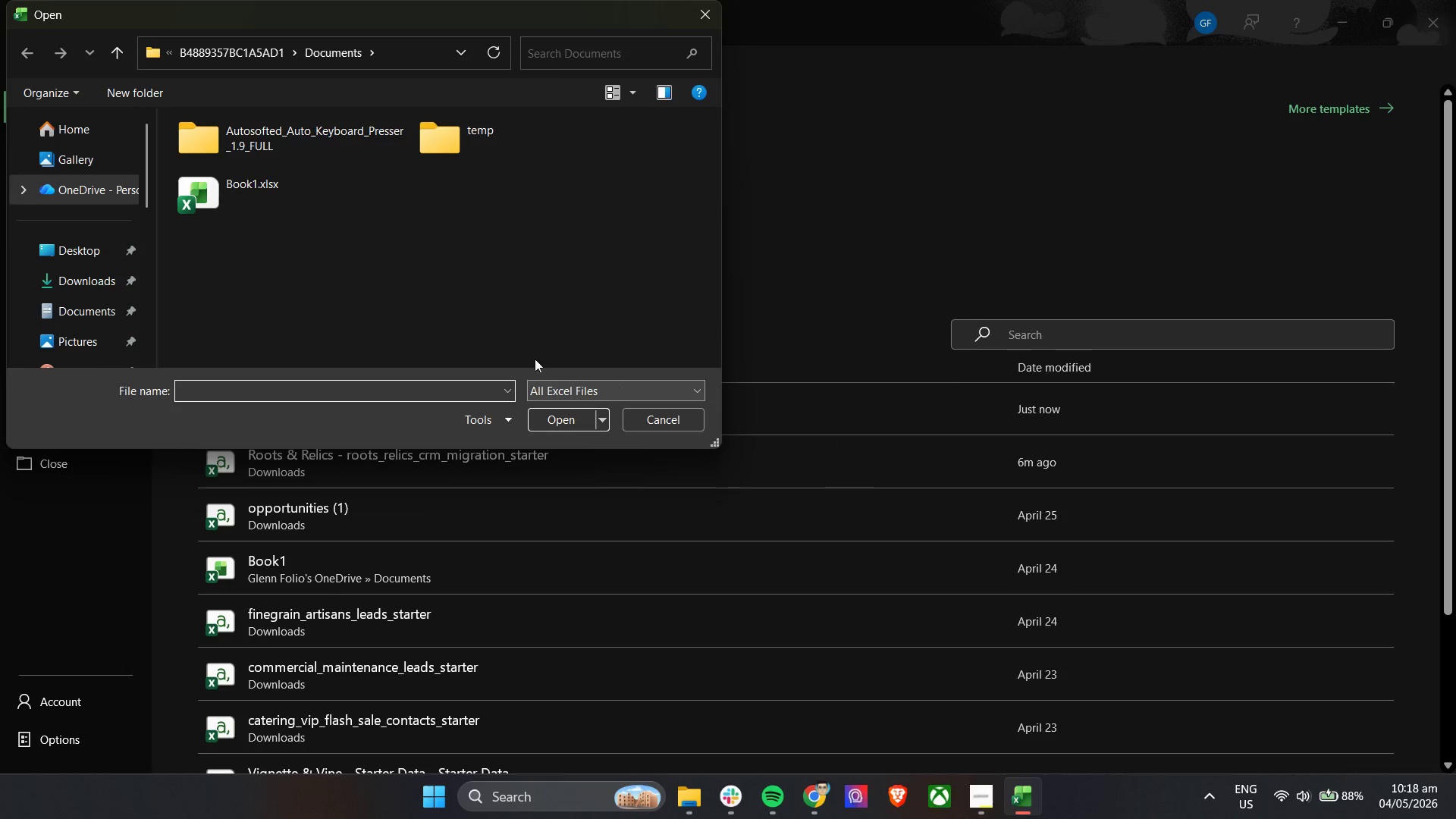 
scroll: coordinate [60, 222], scroll_direction: up, amount: 5.0
 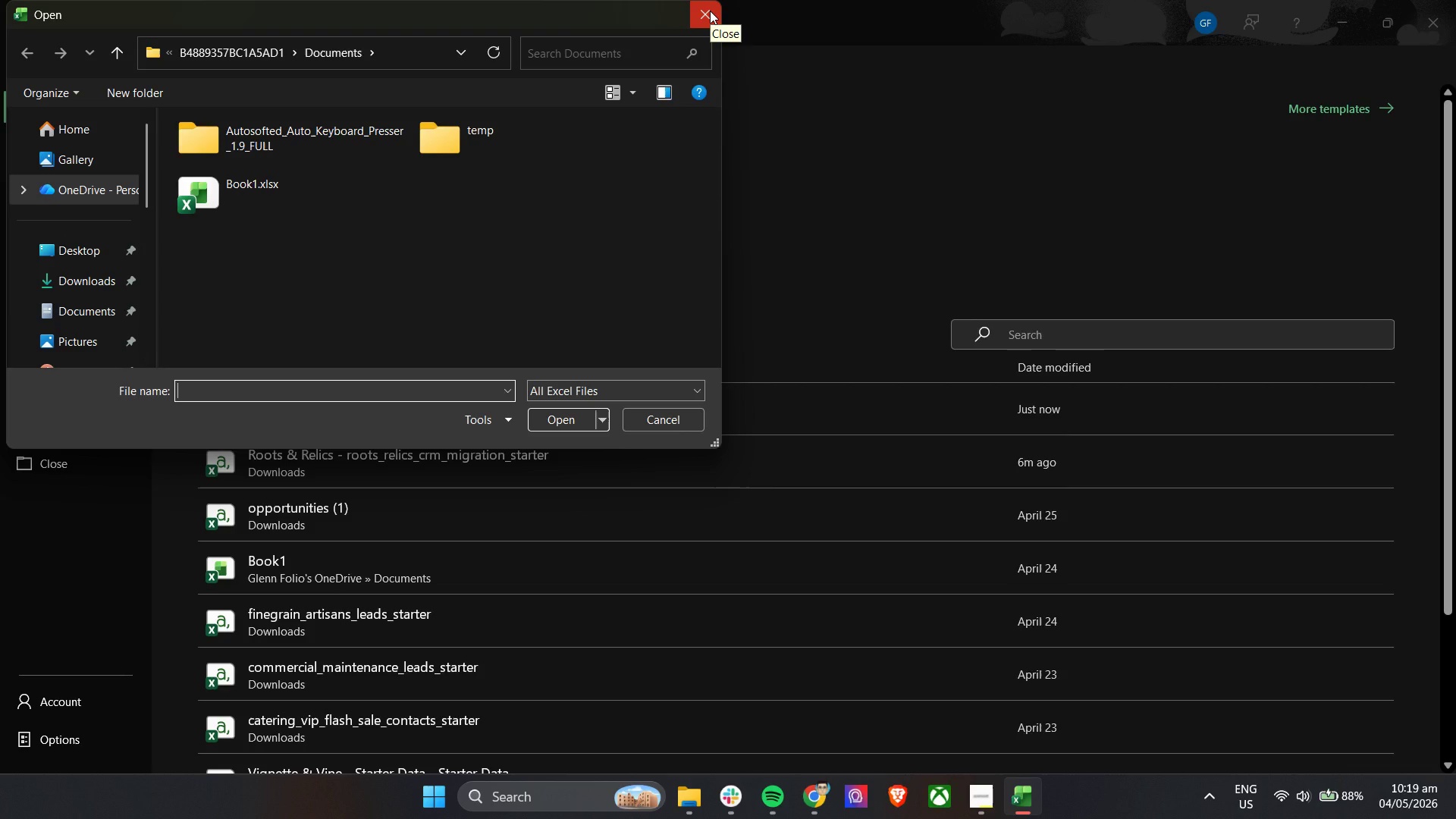 
left_click([710, 11])
 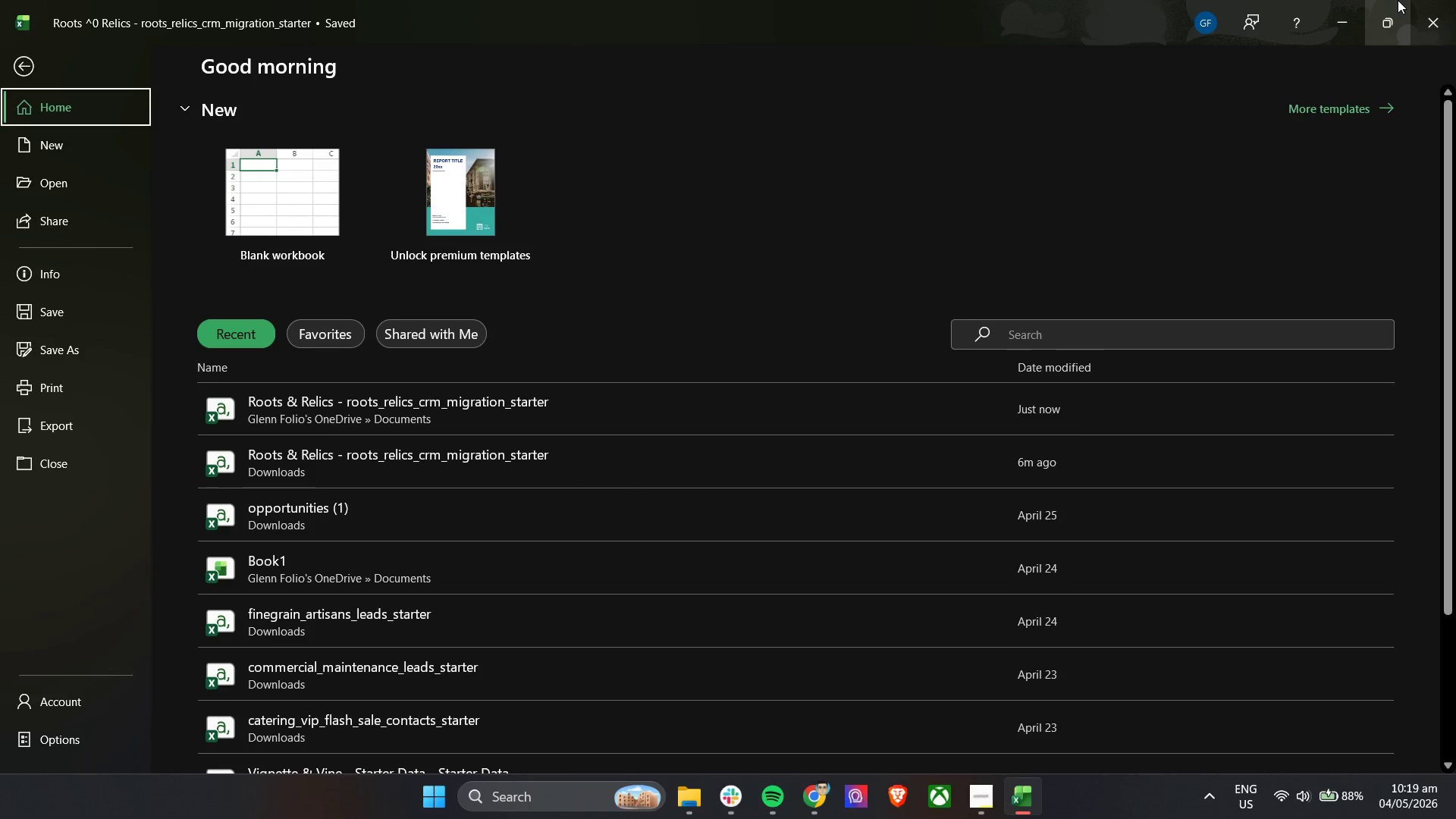 
left_click([1362, 7])
 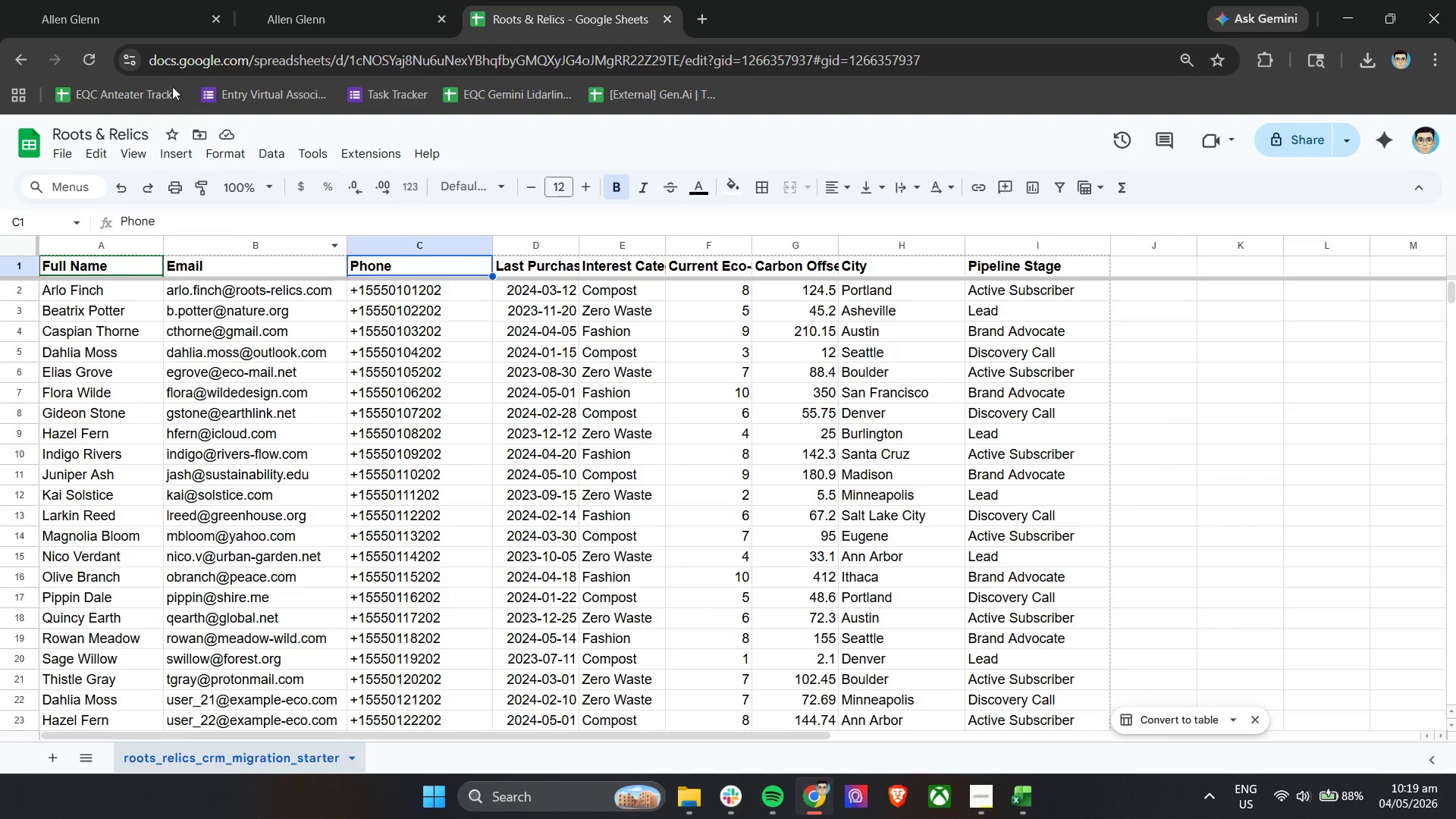 
left_click([330, 0])
 